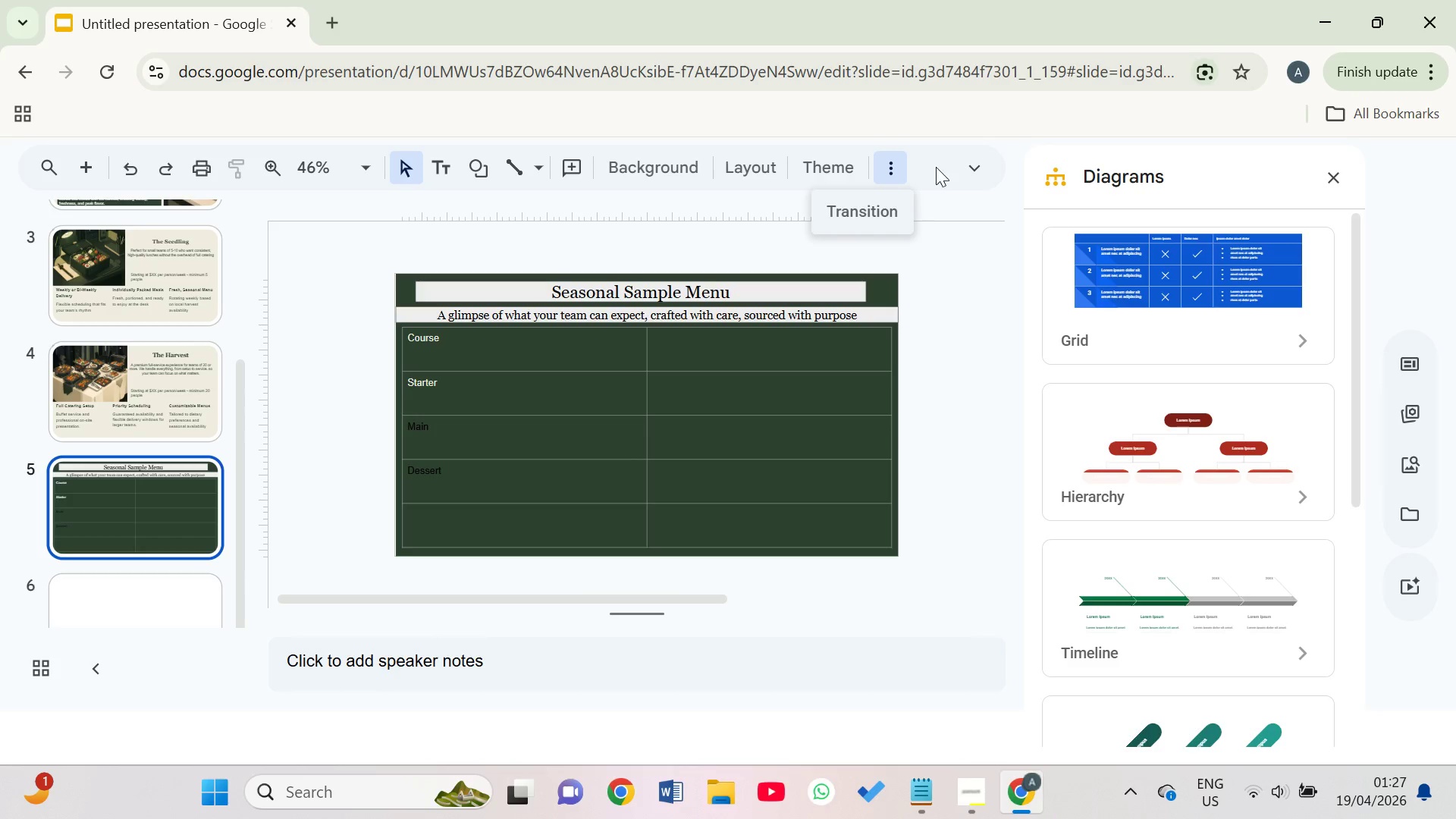 
left_click([959, 157])
 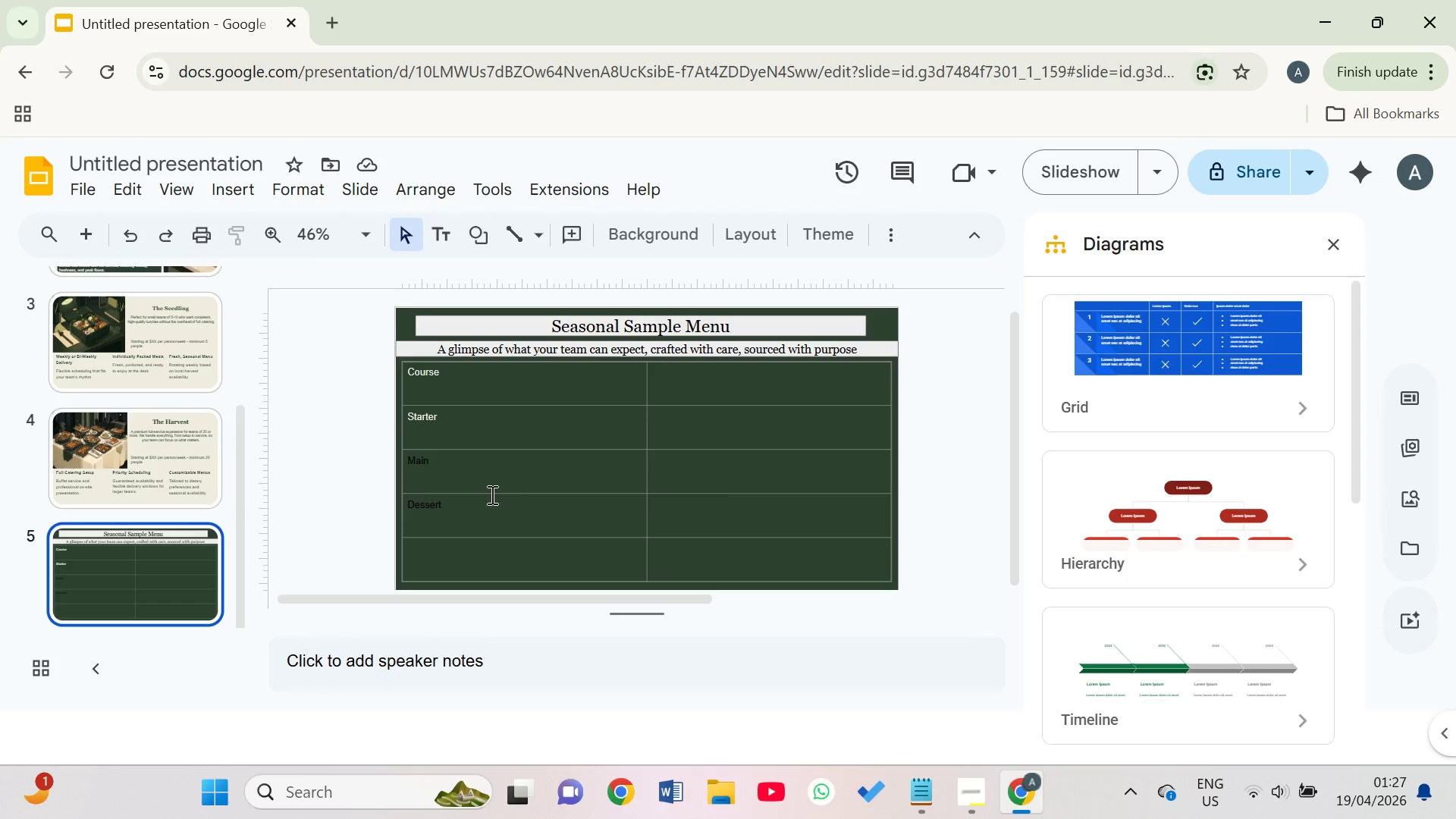 
double_click([438, 475])
 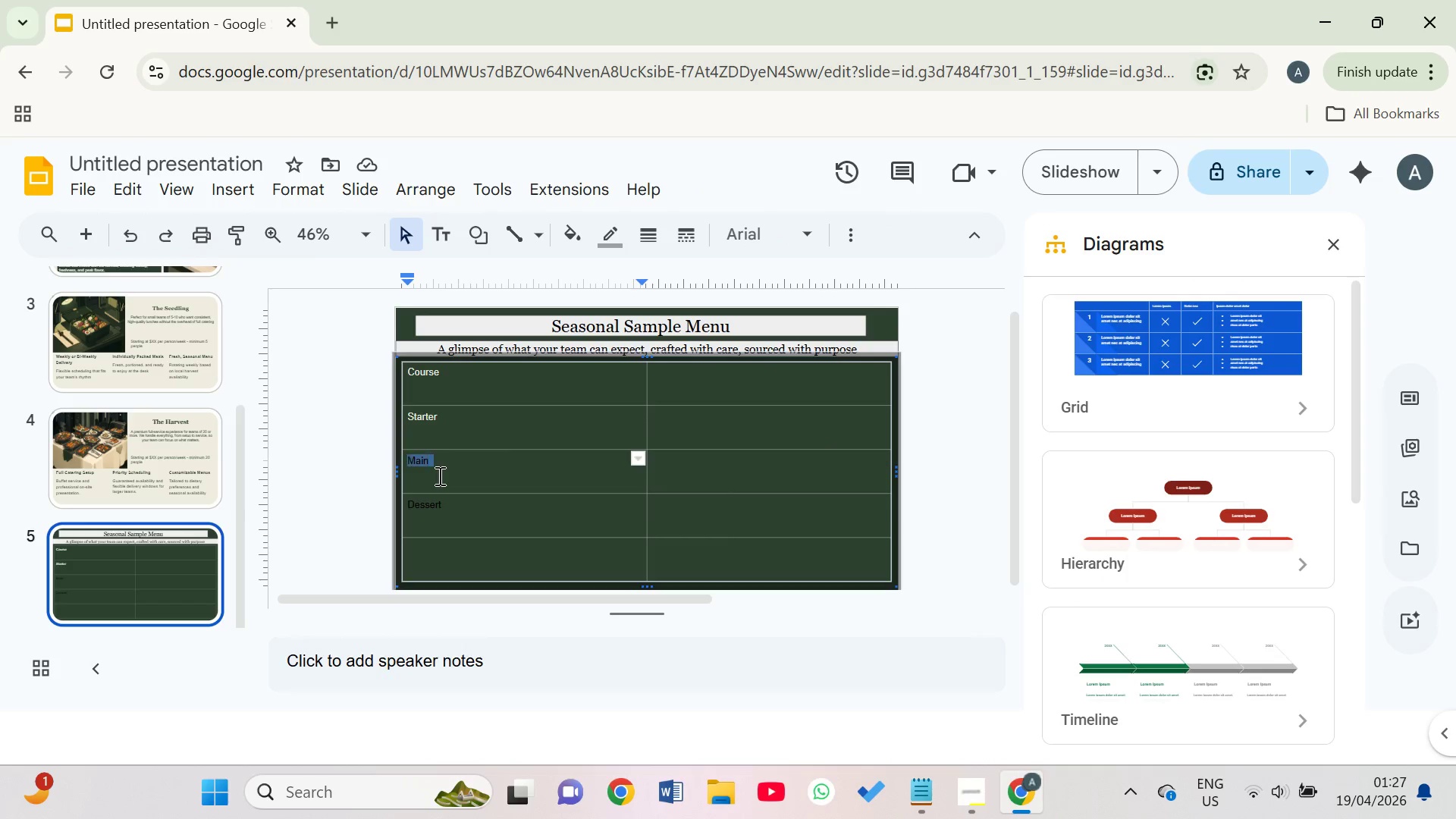 
triple_click([438, 475])
 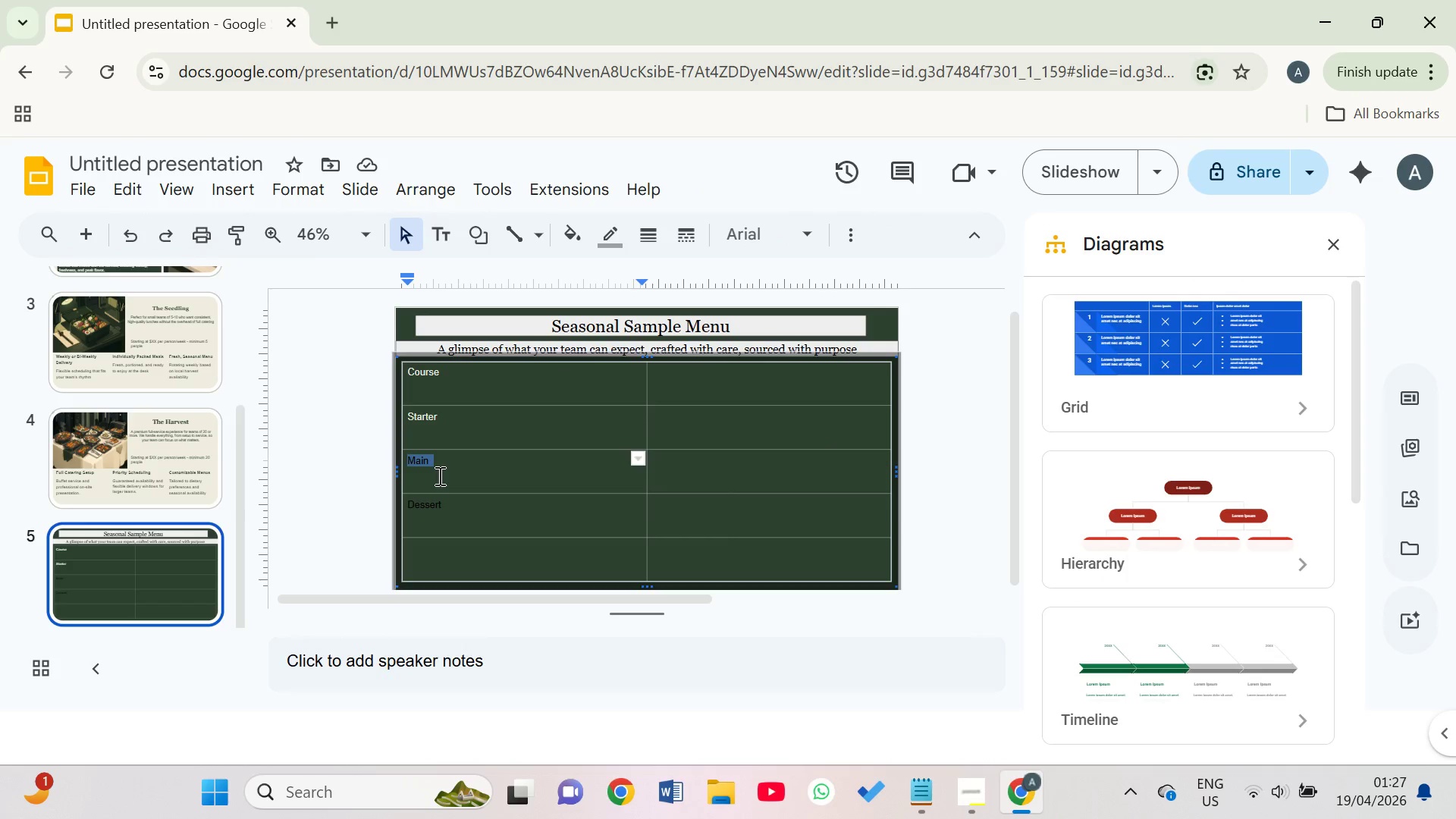 
triple_click([438, 475])
 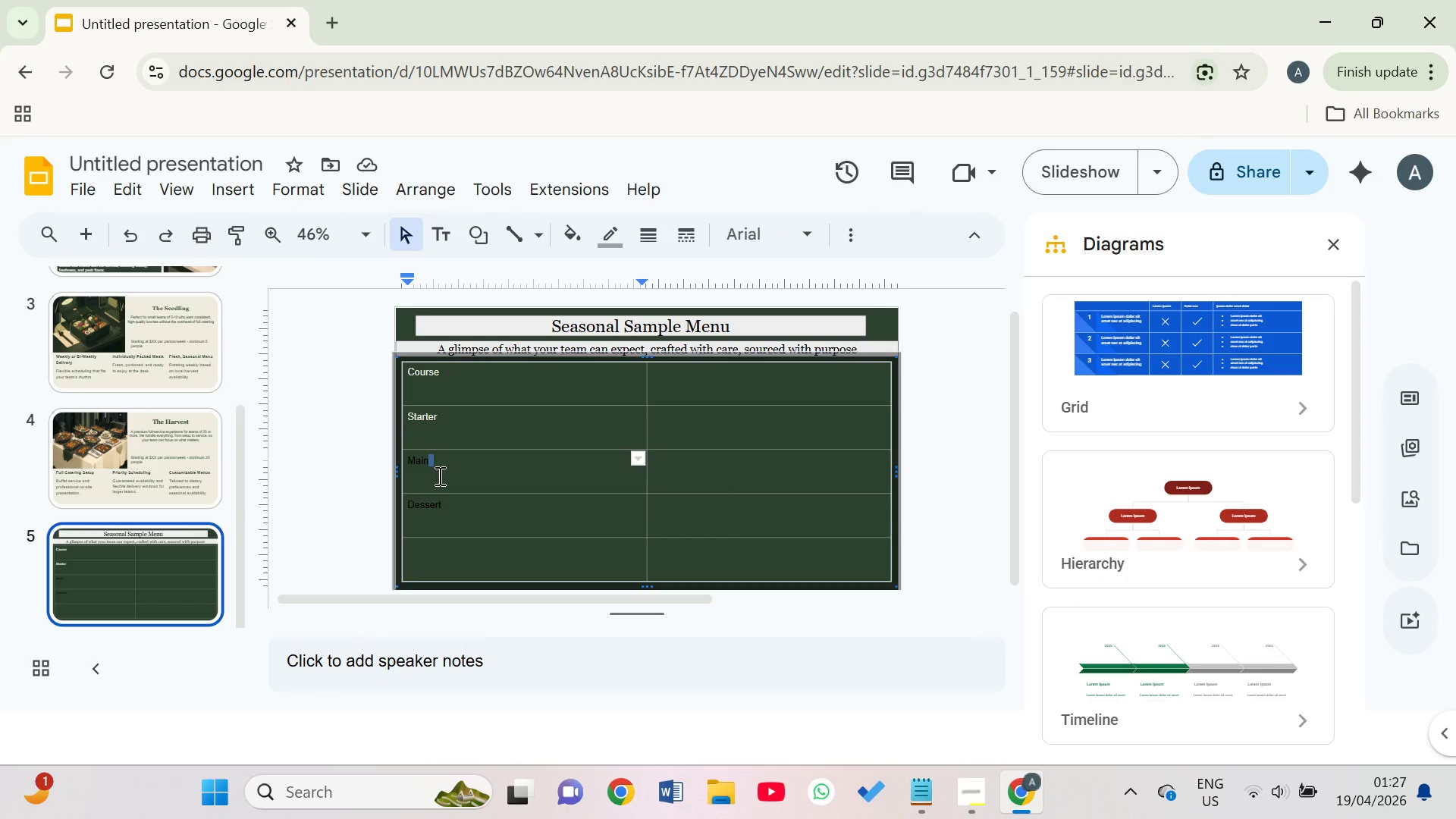 
double_click([438, 475])
 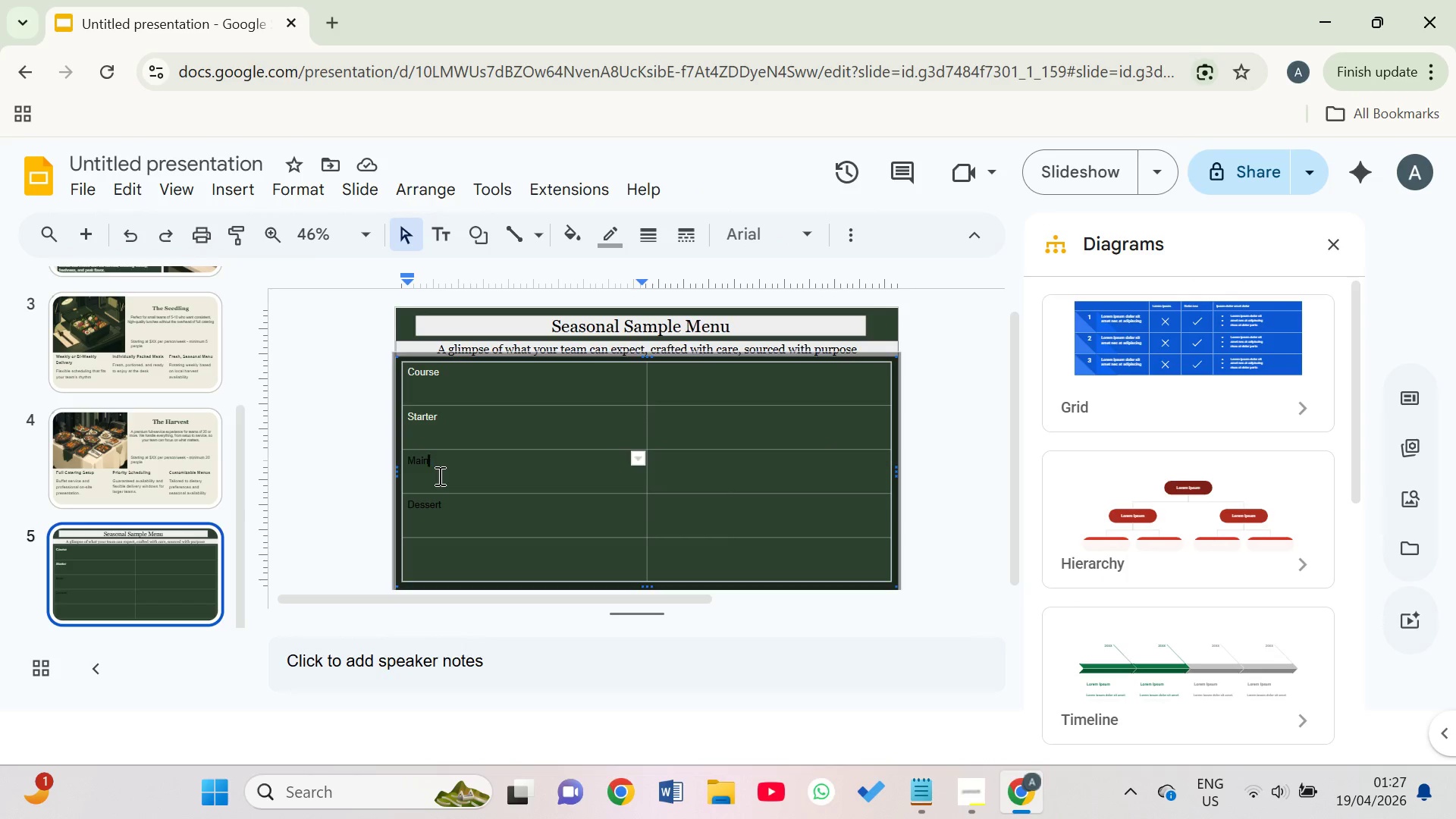 
double_click([438, 475])
 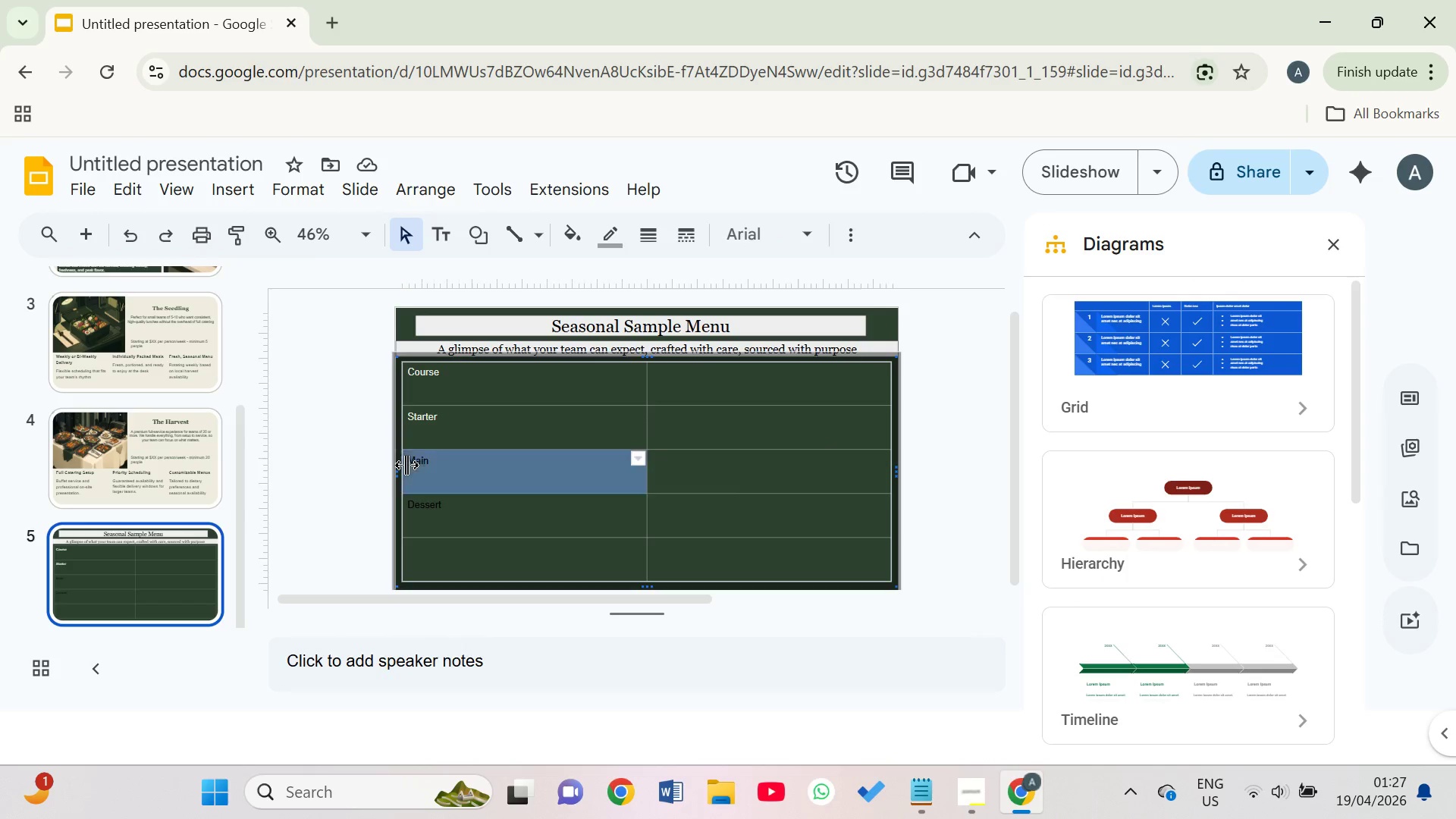 
double_click([406, 465])
 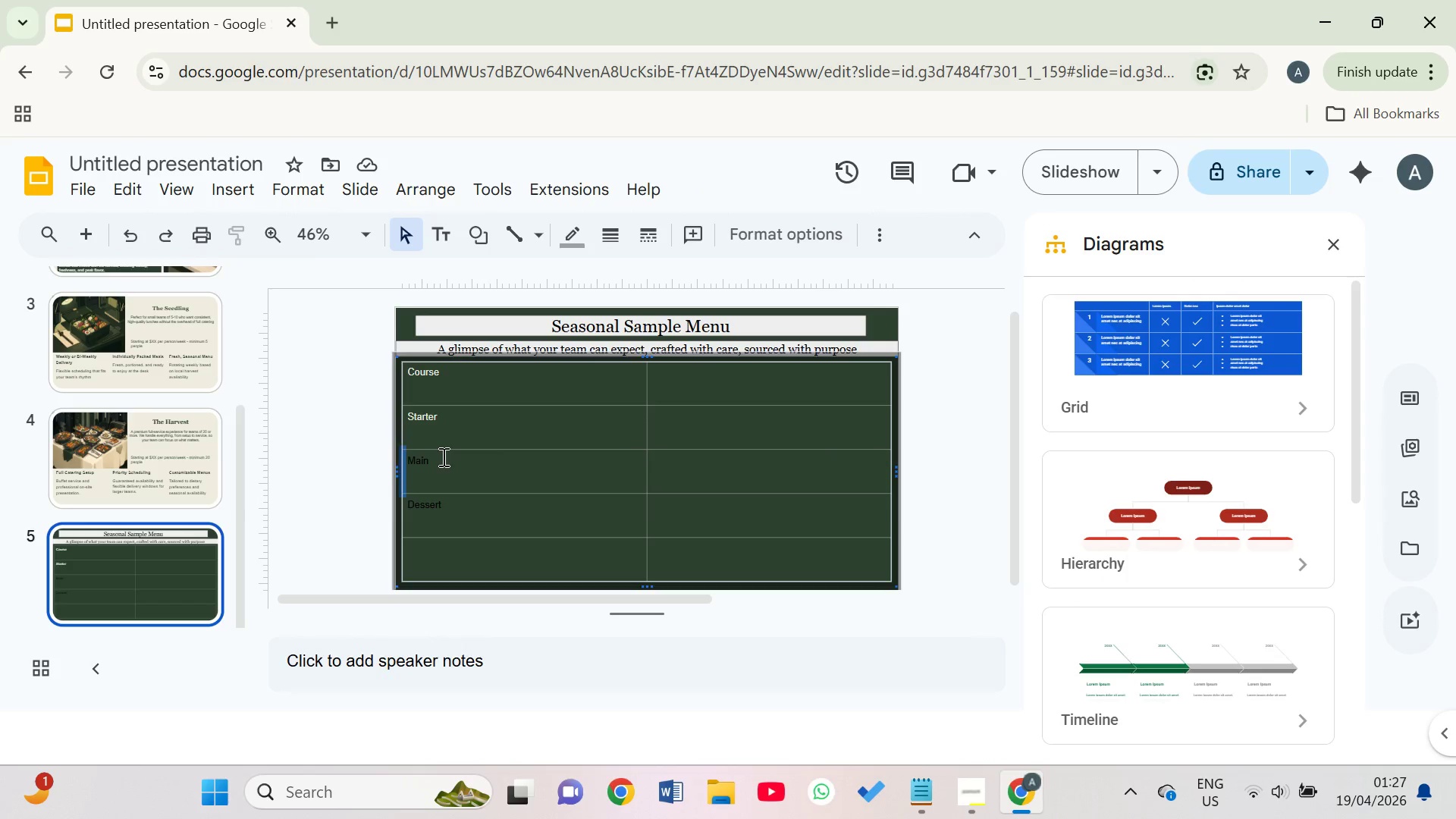 
left_click([442, 453])
 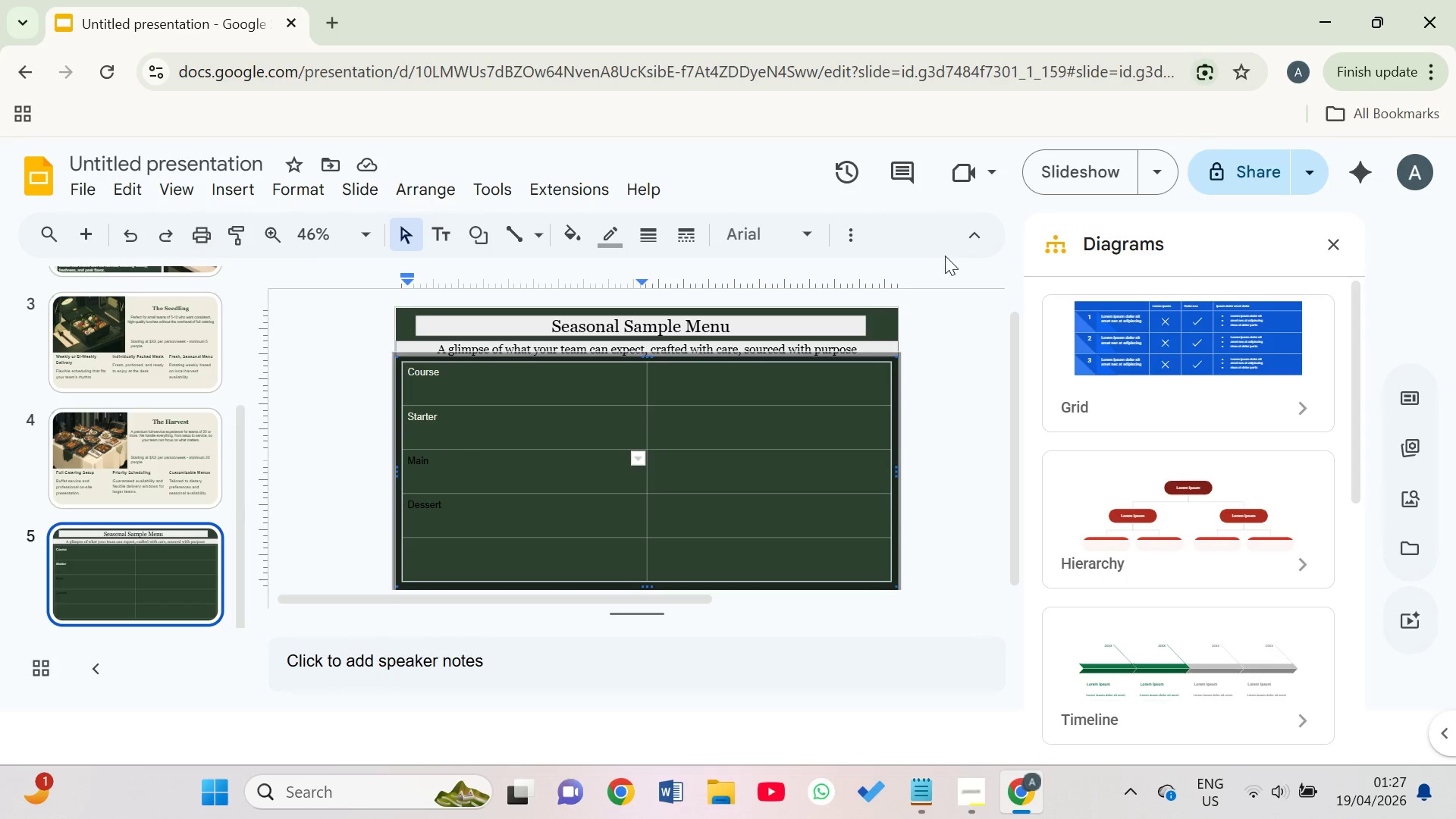 
left_click([965, 237])
 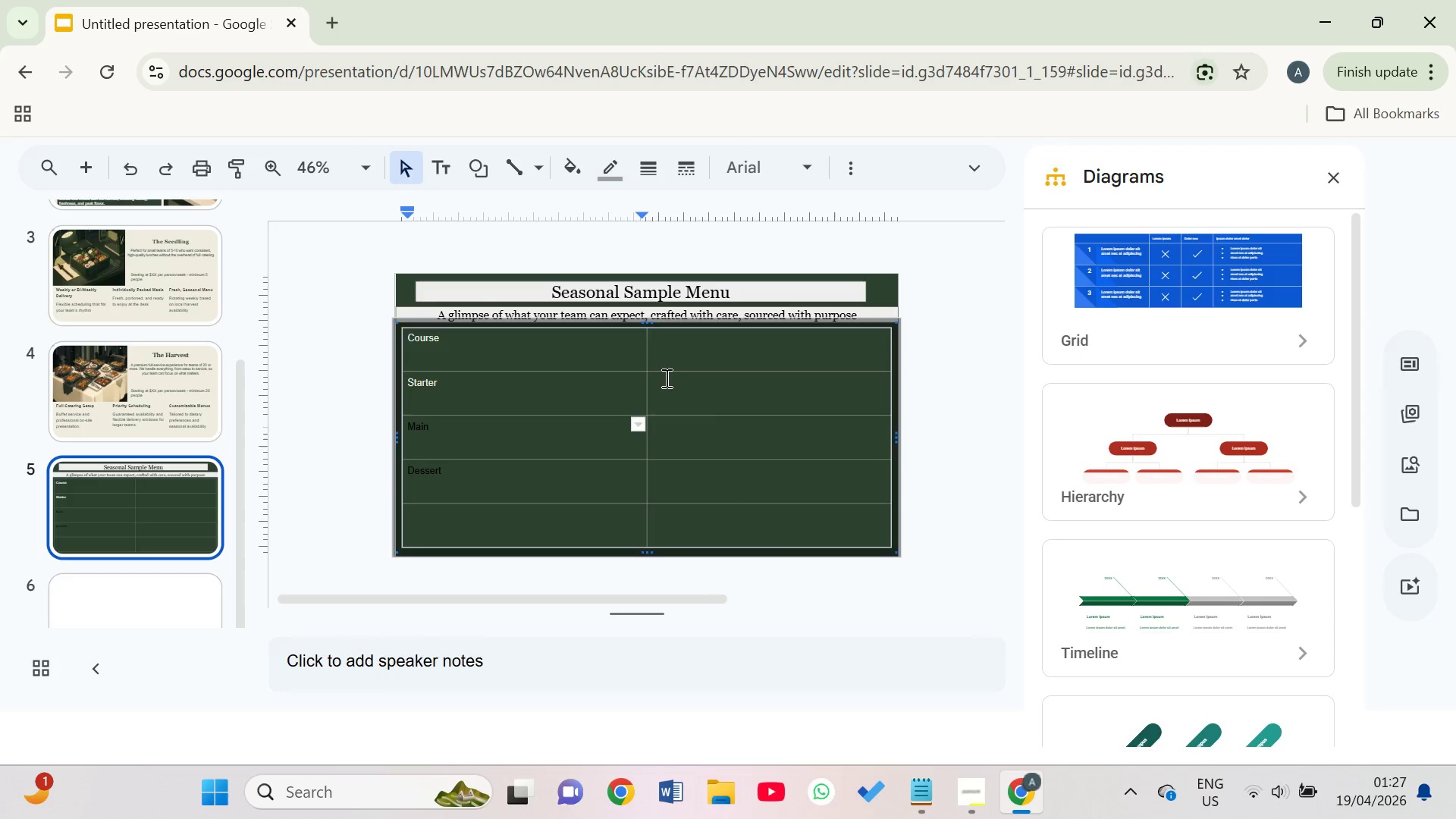 
left_click([677, 357])
 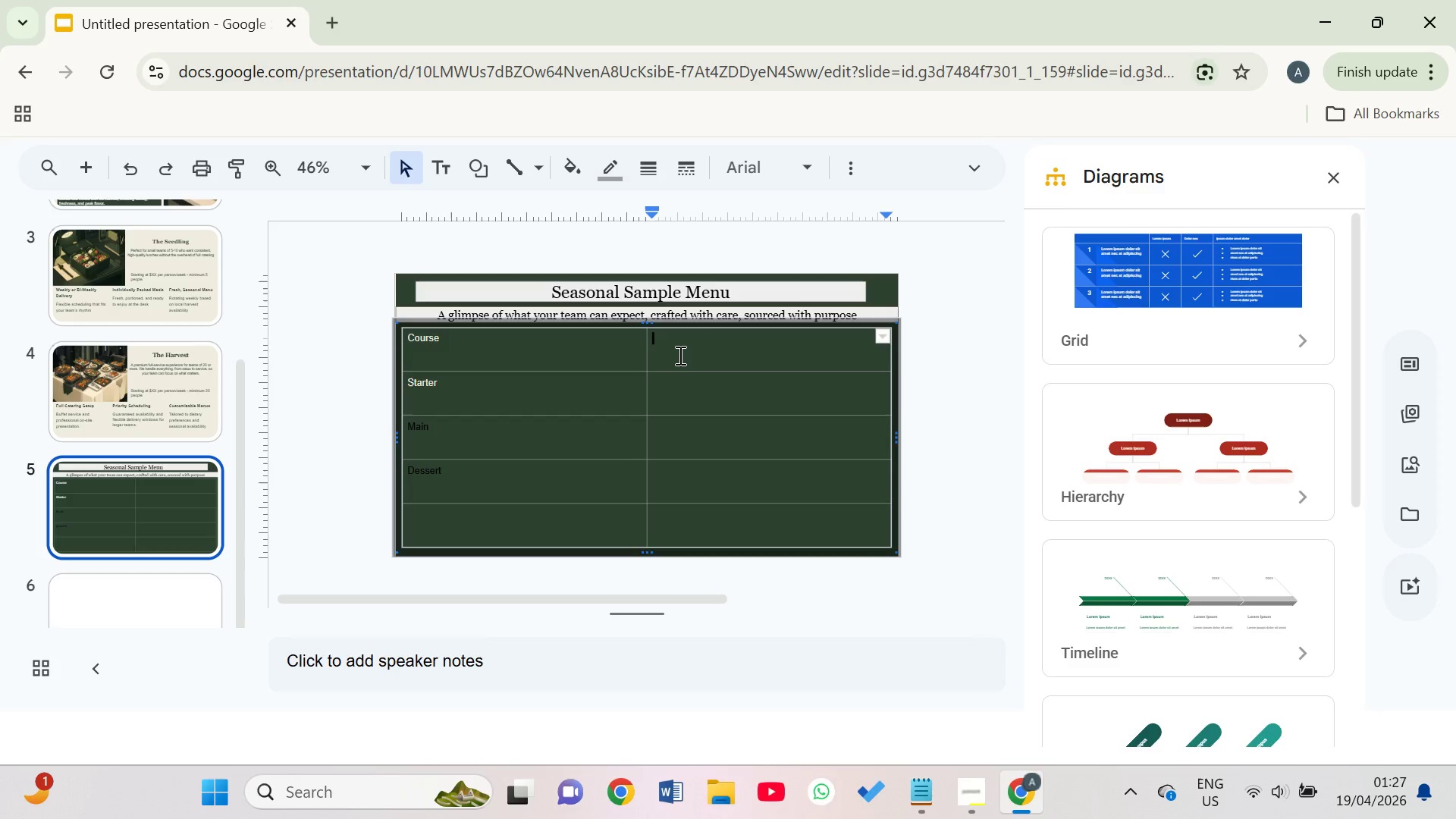 
key(D)
 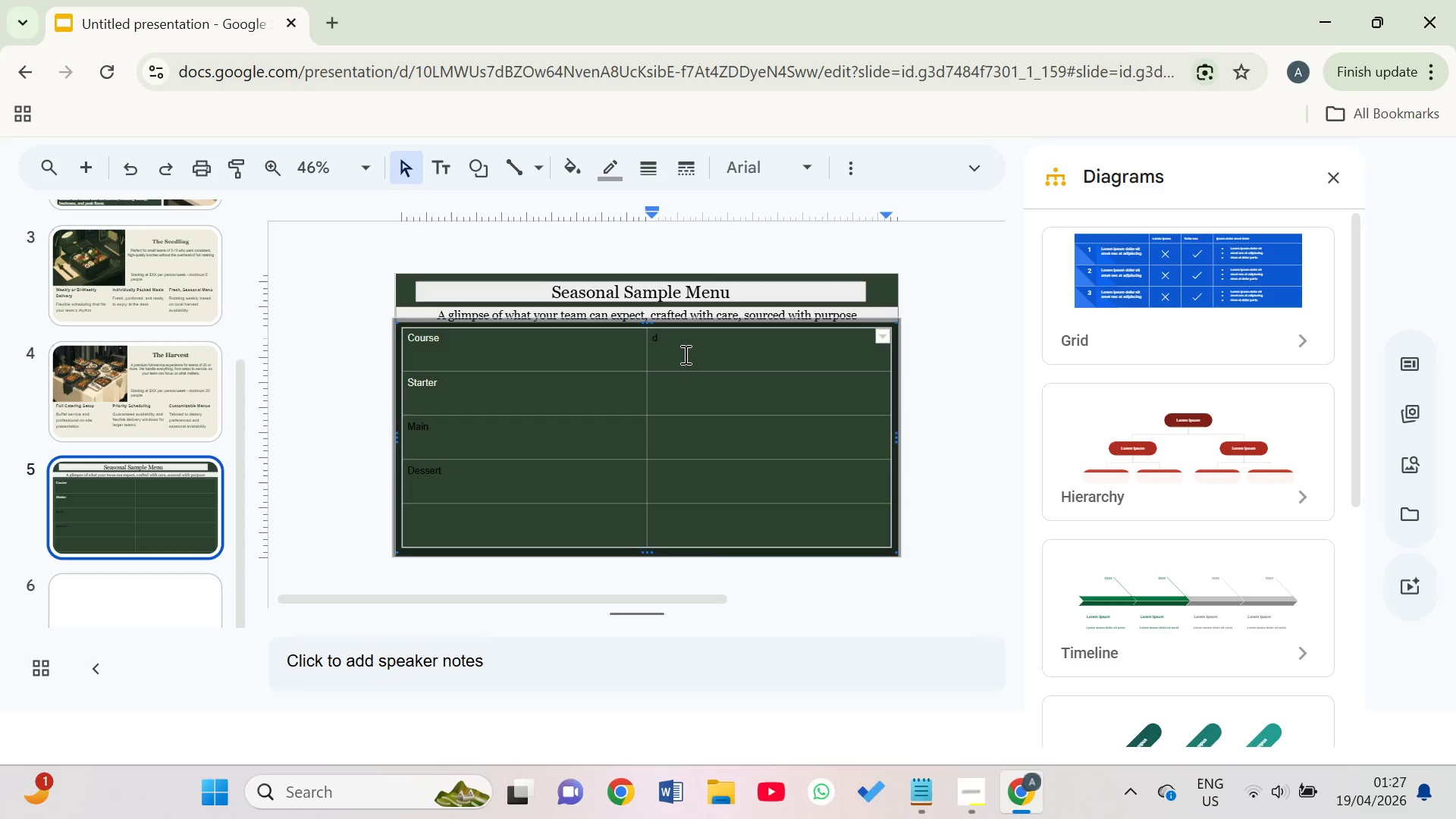 
key(Backspace)
 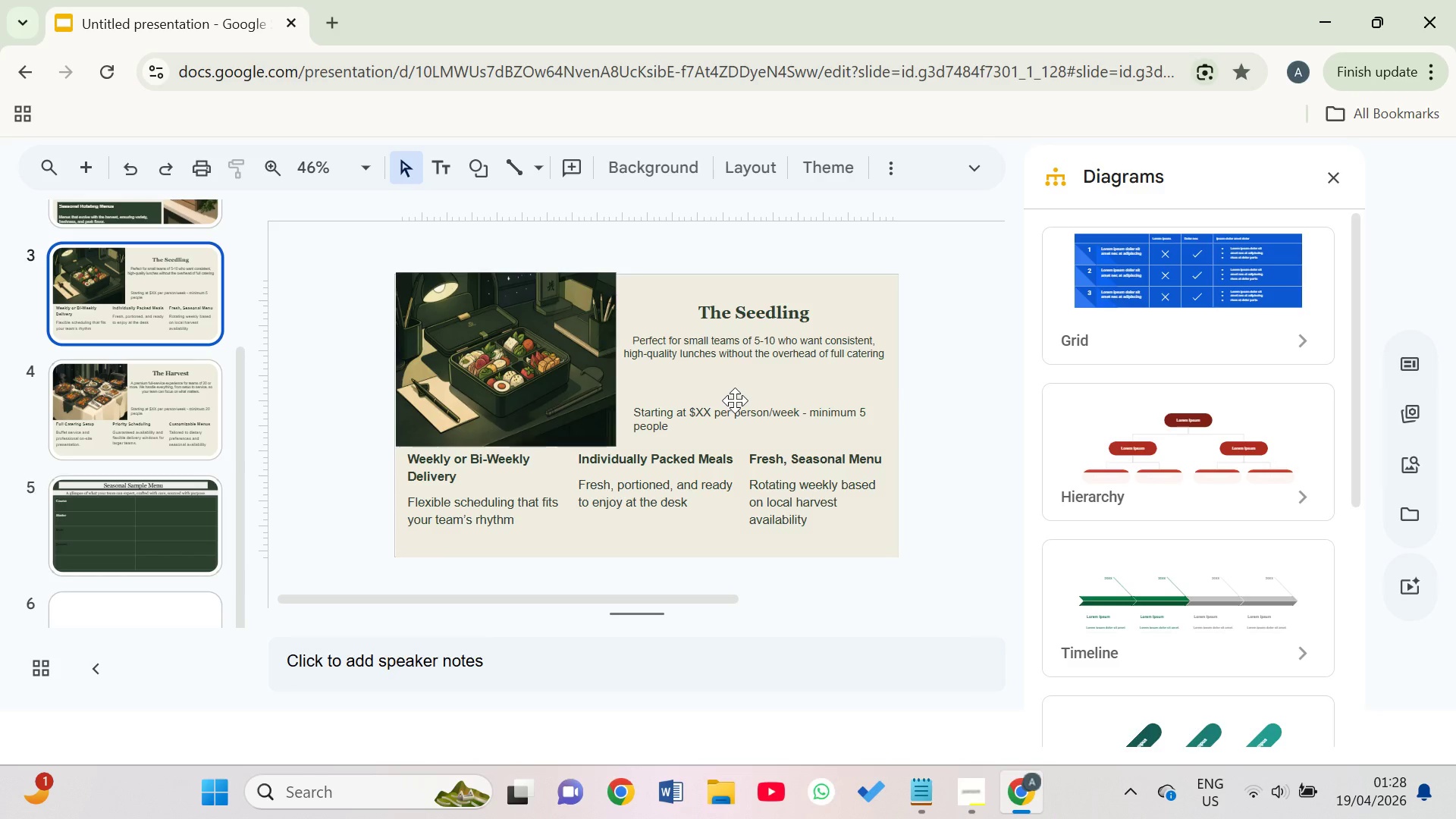 
wait(24.05)
 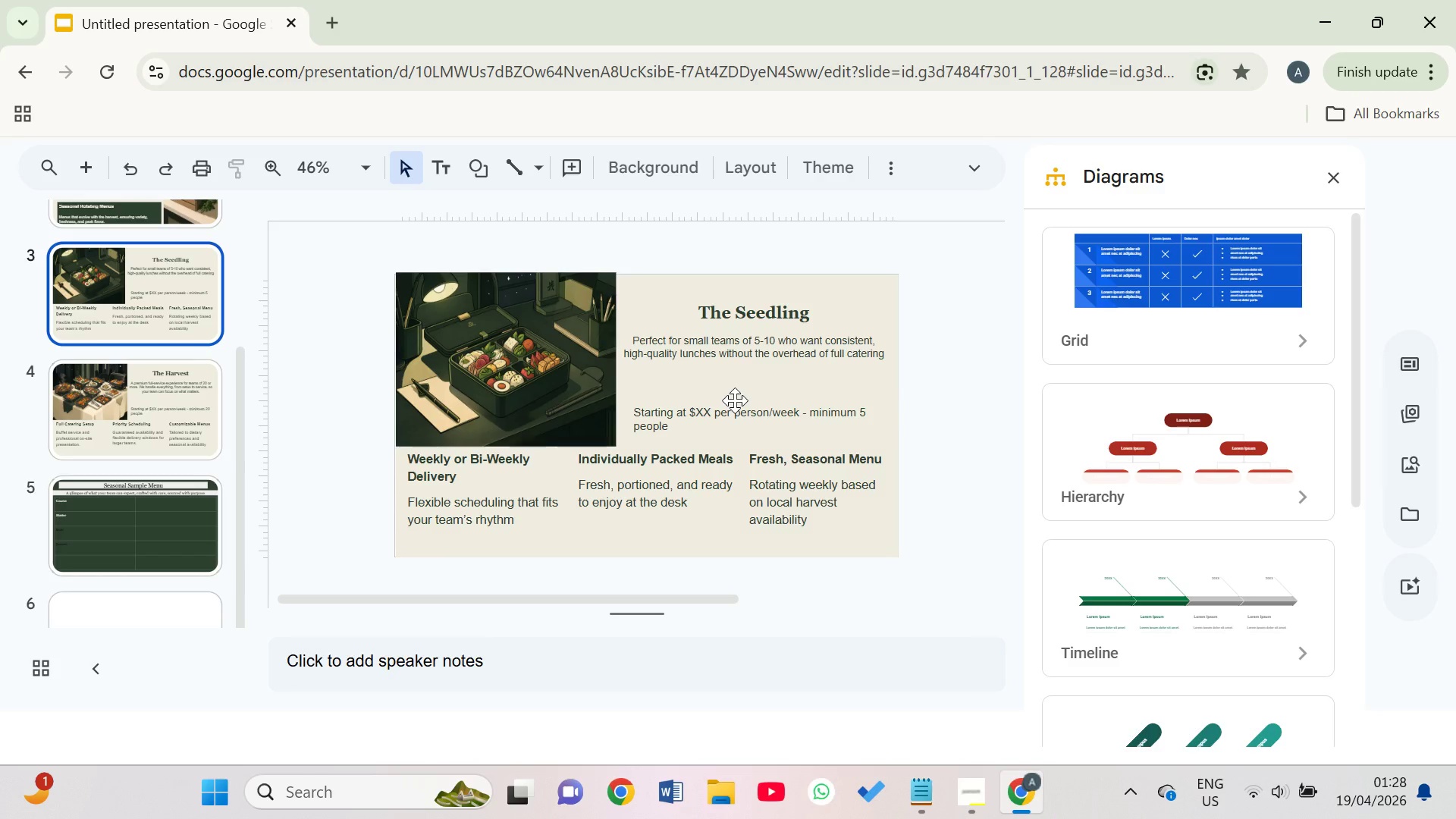 
left_click([152, 548])
 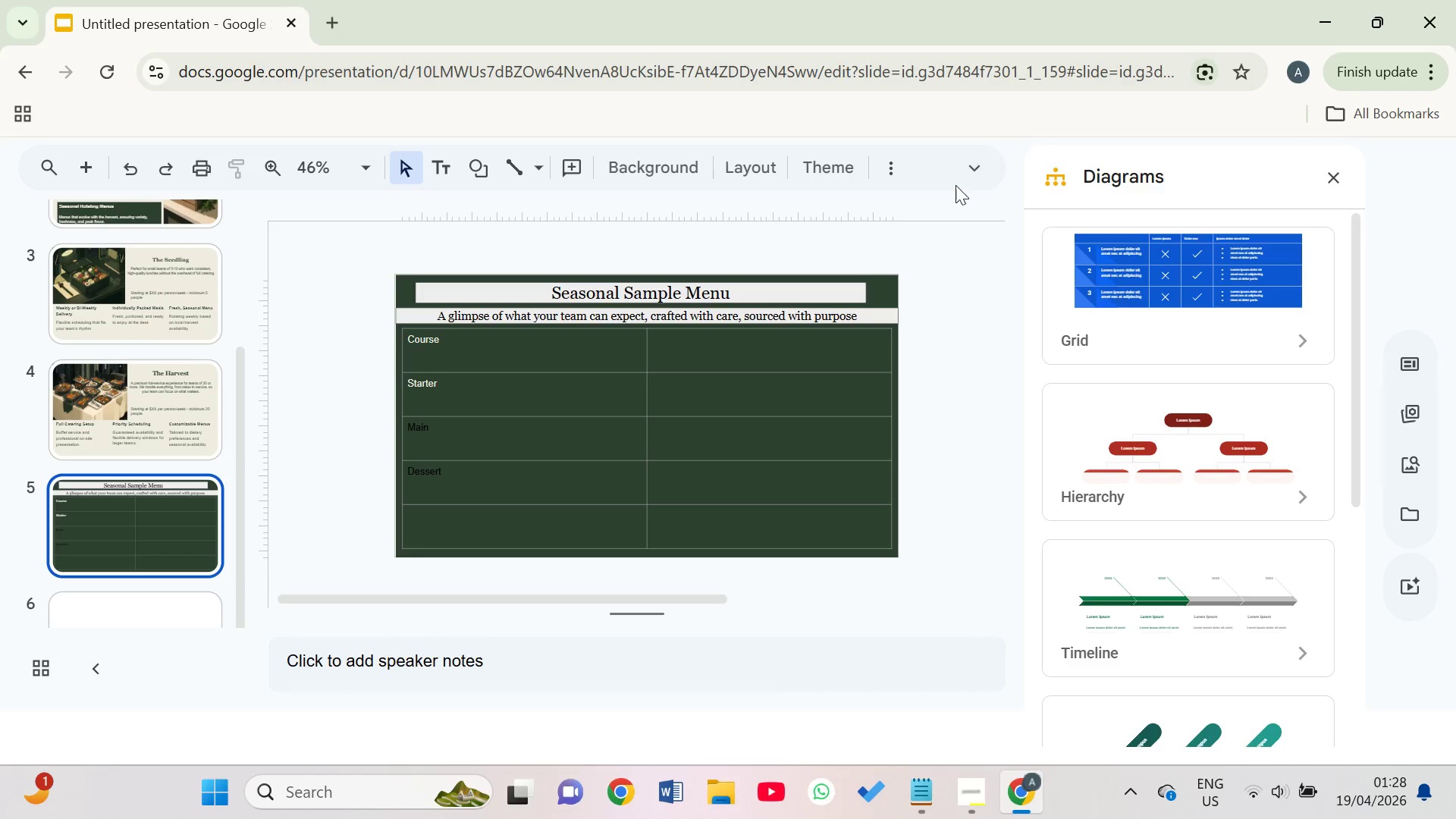 
left_click([978, 152])
 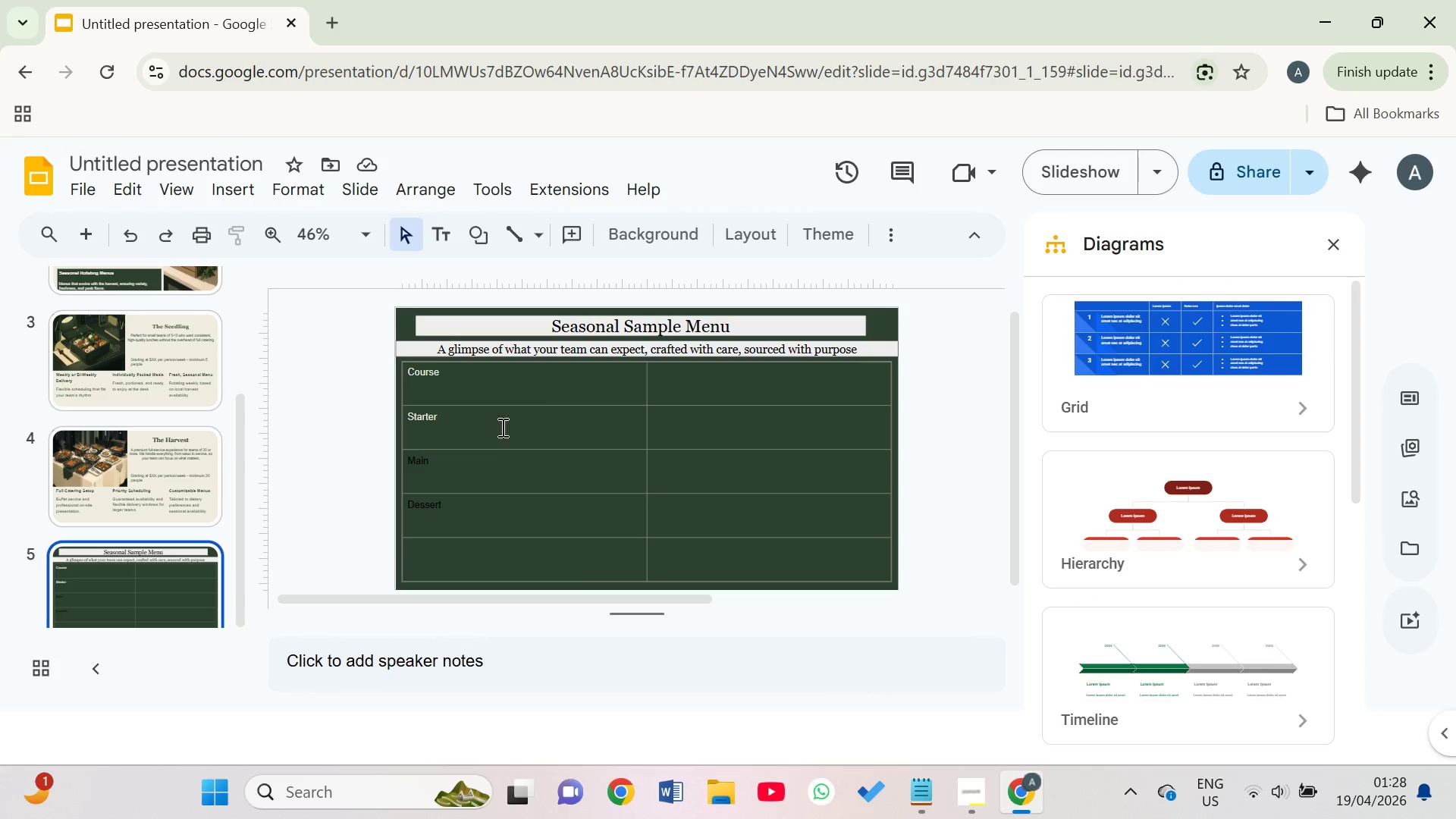 
left_click([441, 422])
 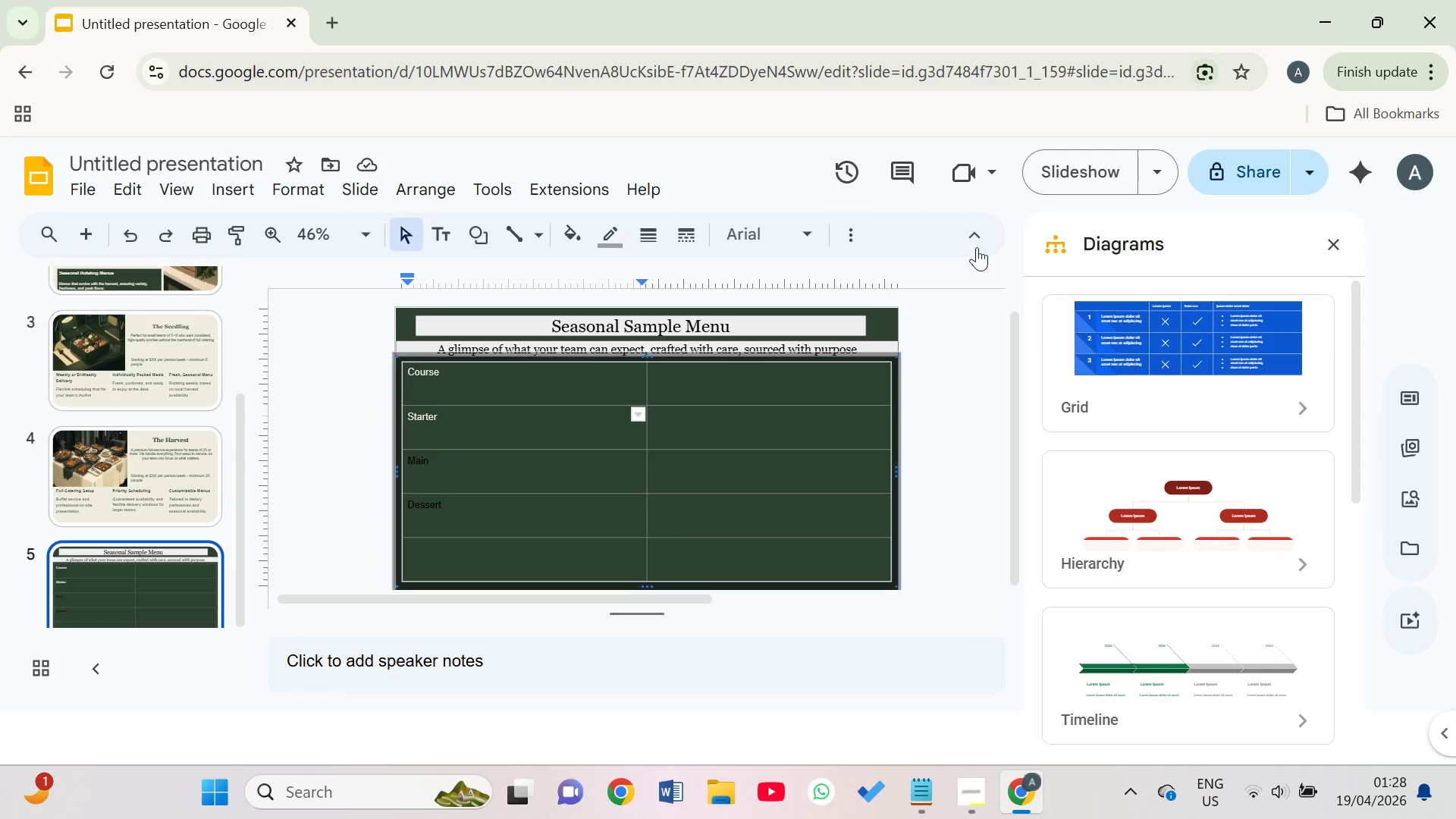 
left_click([982, 231])
 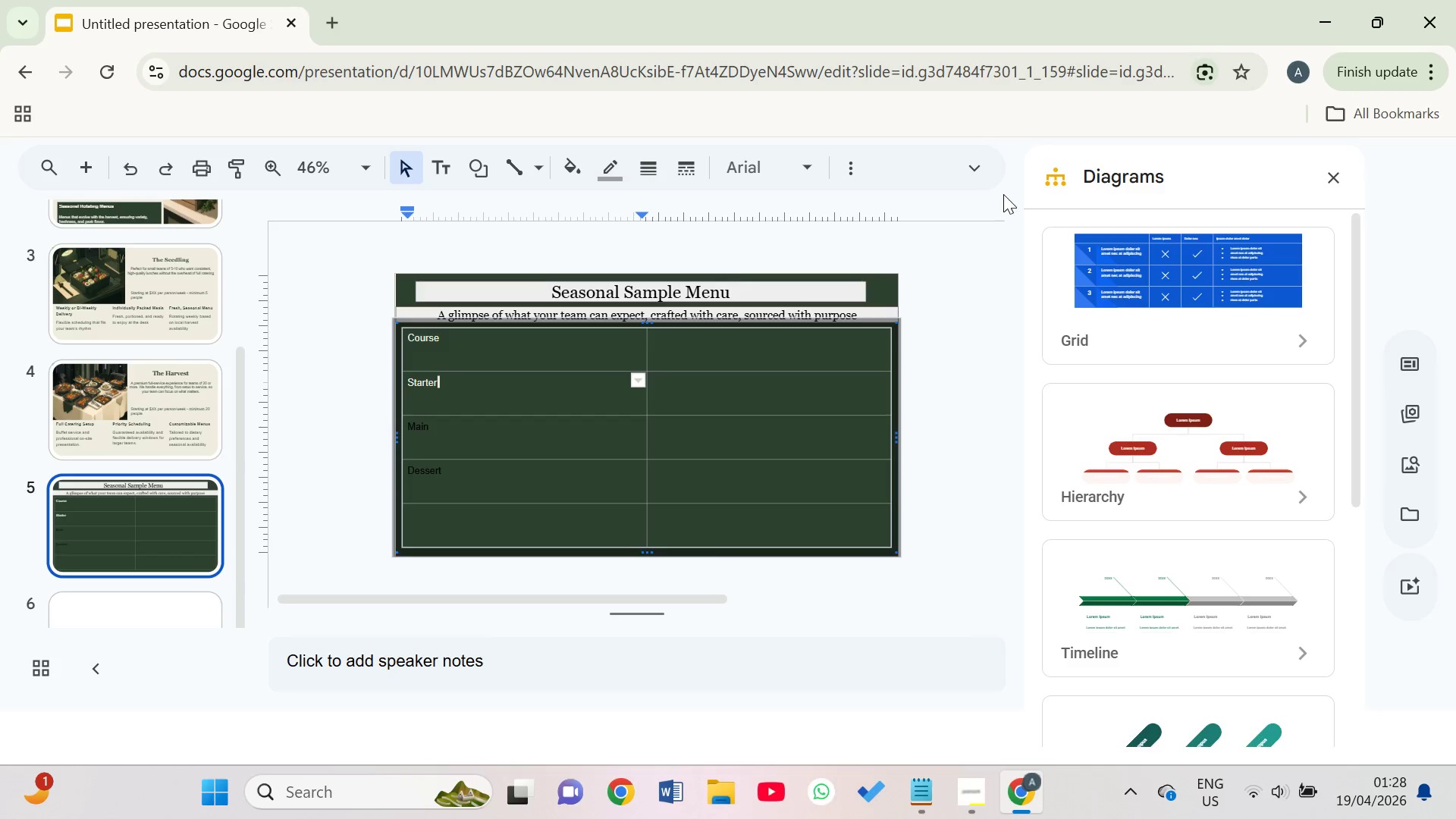 
left_click([959, 187])
 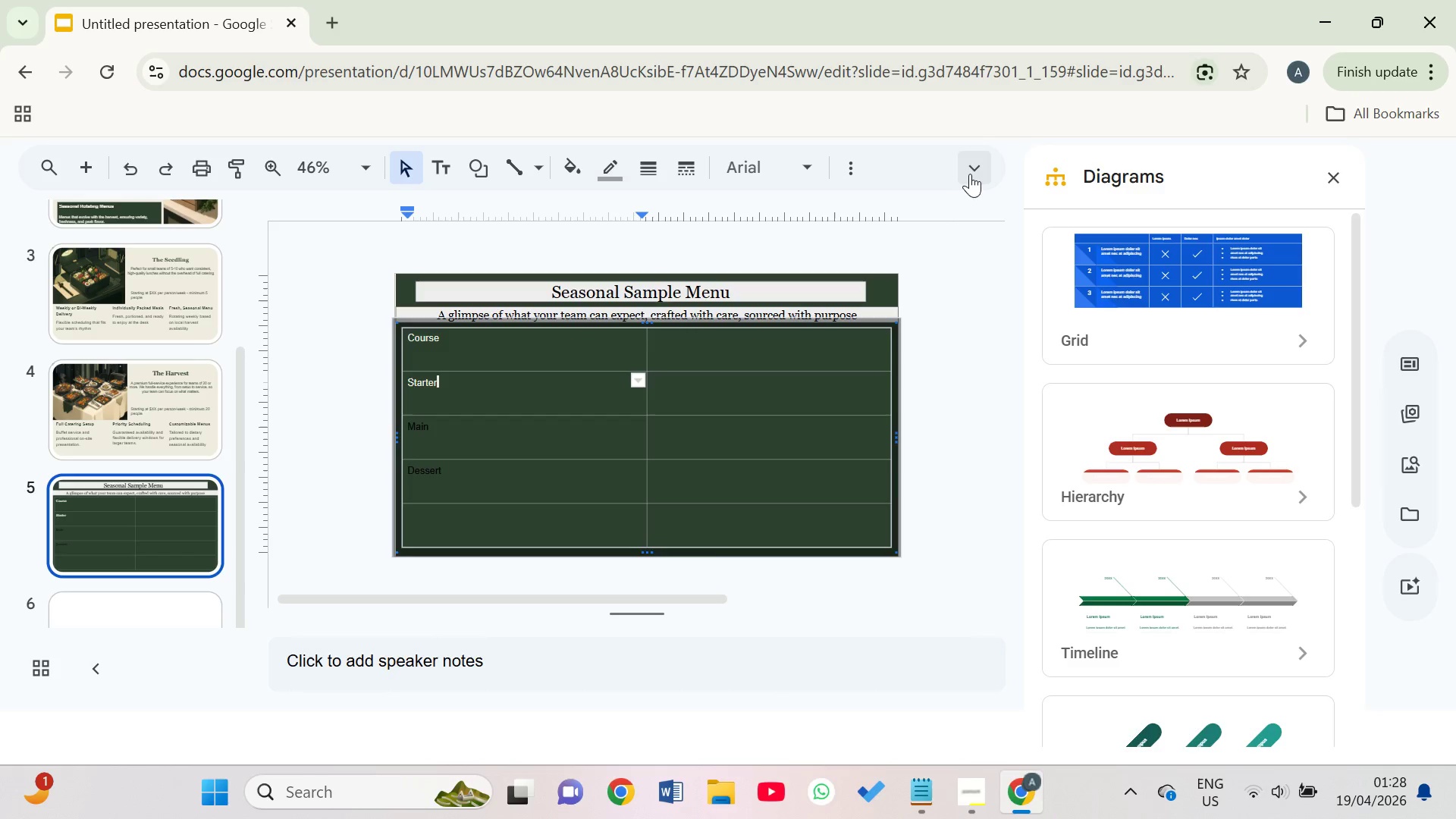 
left_click([971, 171])
 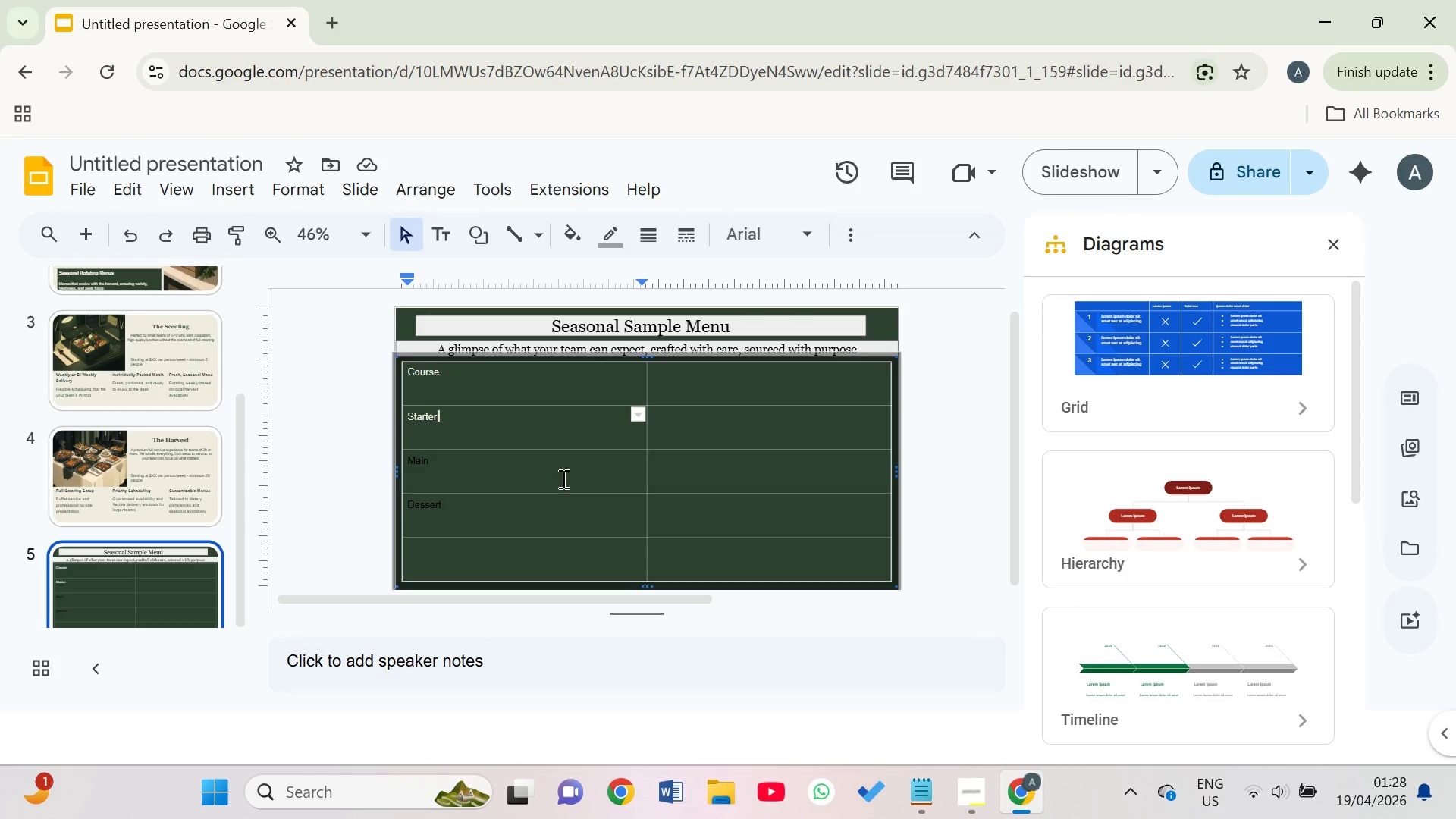 
left_click([450, 460])
 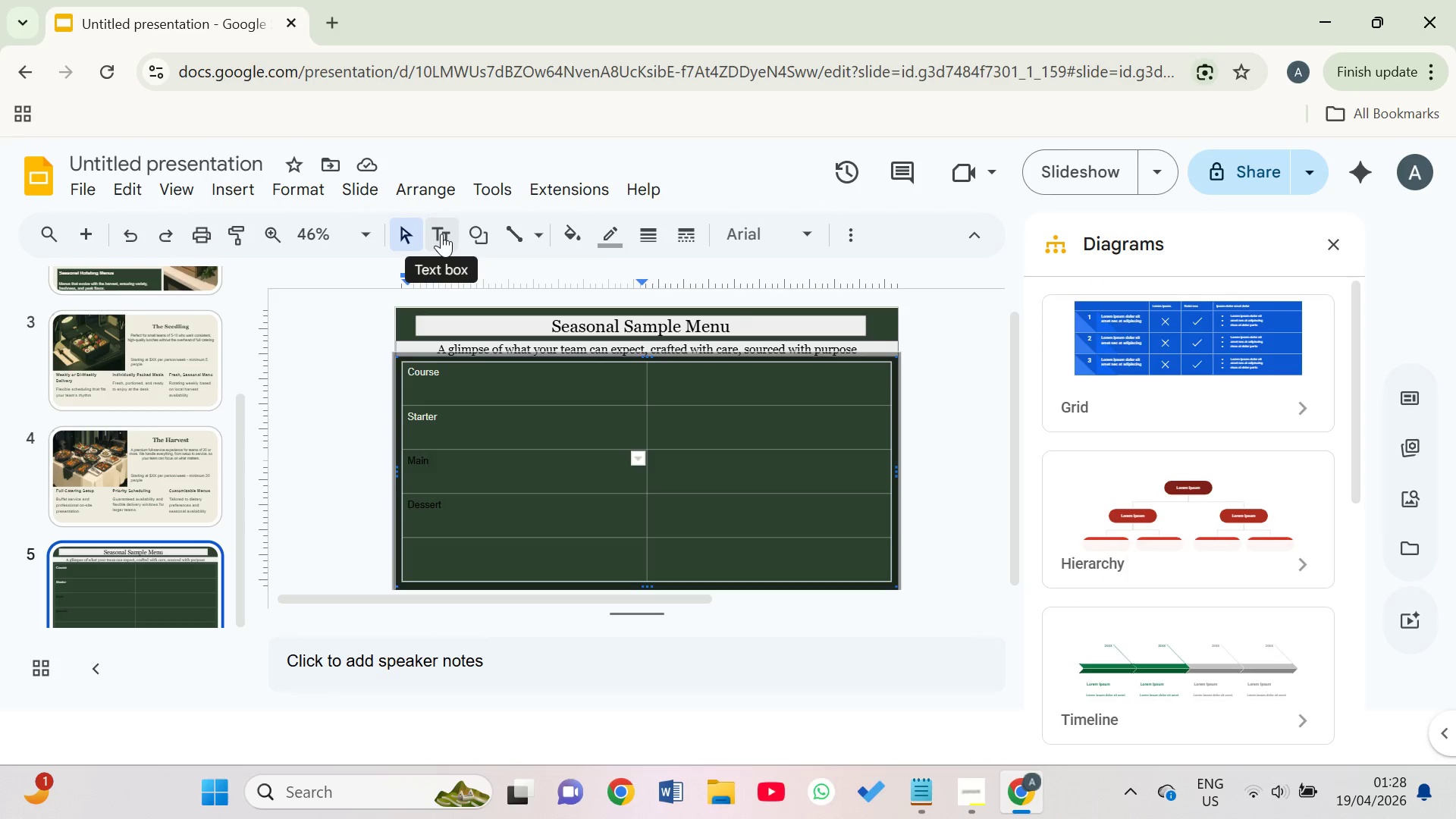 
left_click([839, 245])
 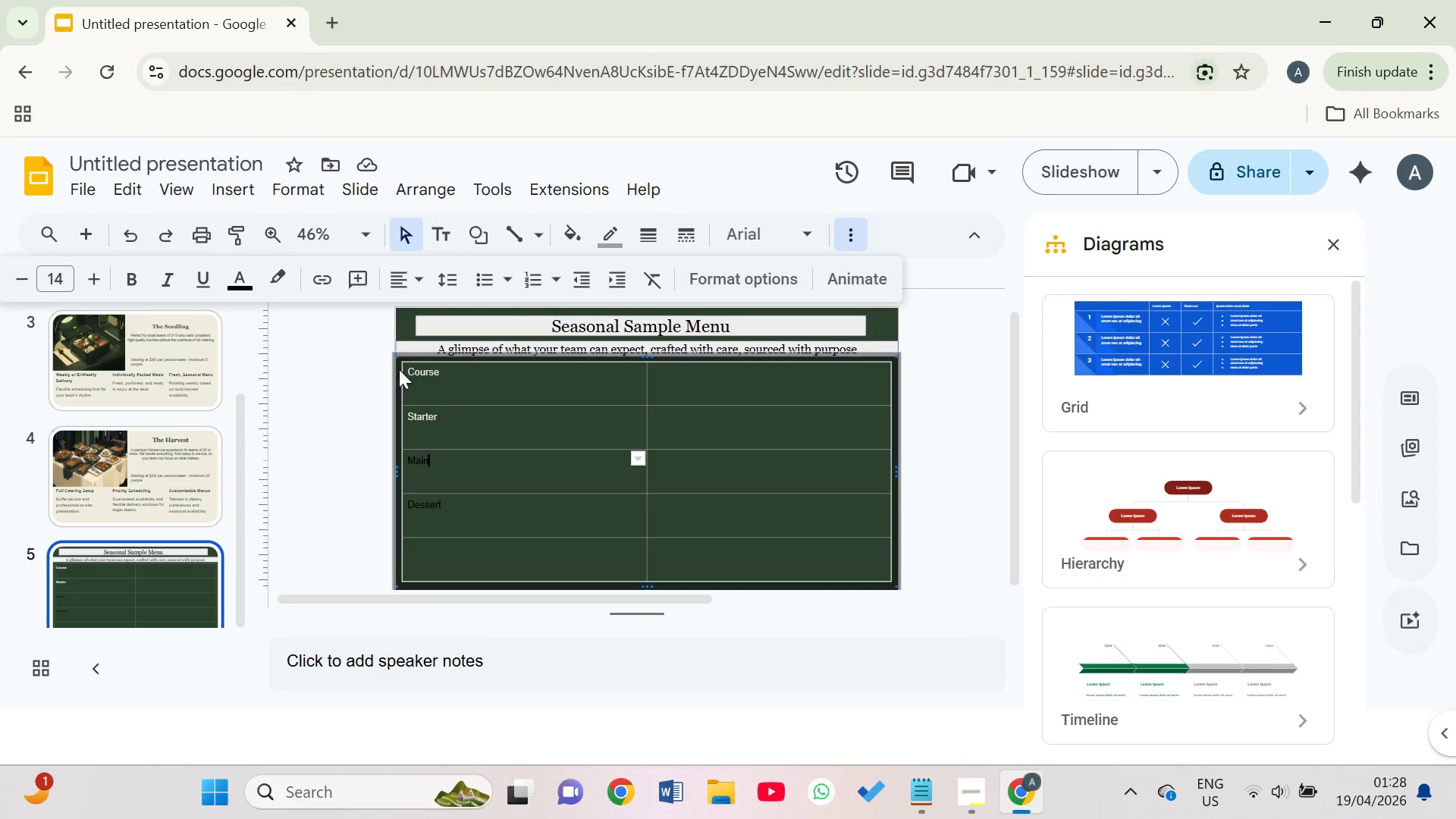 
left_click_drag(start_coordinate=[444, 463], to_coordinate=[400, 463])
 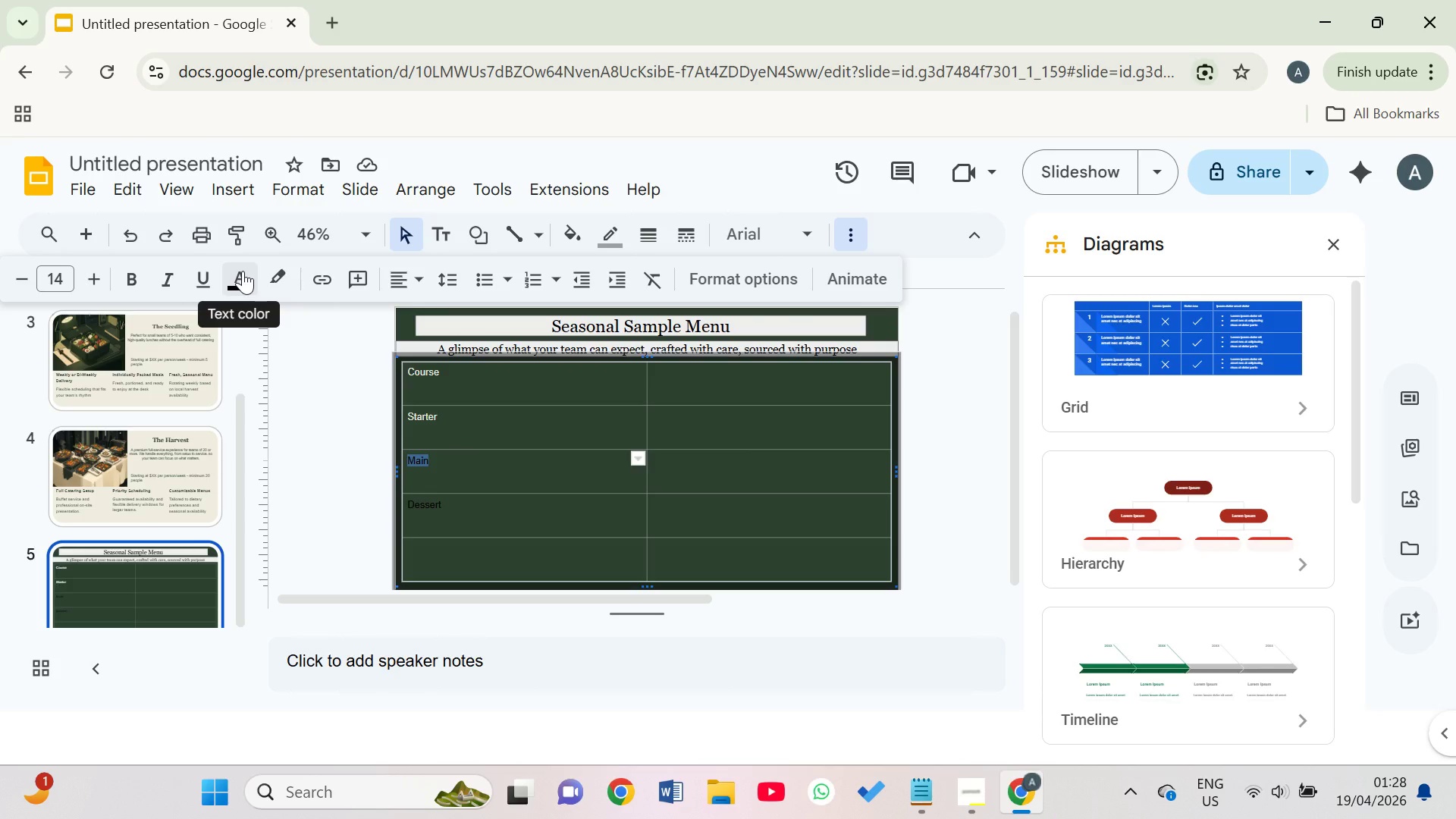 
left_click([243, 271])
 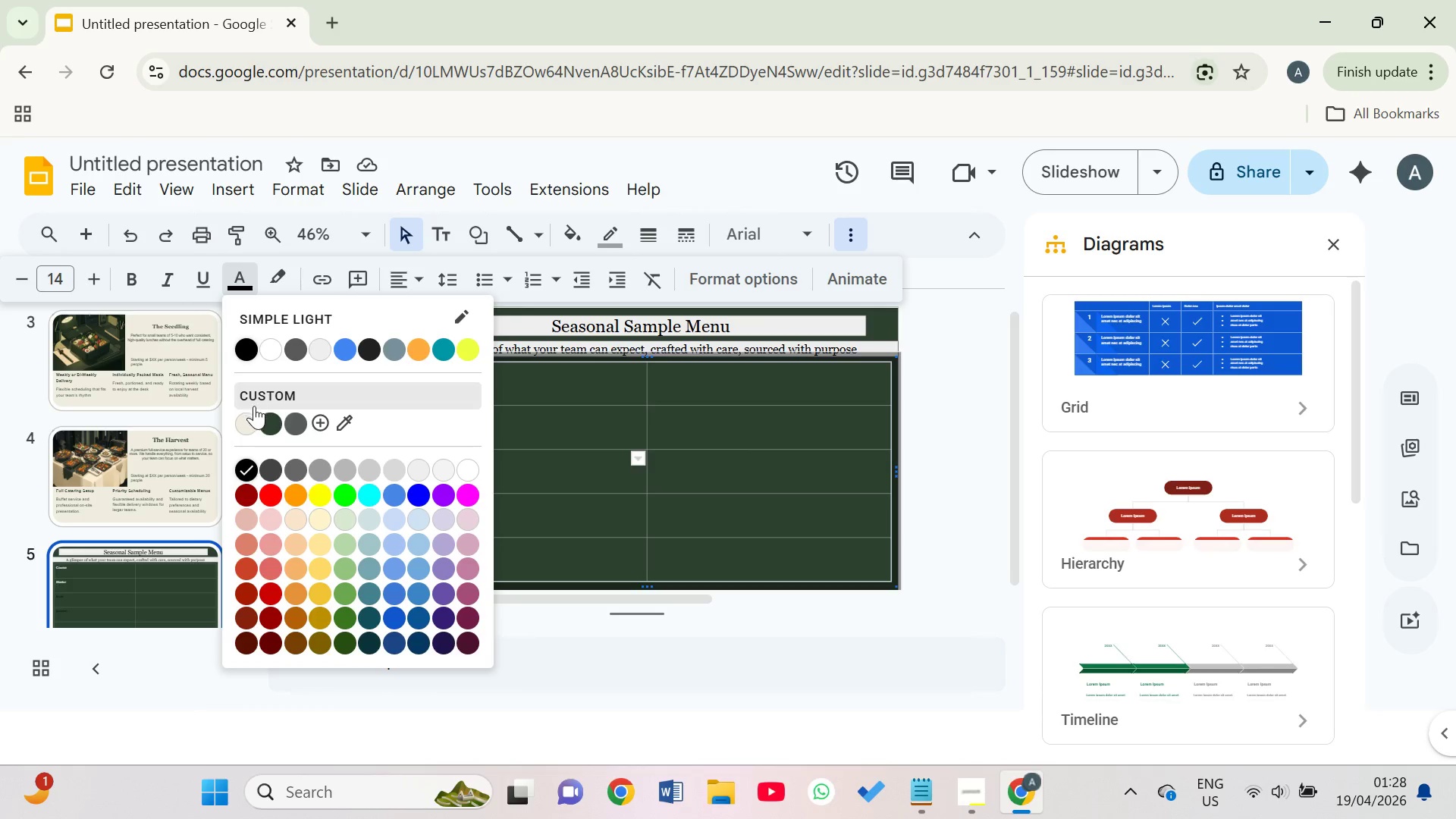 
left_click([249, 413])
 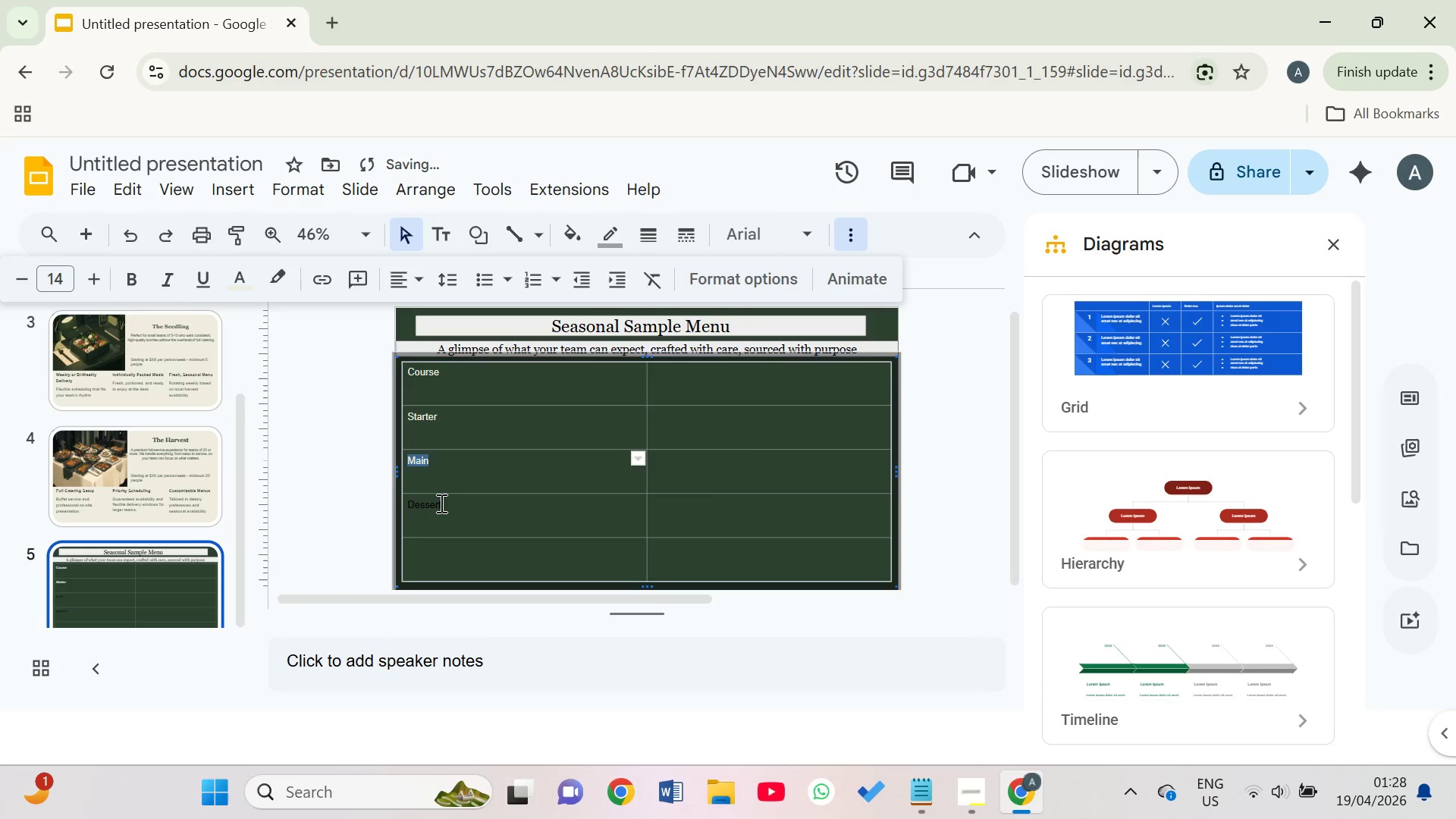 
left_click_drag(start_coordinate=[446, 504], to_coordinate=[408, 504])
 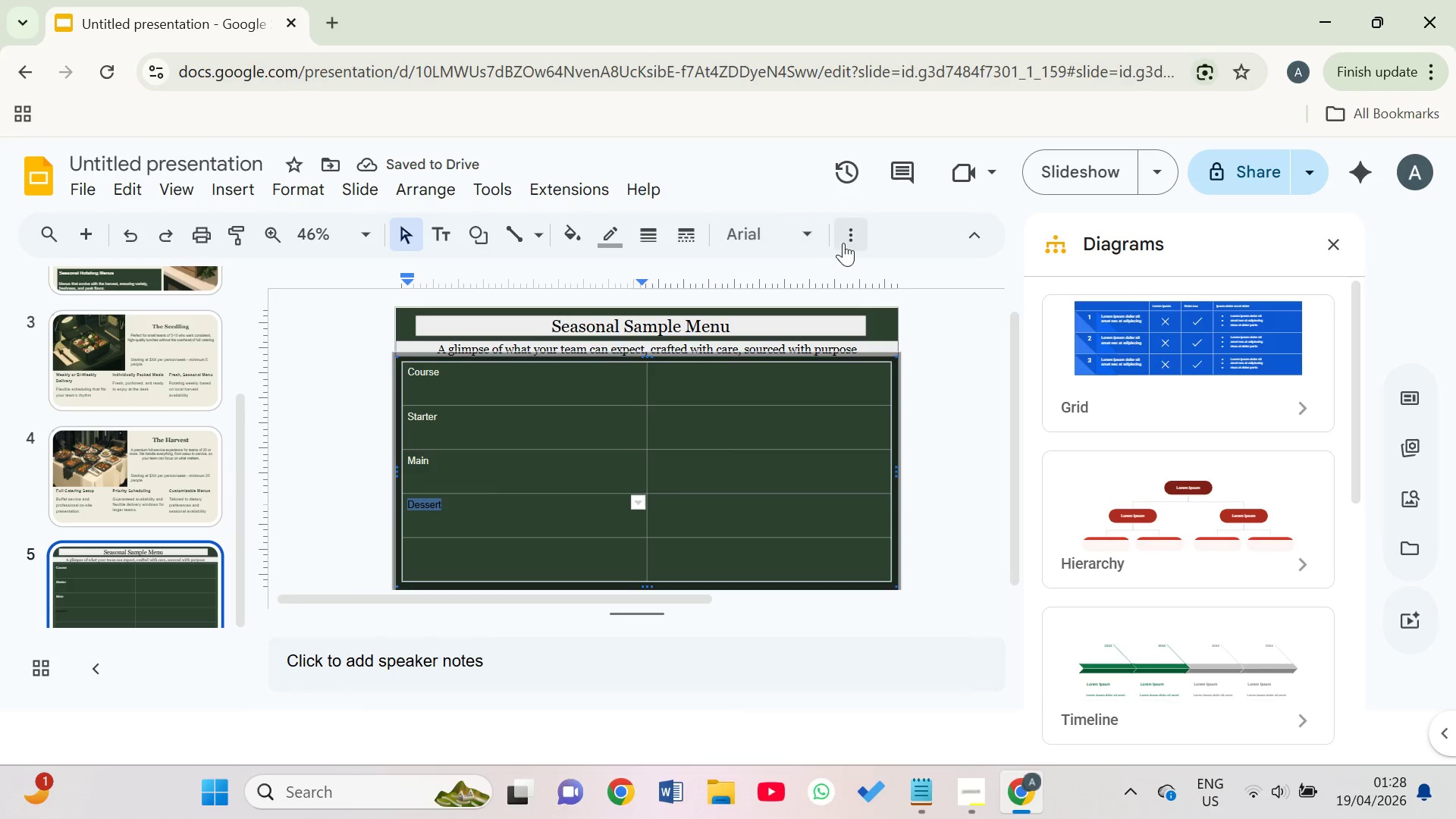 
left_click([849, 241])
 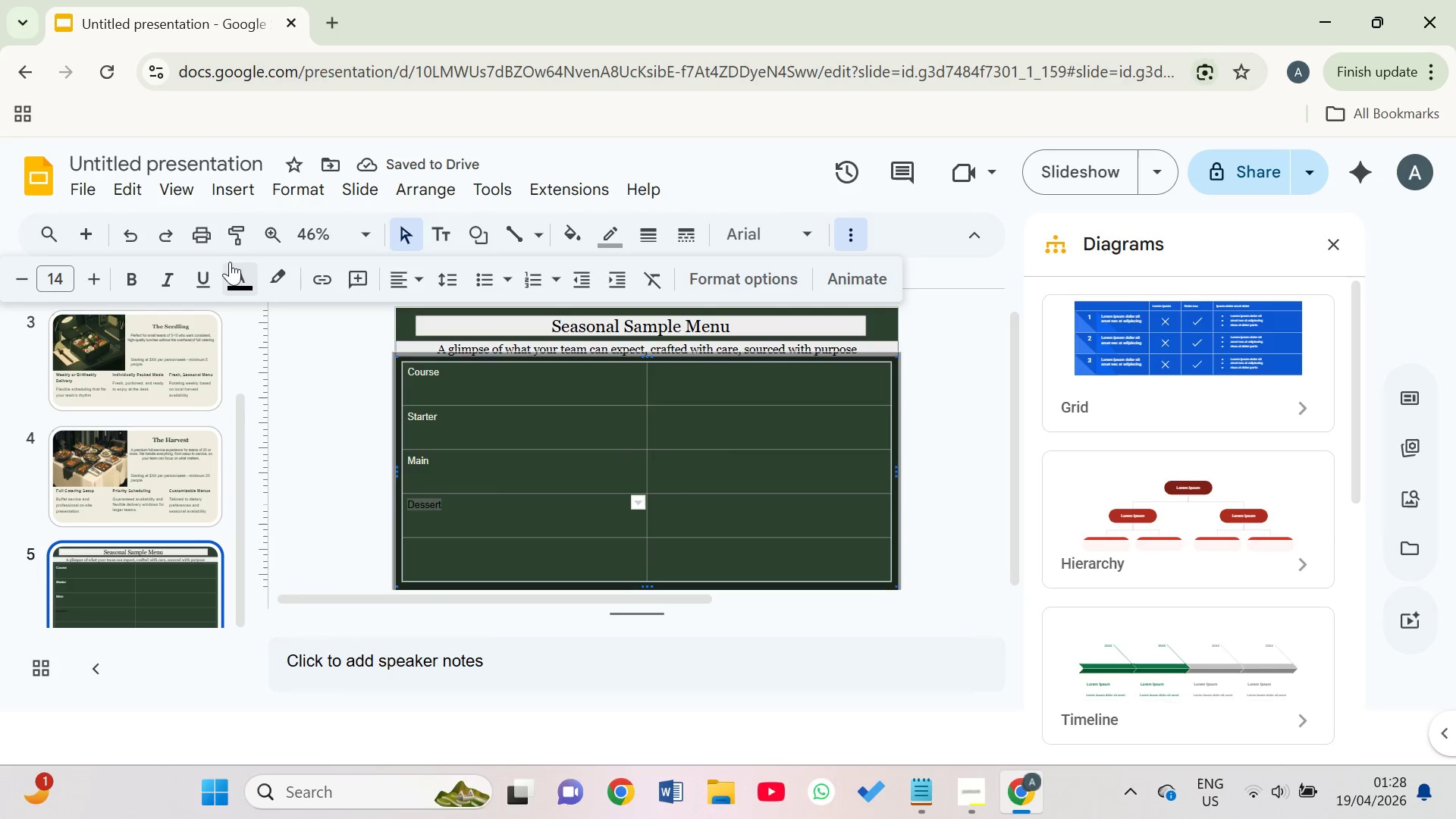 
left_click([243, 279])
 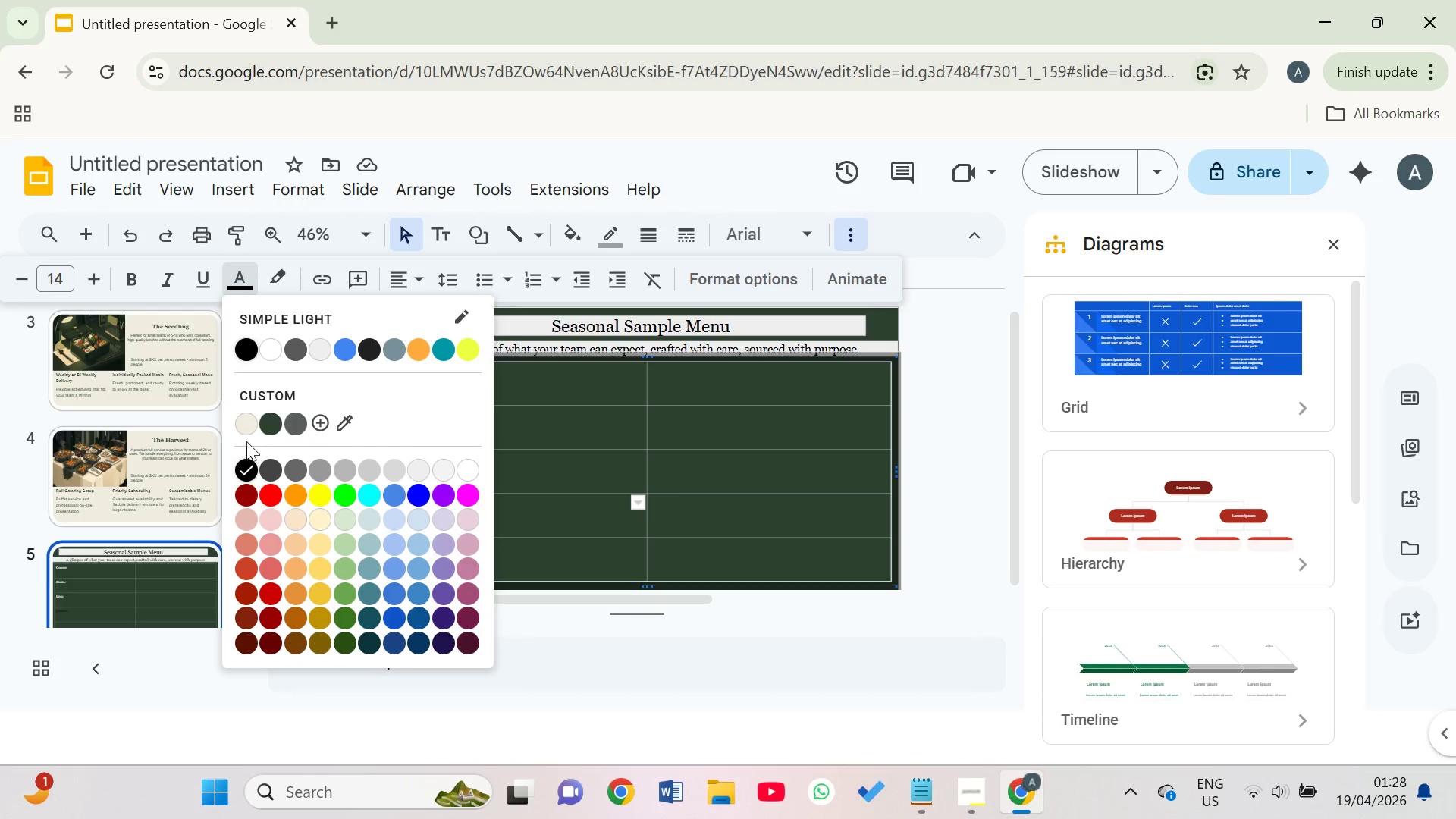 
left_click([245, 431])
 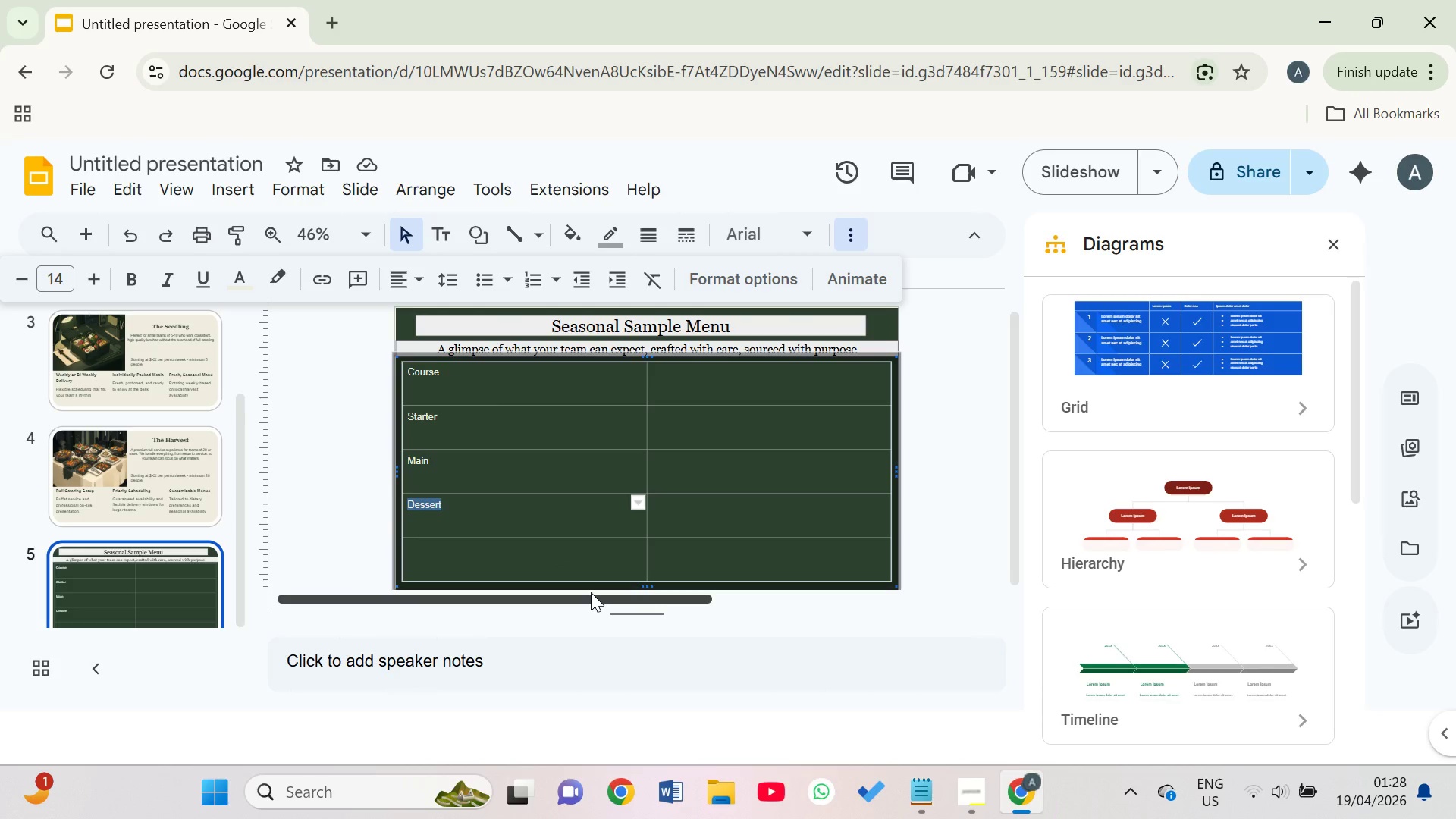 
wait(13.05)
 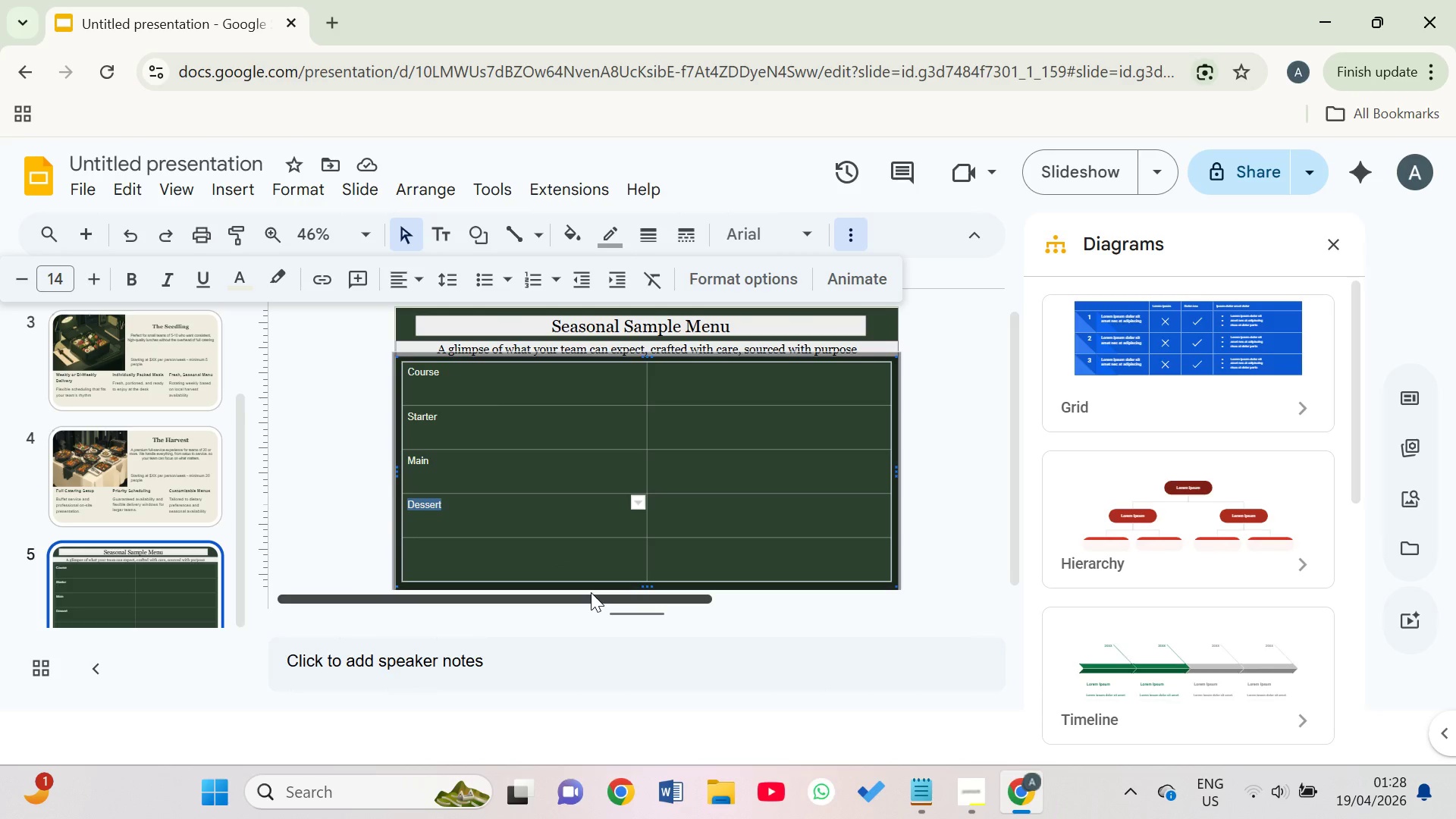 
left_click([696, 389])
 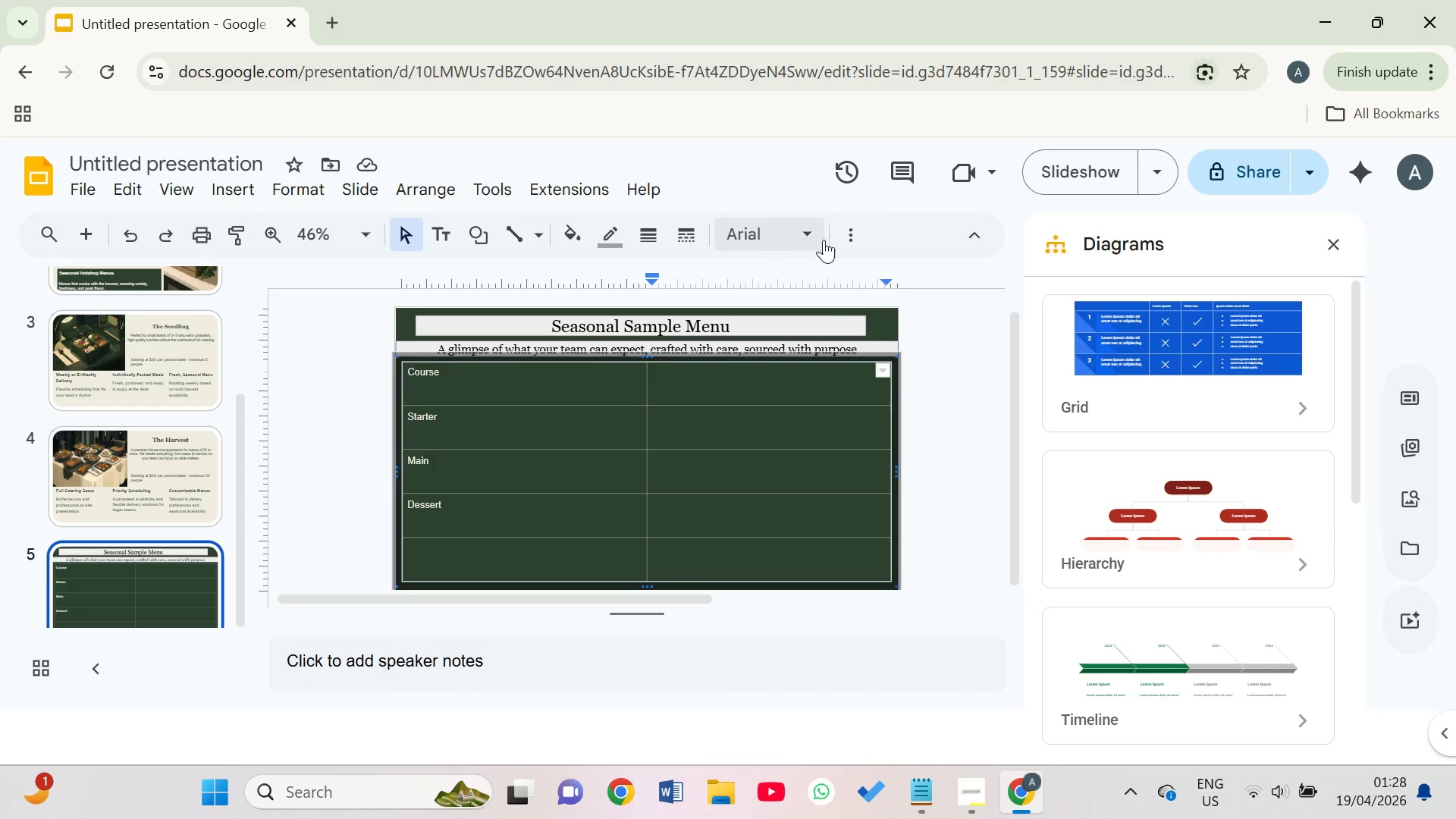 
left_click([832, 234])
 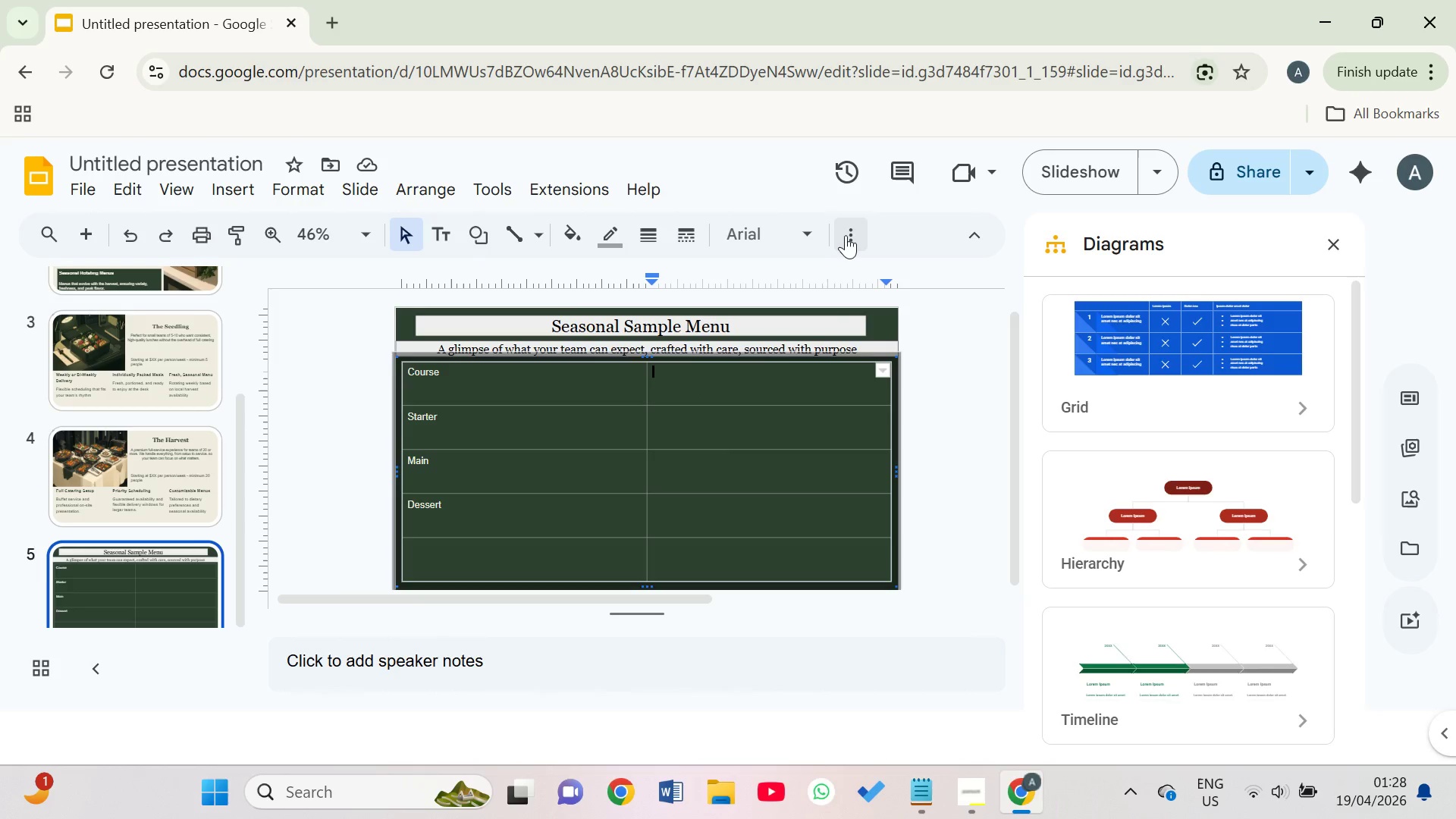 
left_click([848, 235])
 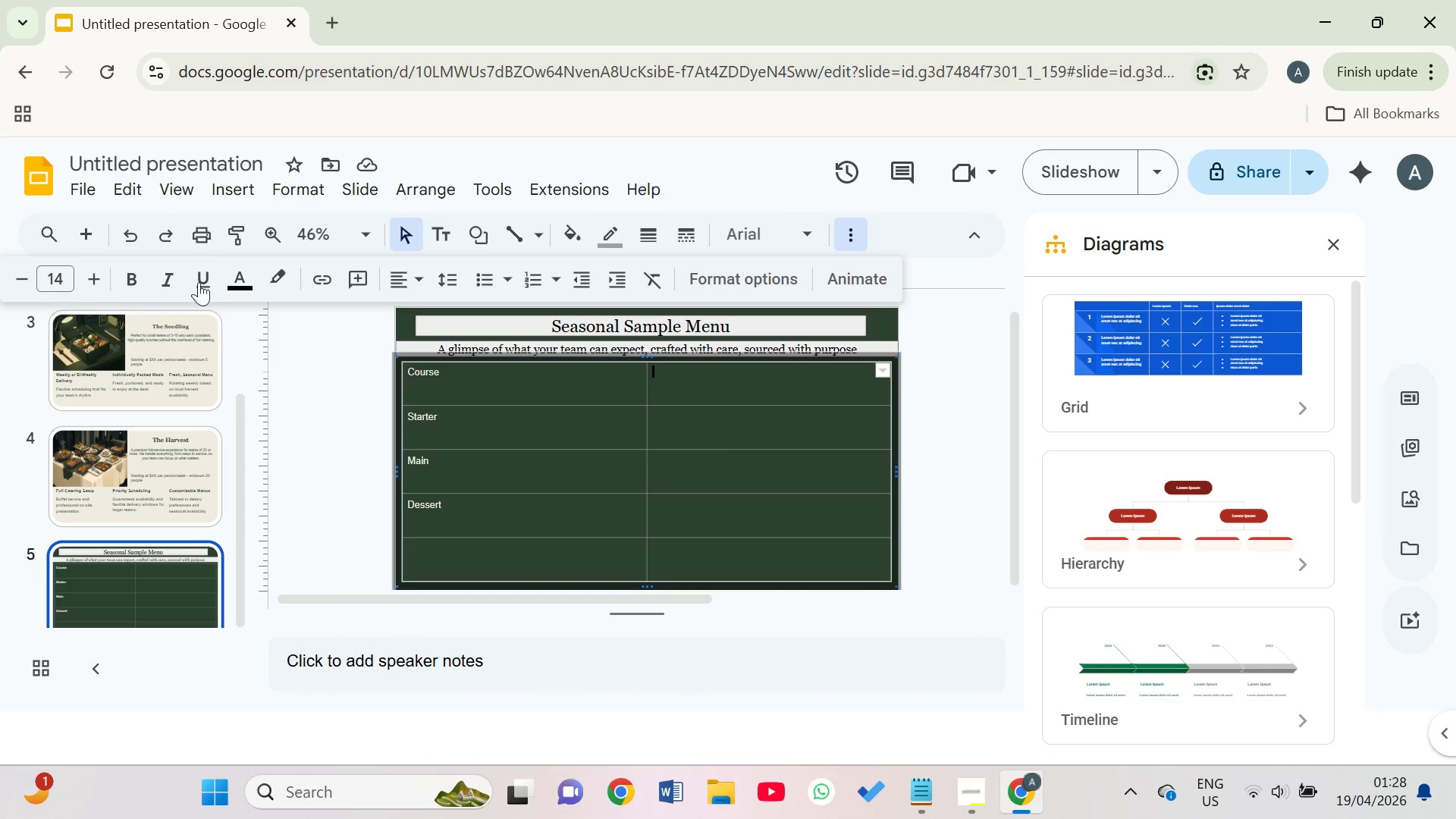 
left_click([239, 278])
 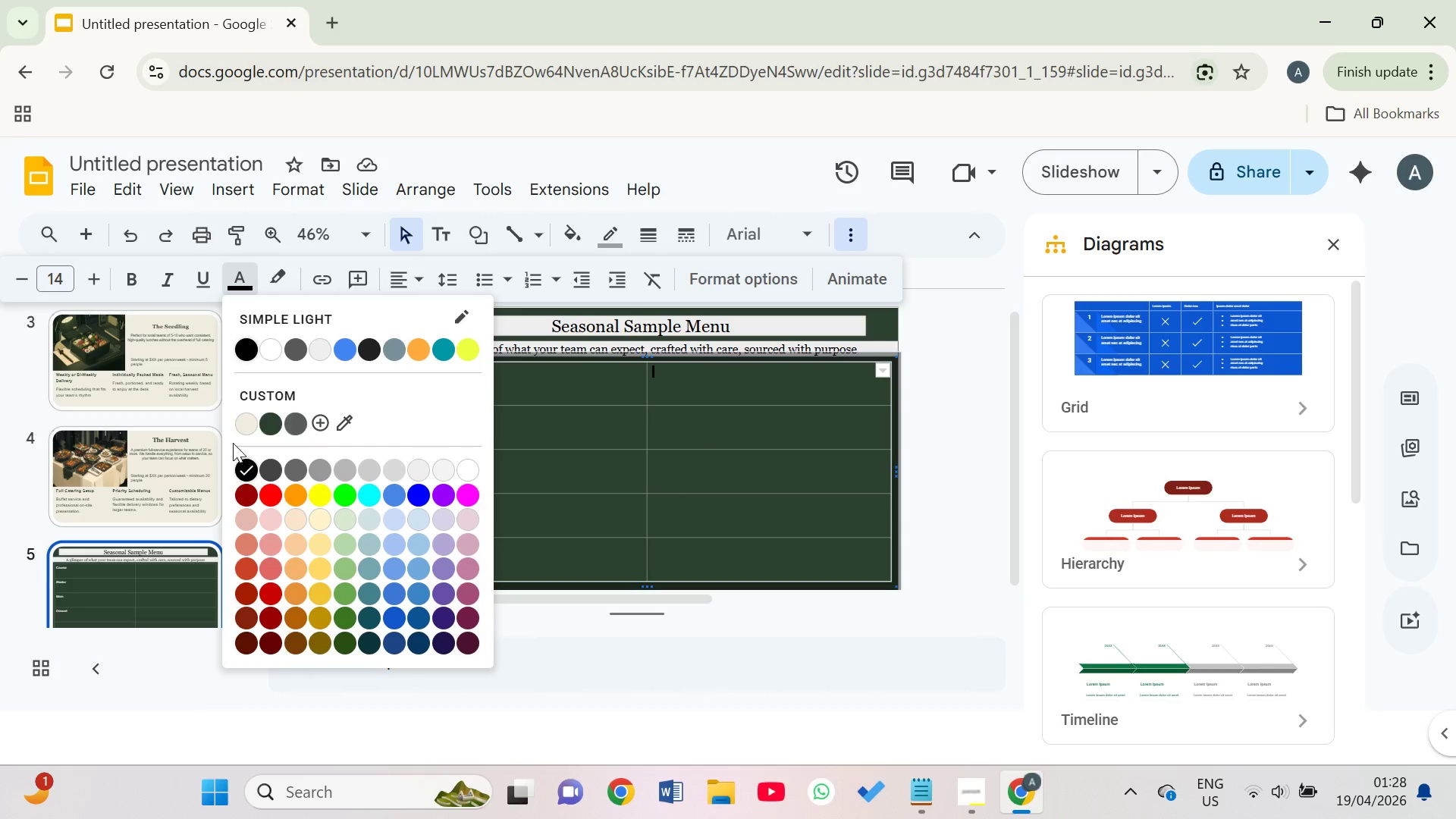 
left_click([246, 421])
 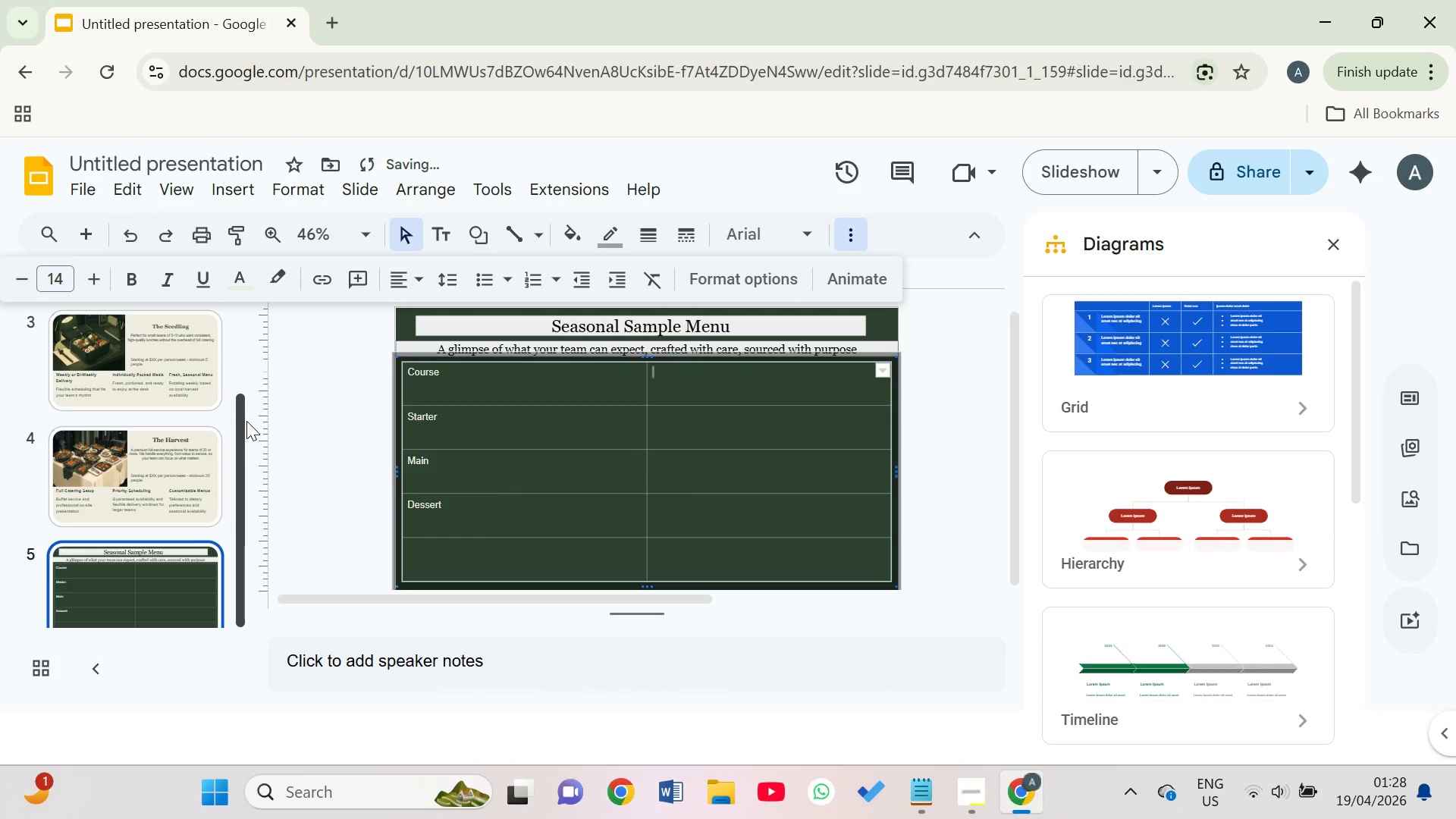 
key(Shift+E)
 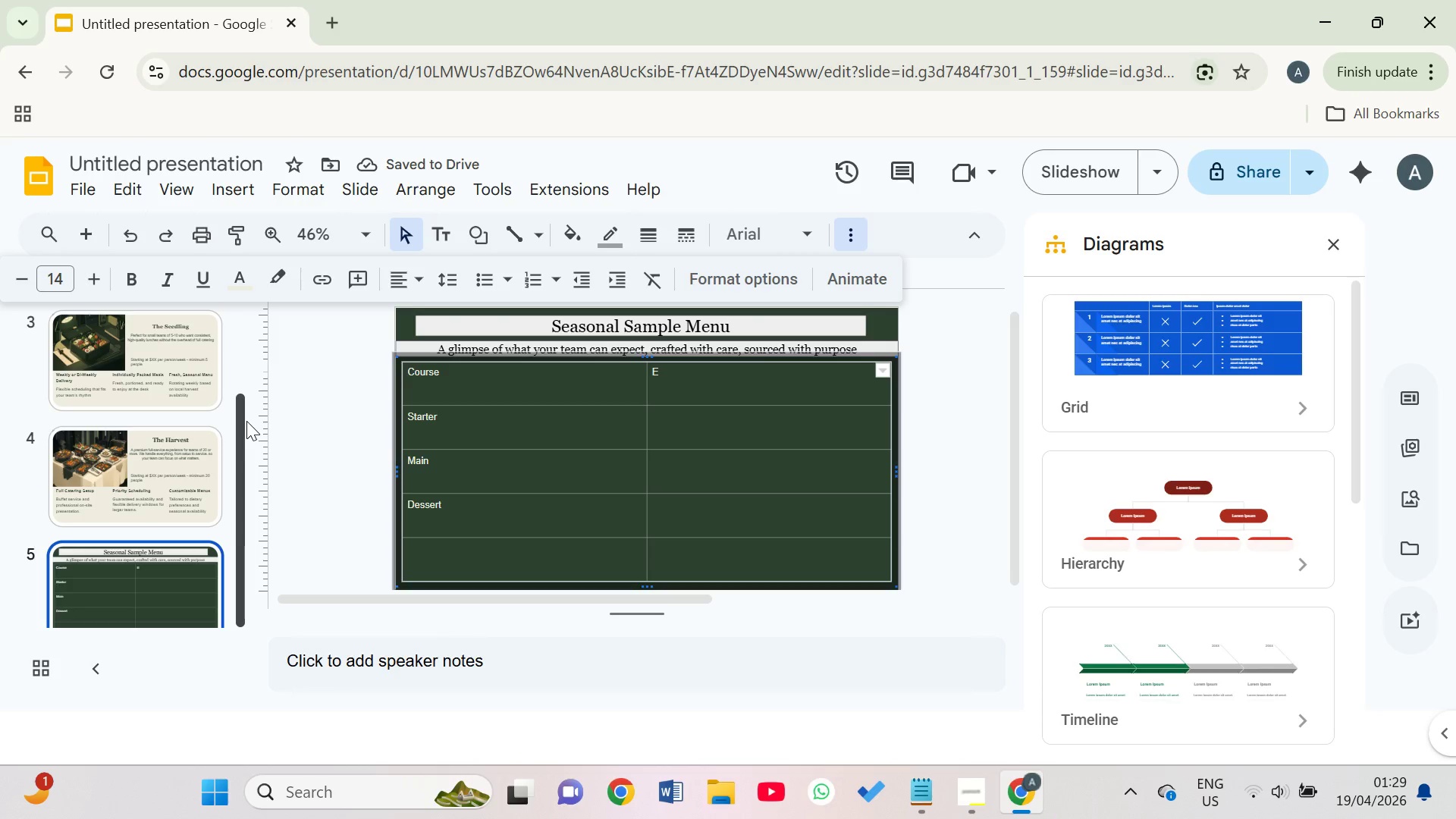 
left_click([246, 421])
 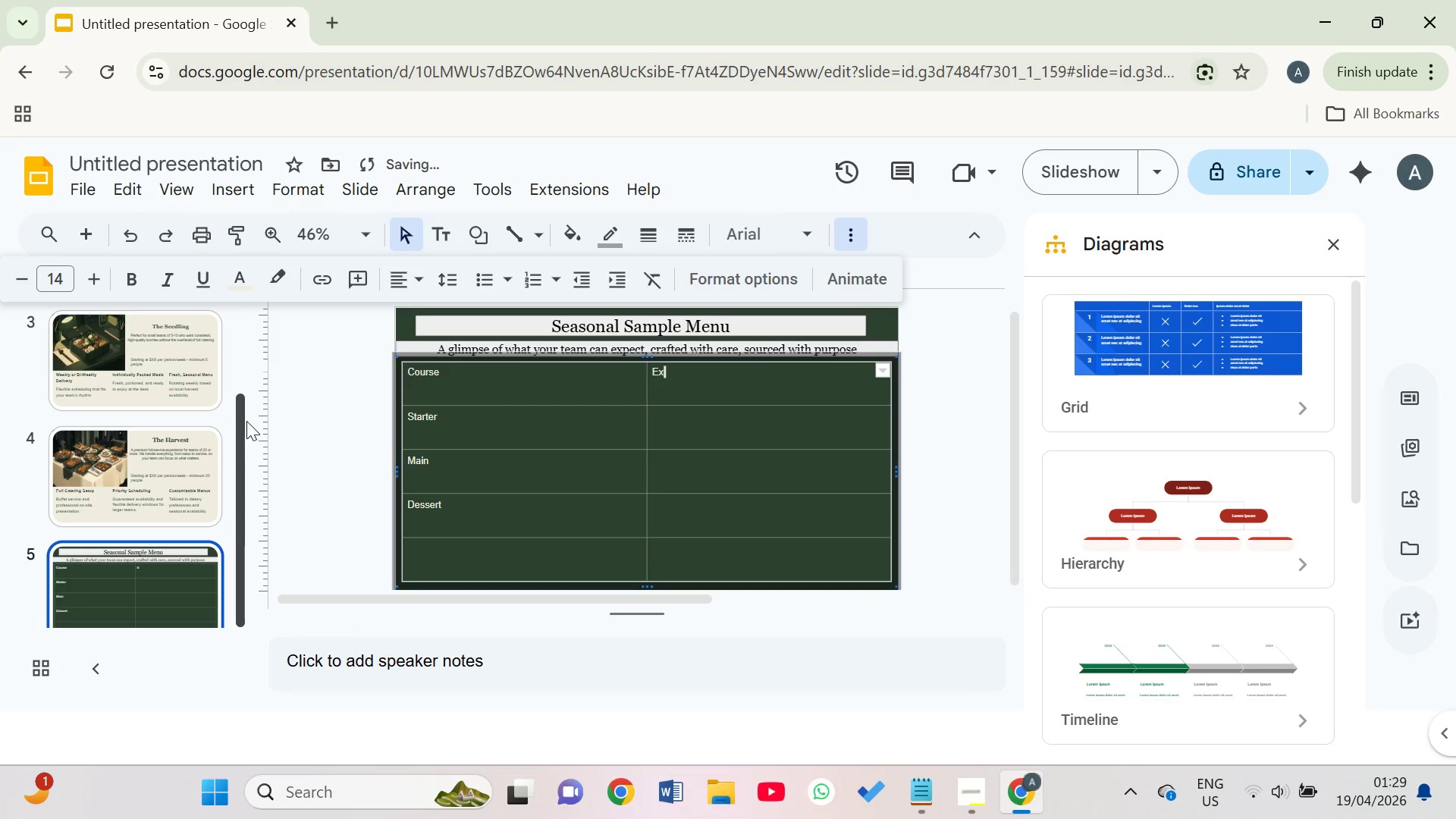 
type(xample Dish)
 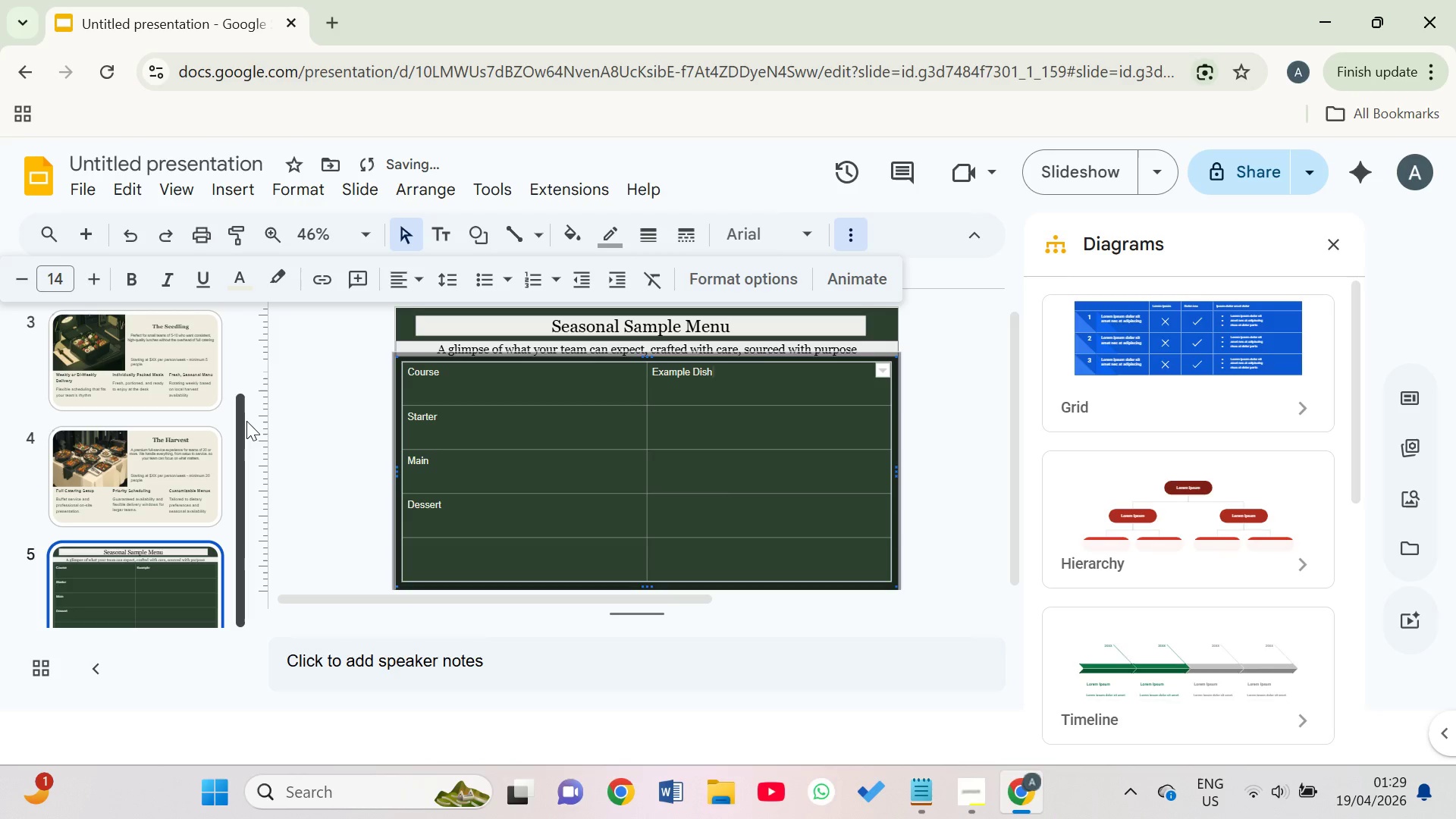 
left_click([698, 449])
 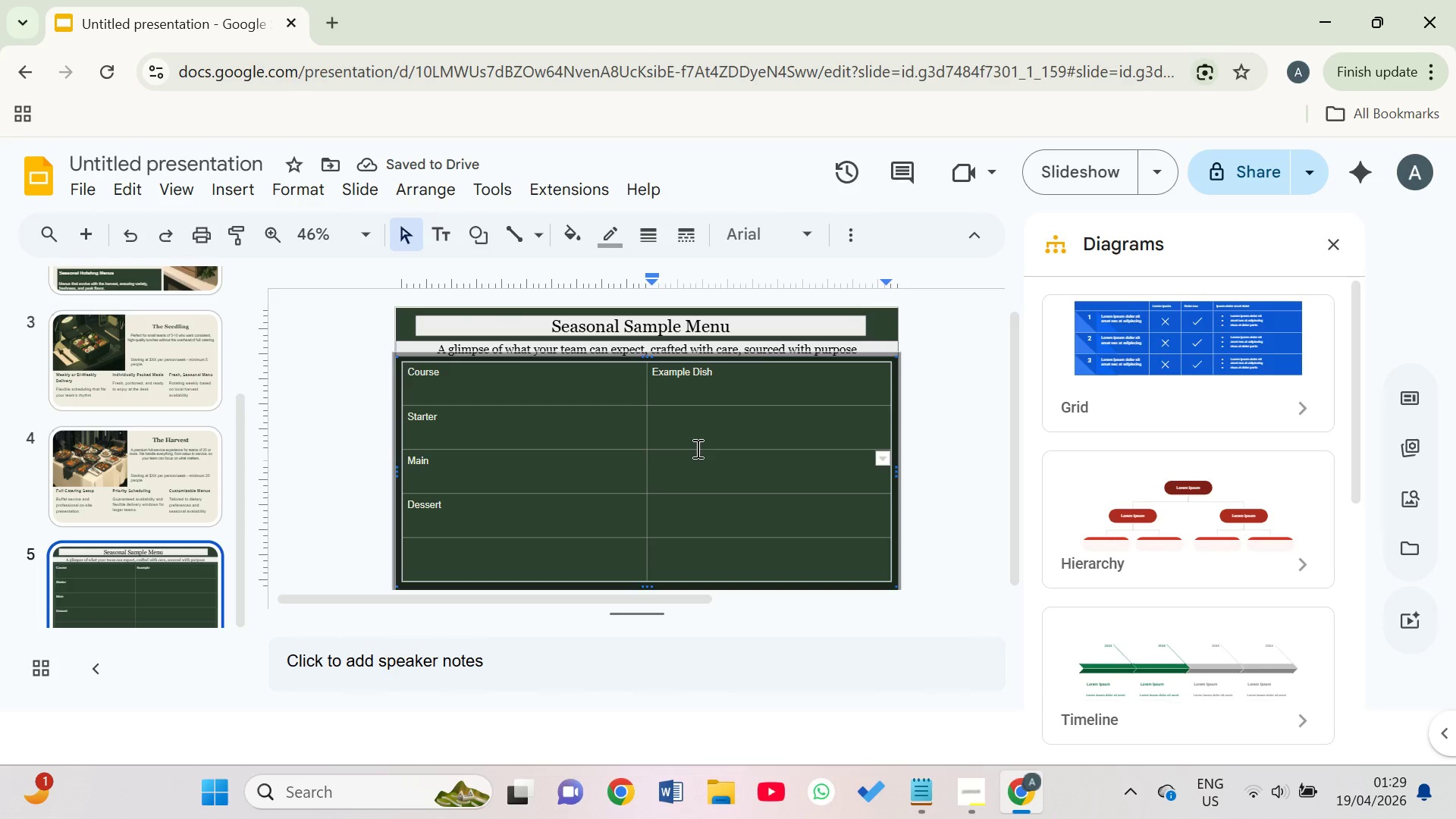 
left_click([693, 445])
 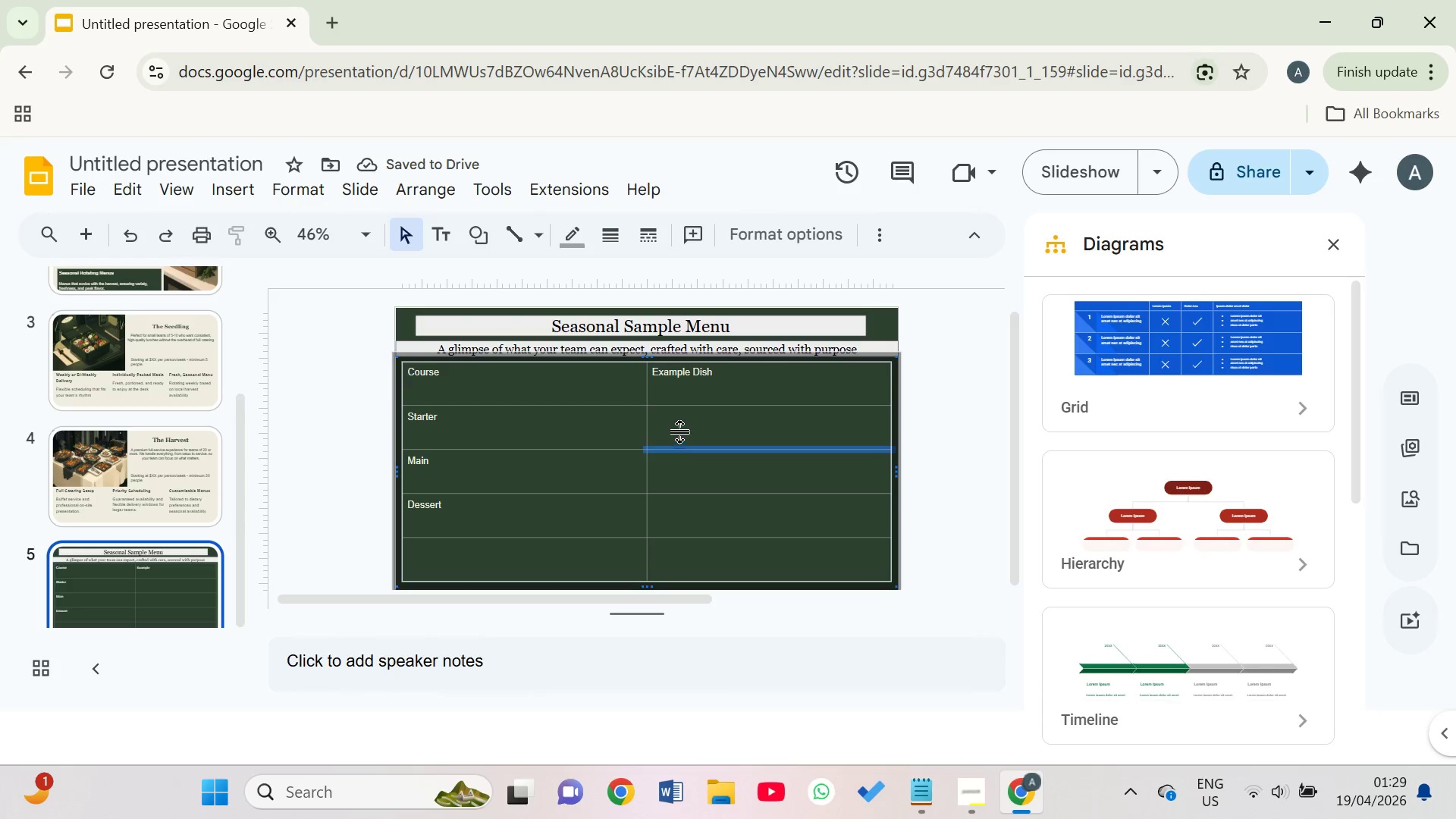 
left_click([679, 428])
 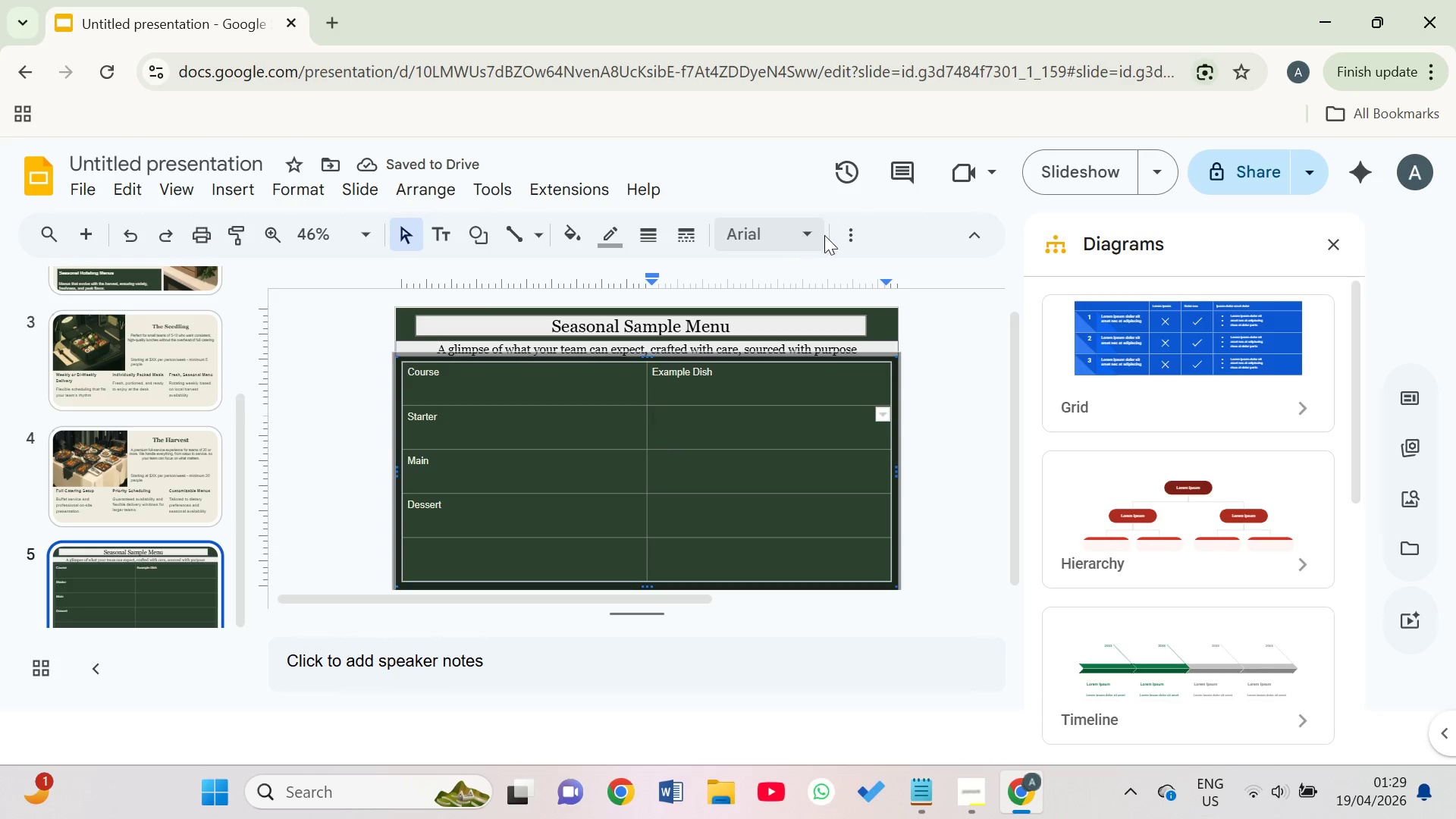 
left_click([853, 231])
 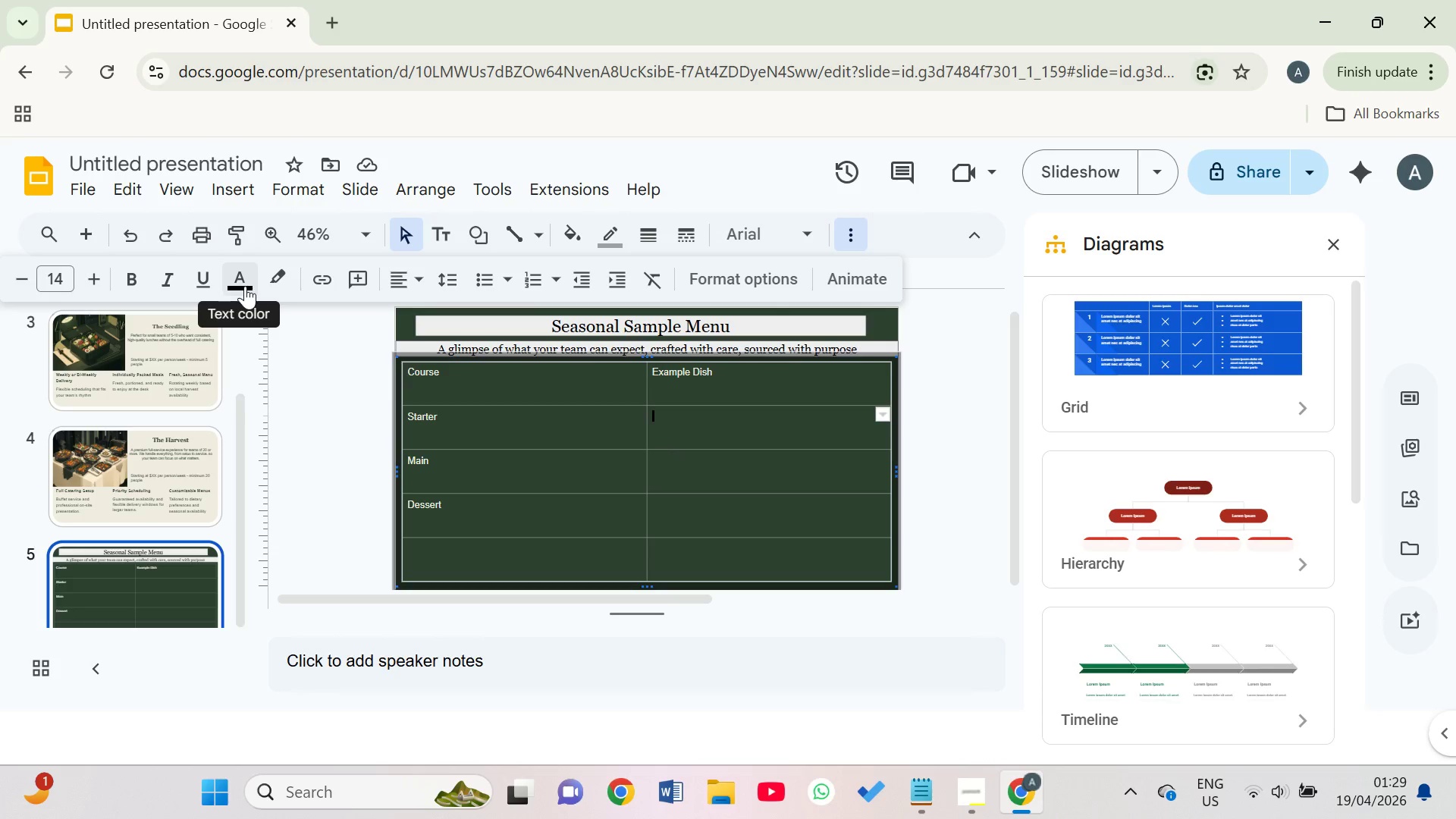 
left_click([245, 286])
 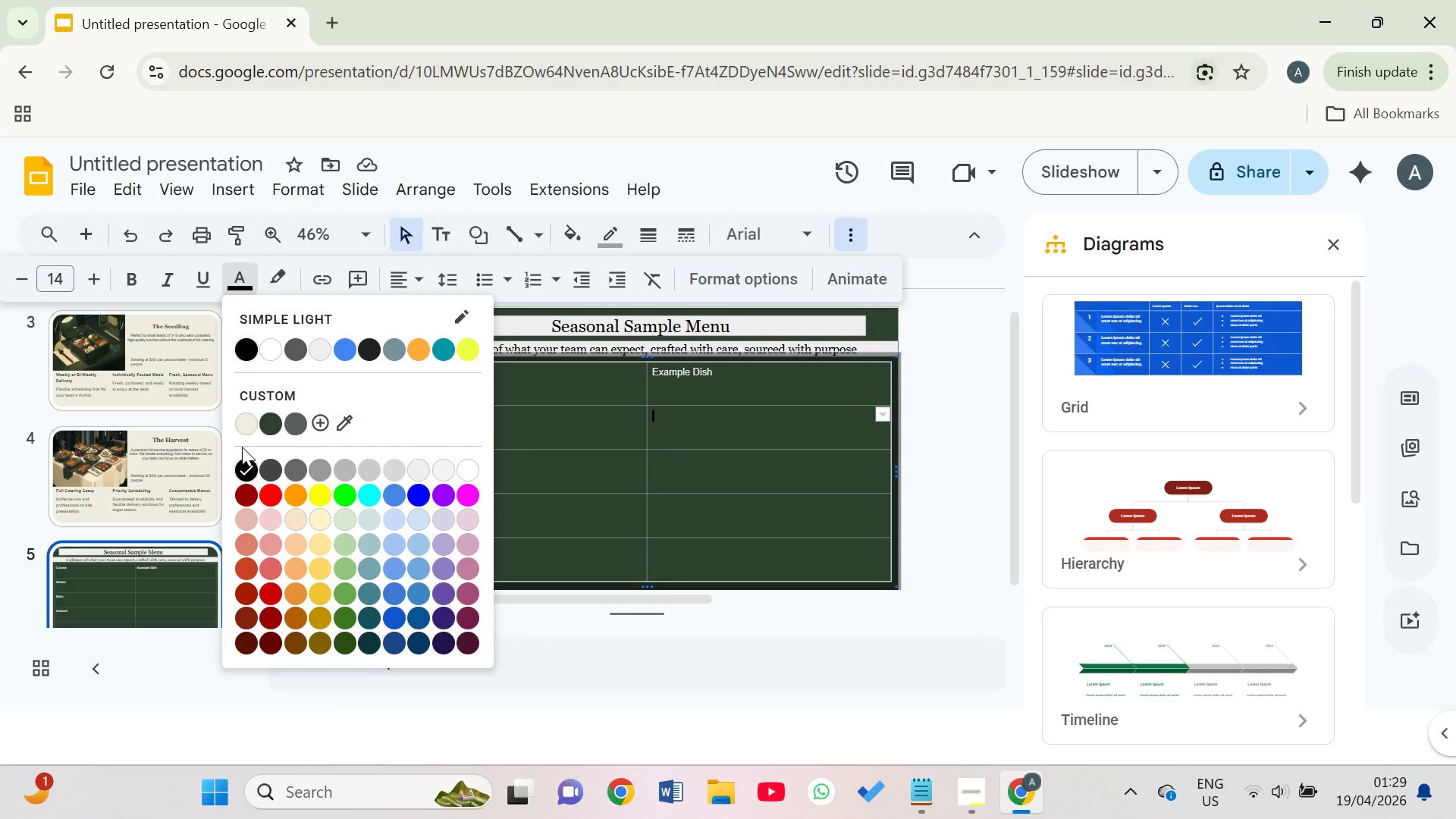 
left_click([244, 419])
 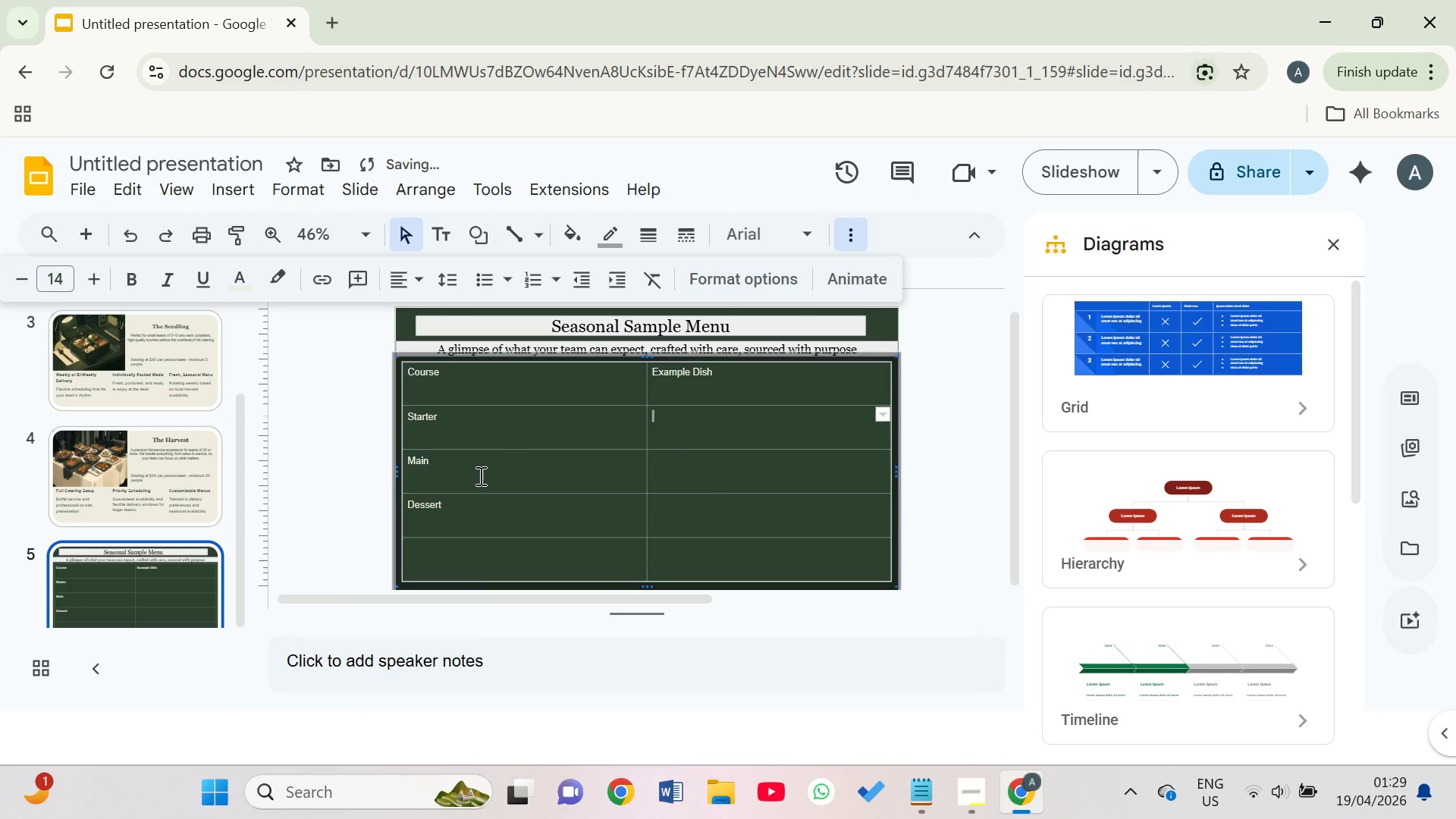 
type(Roasted beet sea)
key(Backspace)
key(Backspace)
type(alad with whipped goat cheese, andied)
 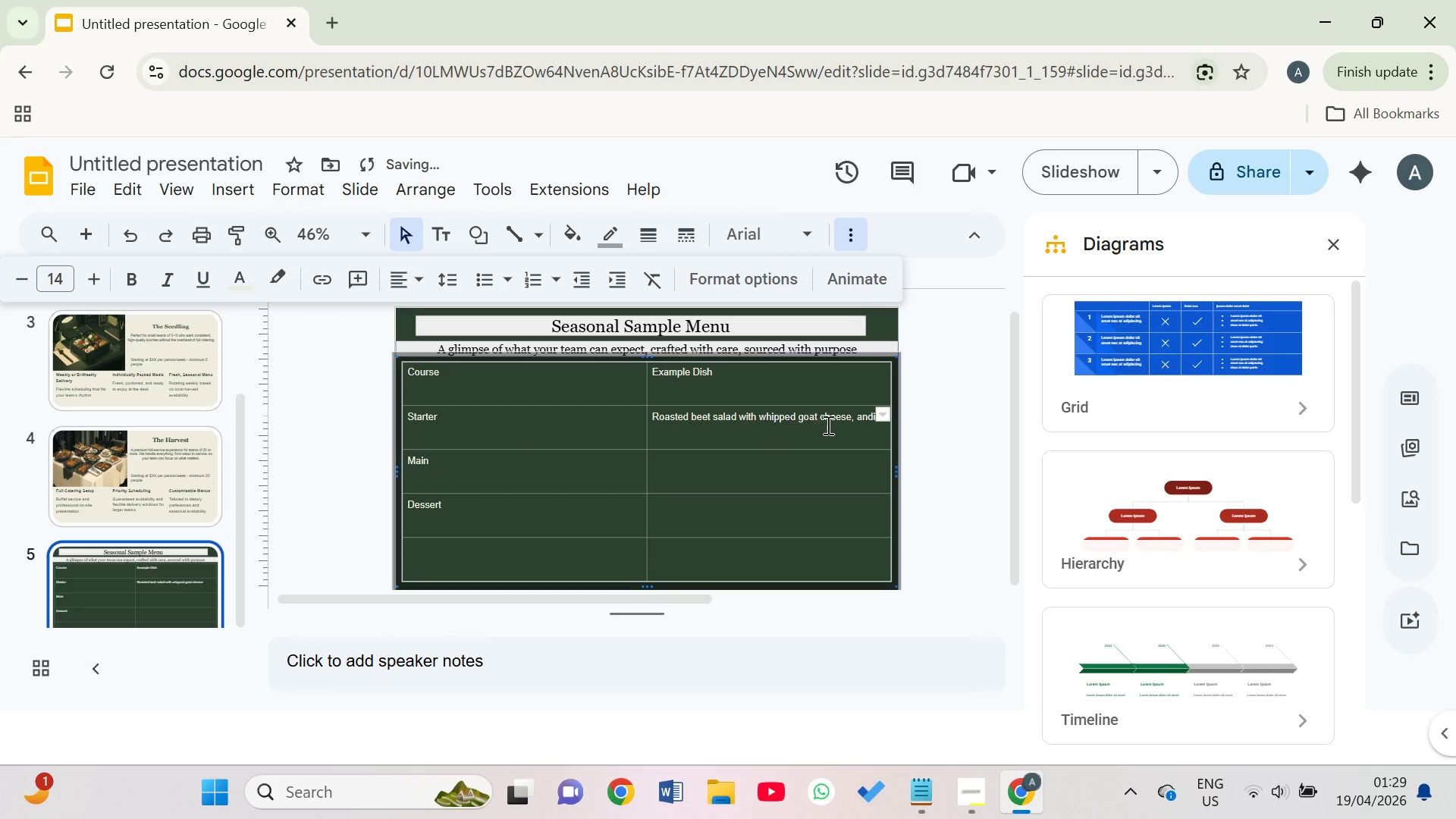 
left_click([853, 410])
 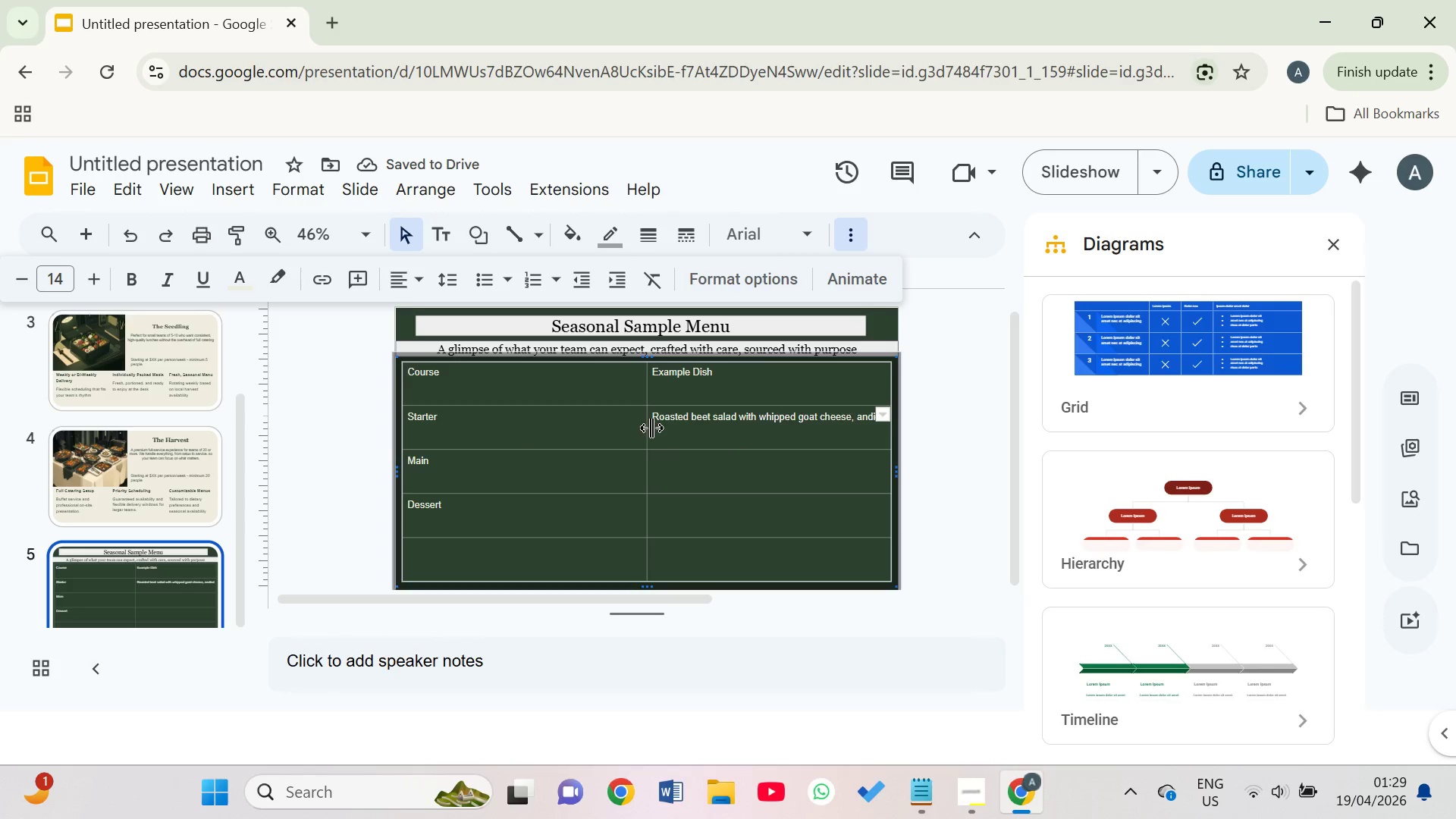 
left_click_drag(start_coordinate=[648, 428], to_coordinate=[505, 431])
 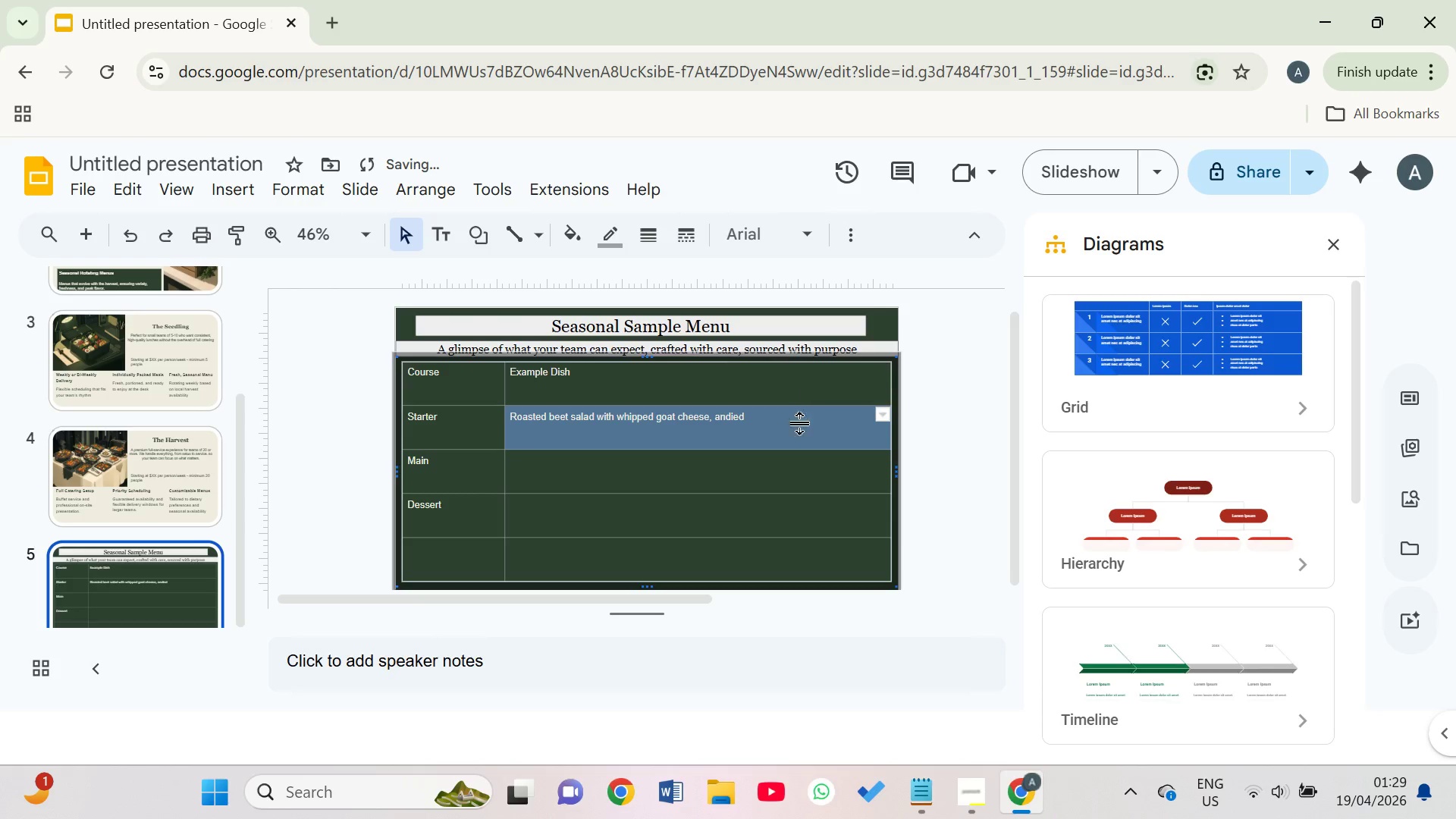 
left_click([781, 419])
 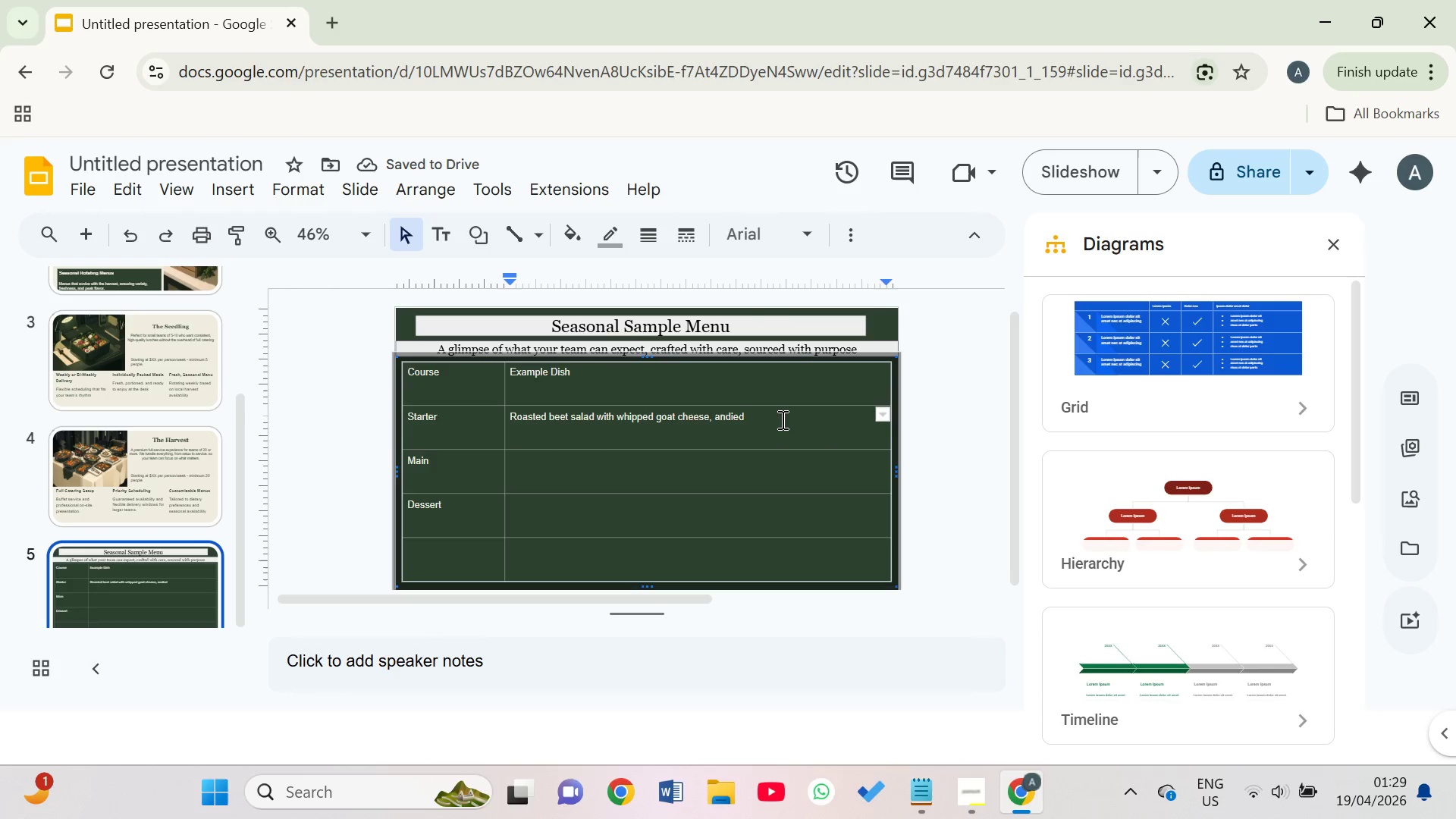 
key(Backspace)
key(Backspace)
key(Backspace)
key(Backspace)
key(Backspace)
key(Backspace)
type(cndied )
 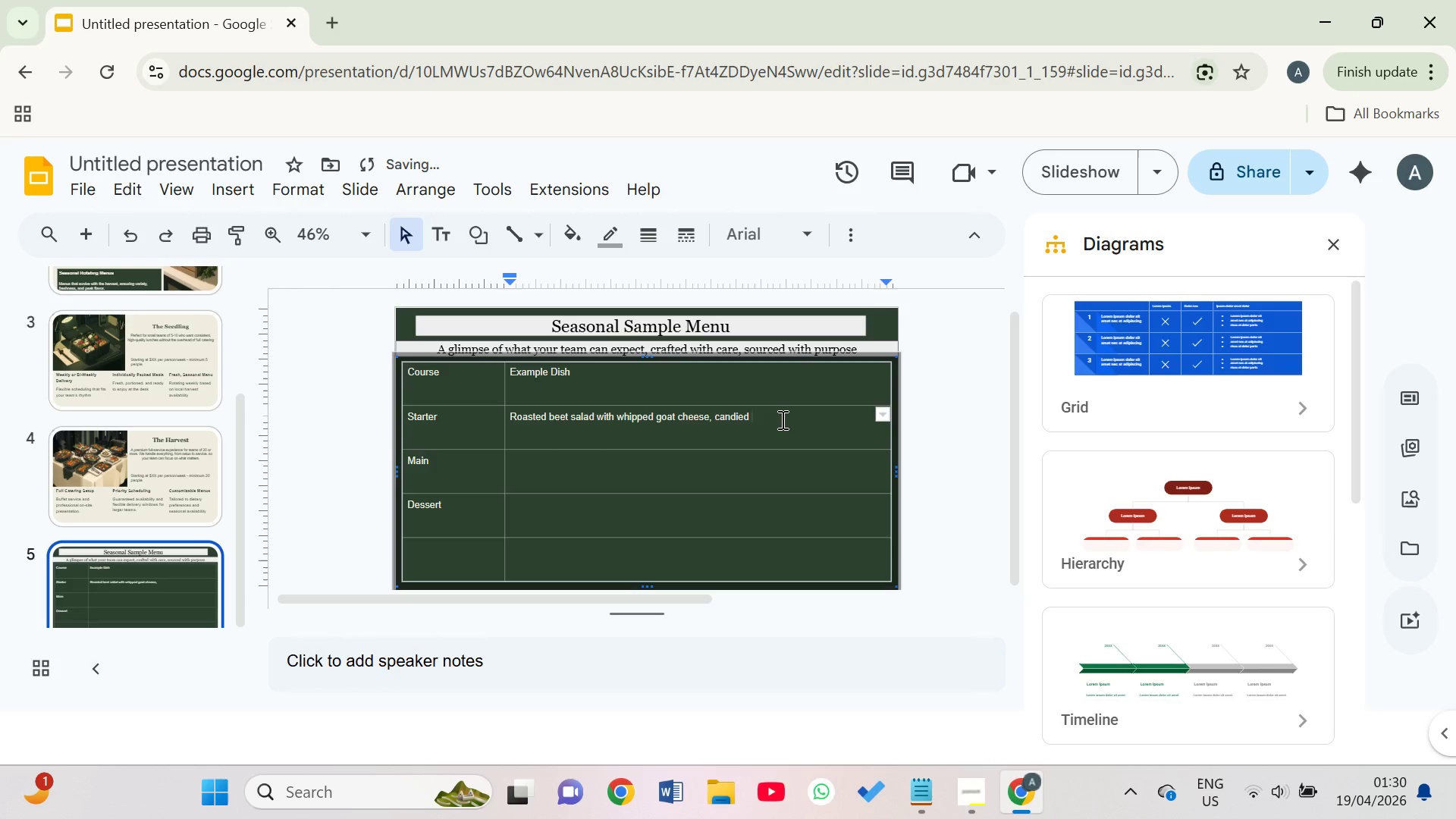 
hold_key(key=A, duration=0.33)
 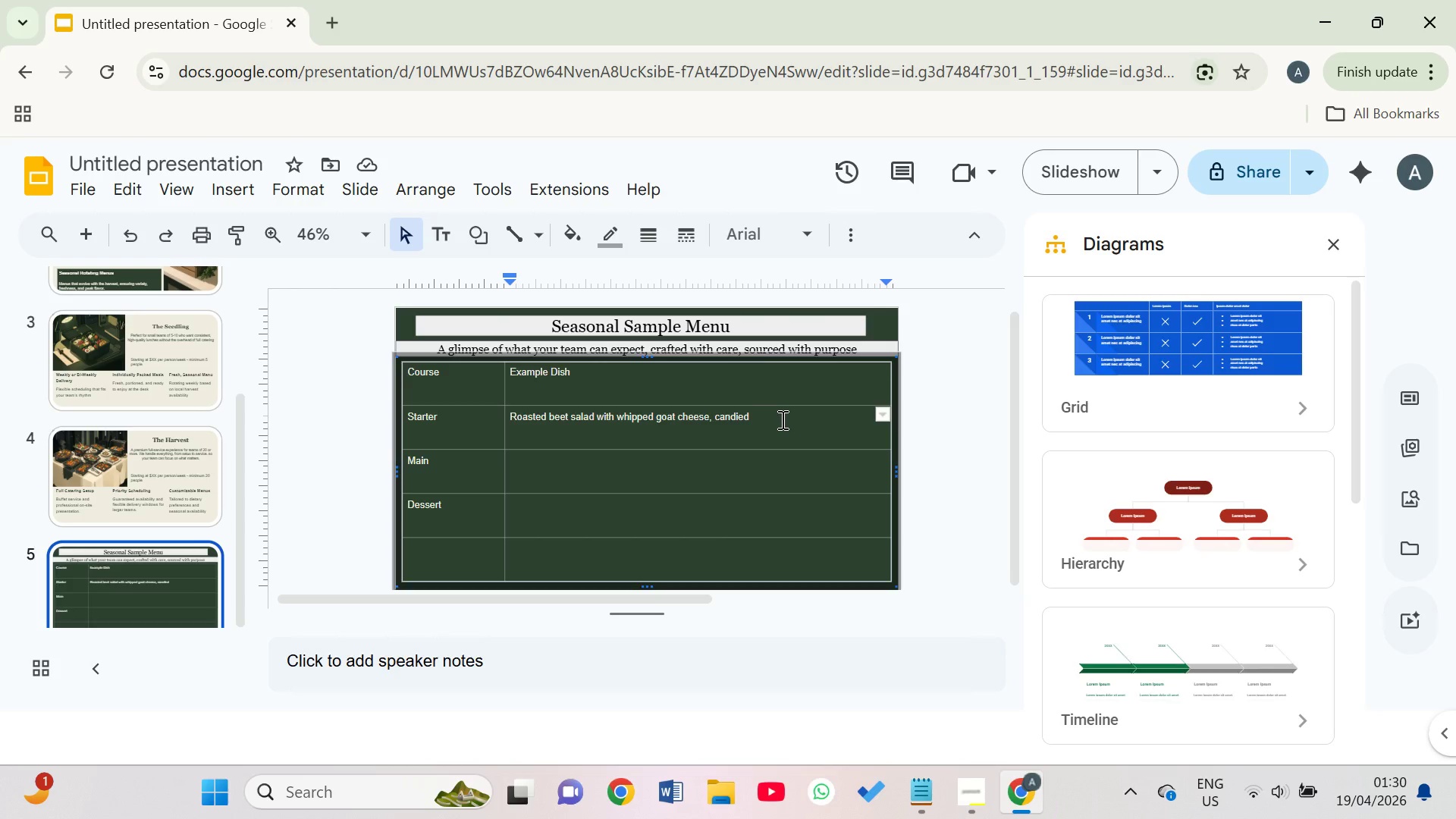 
wait(10.56)
 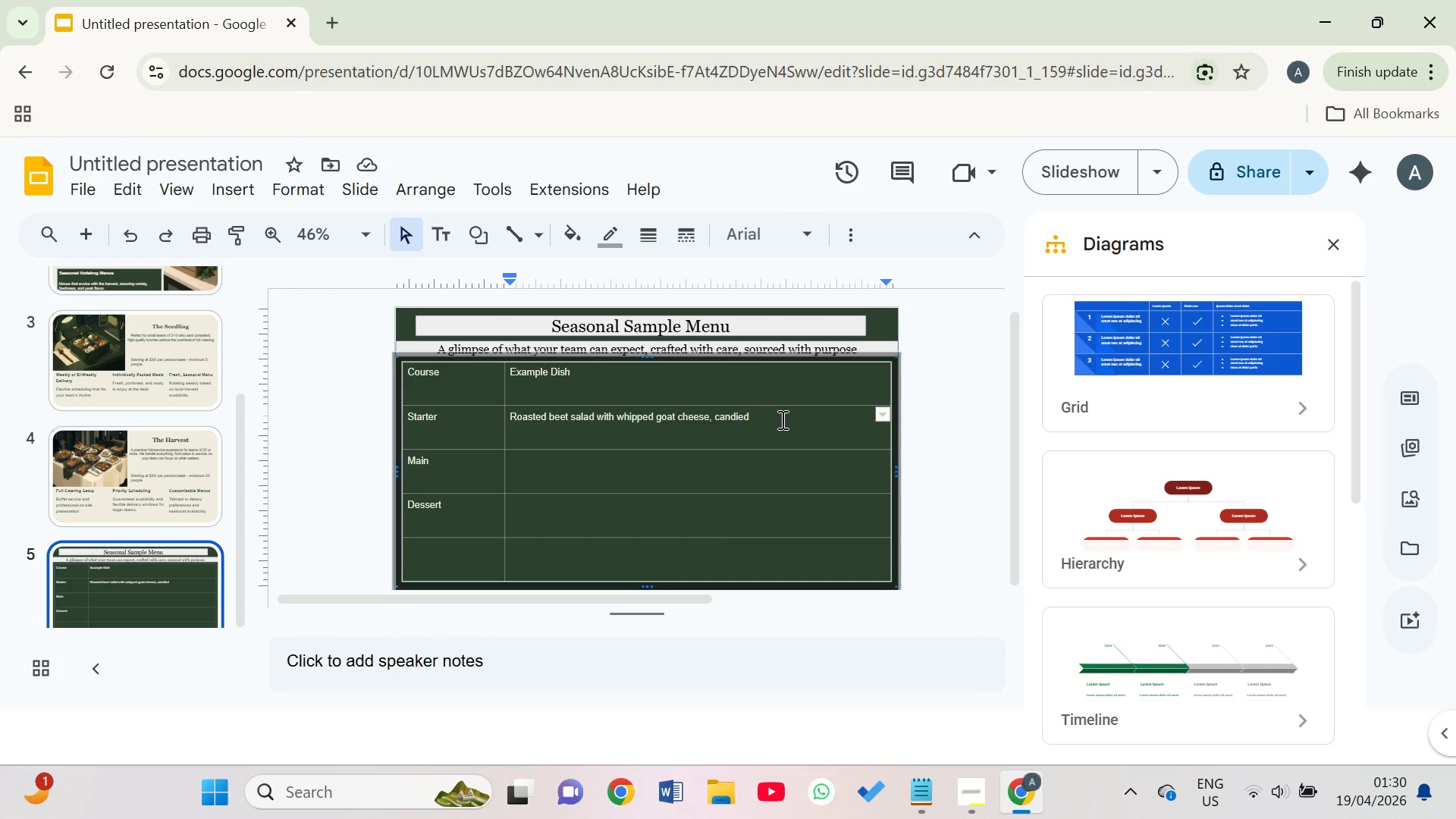 
left_click([158, 340])
 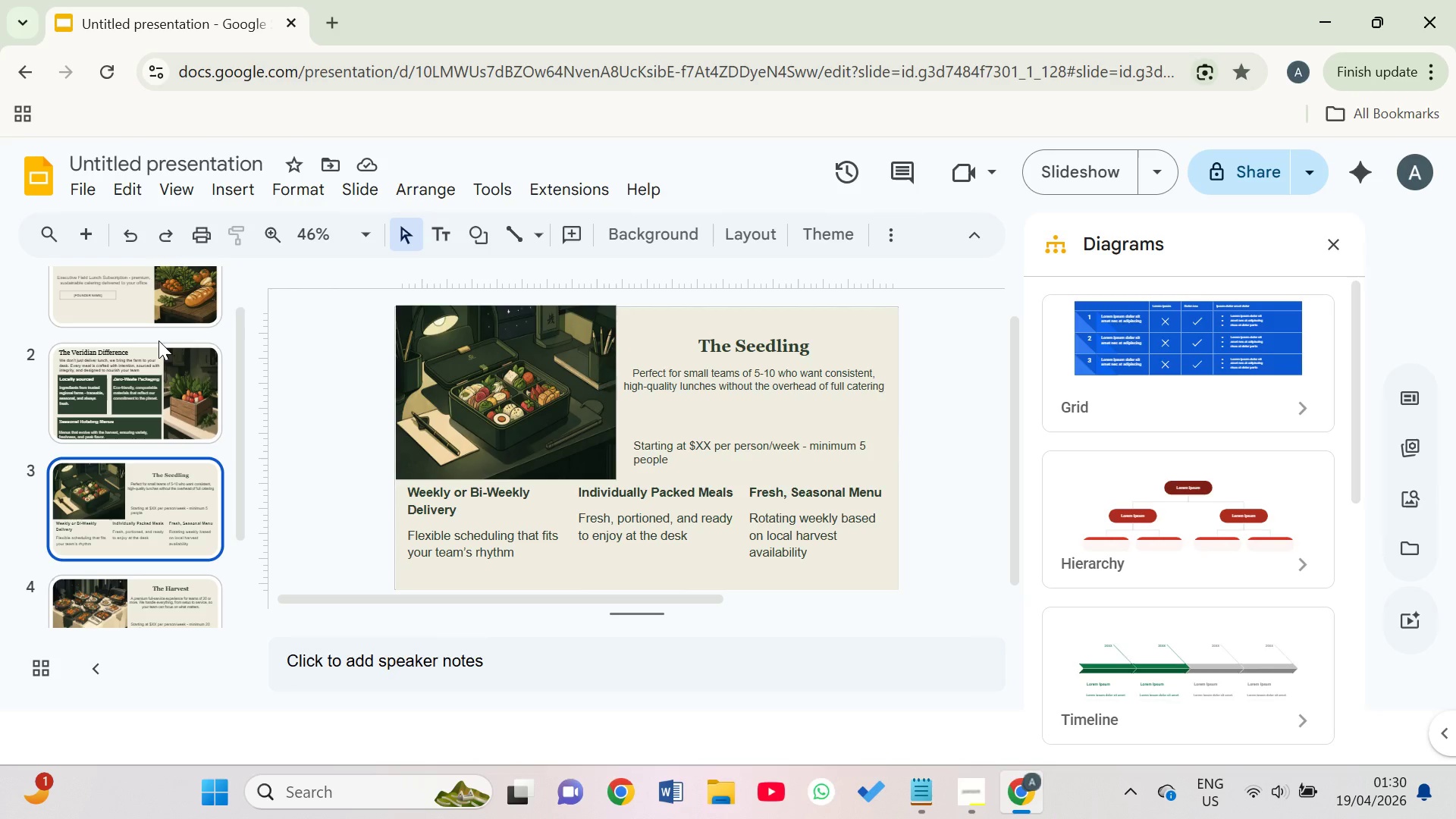 
wait(7.69)
 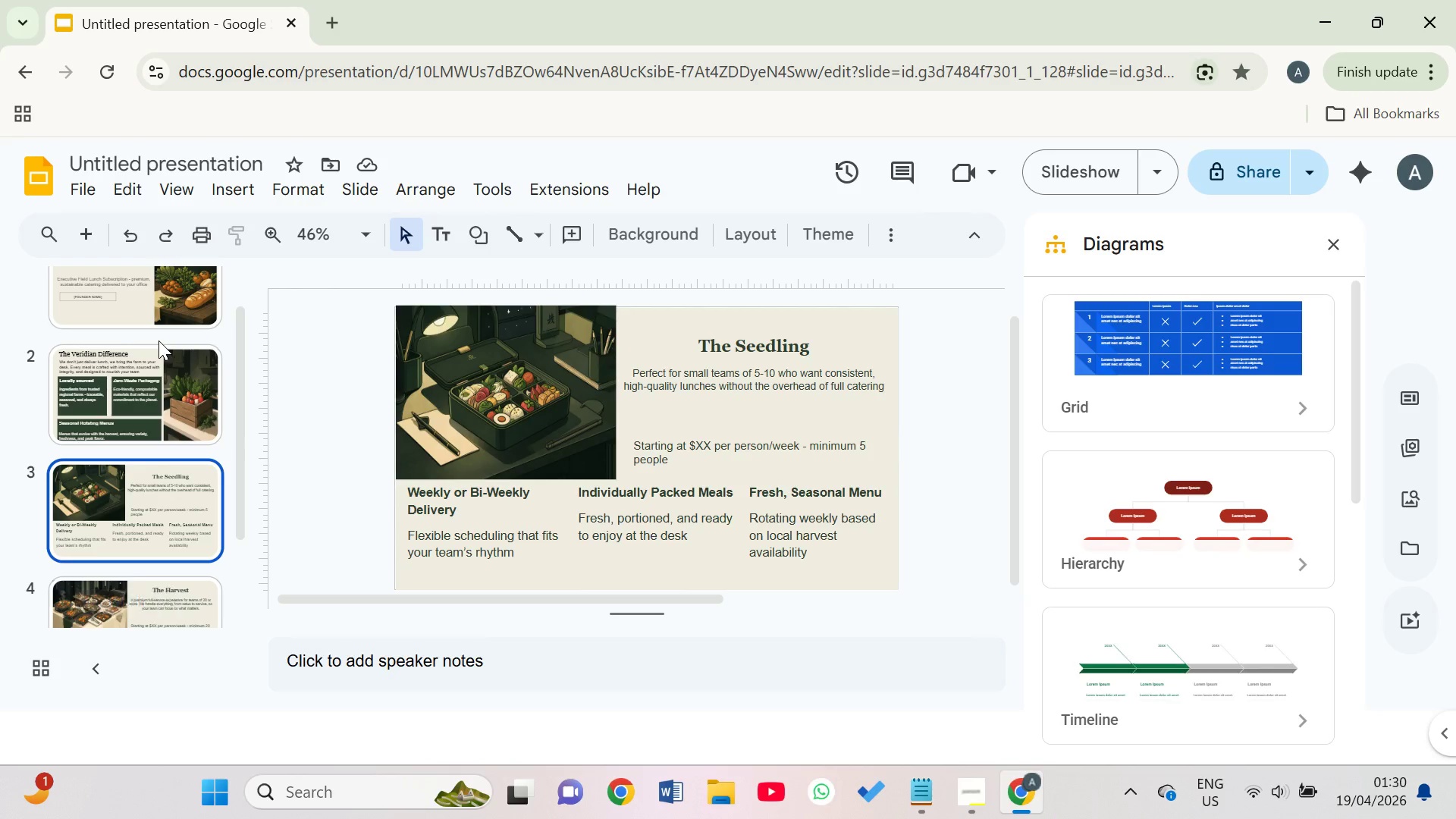 
left_click([138, 403])
 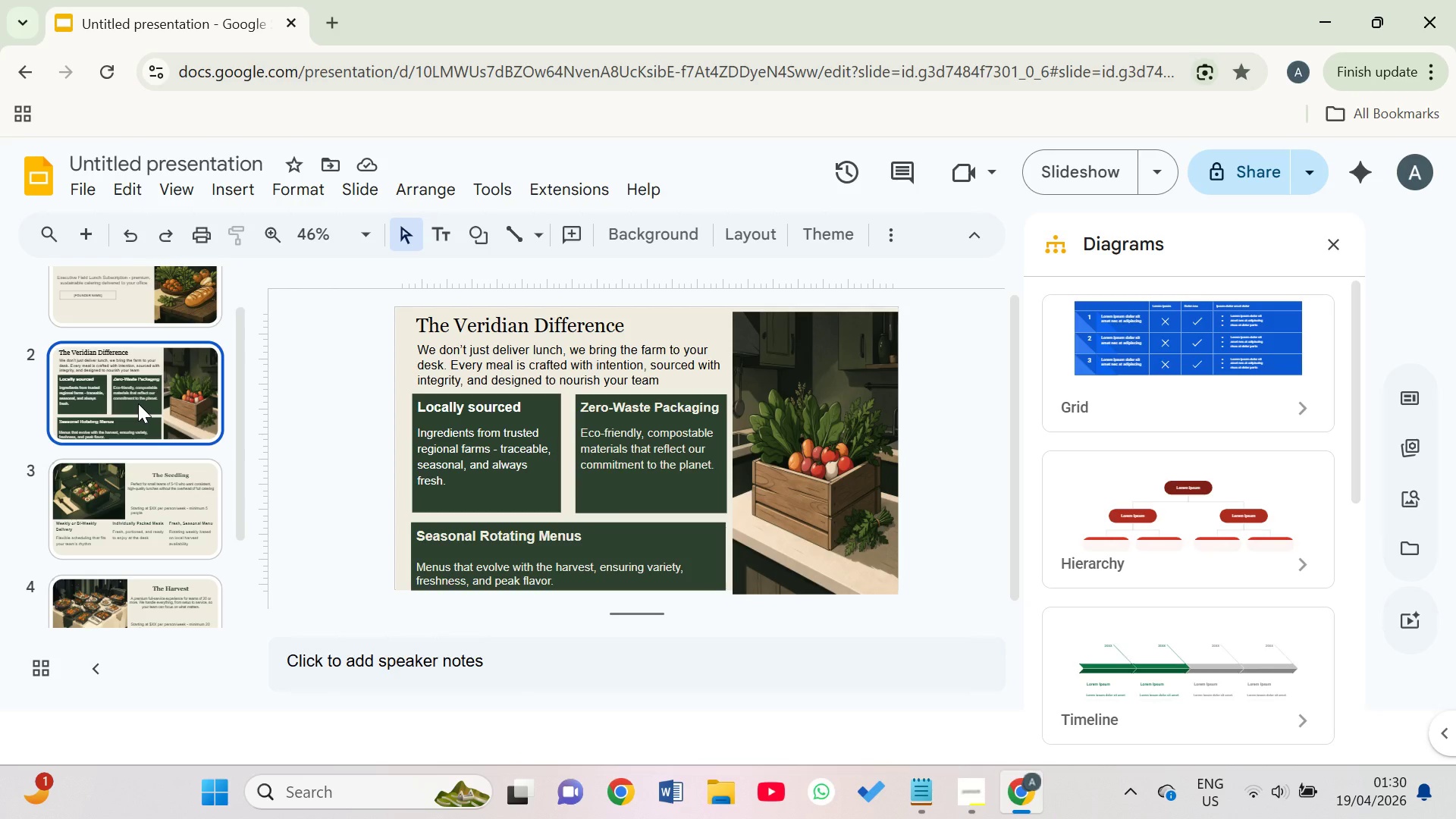 
left_click([111, 609])
 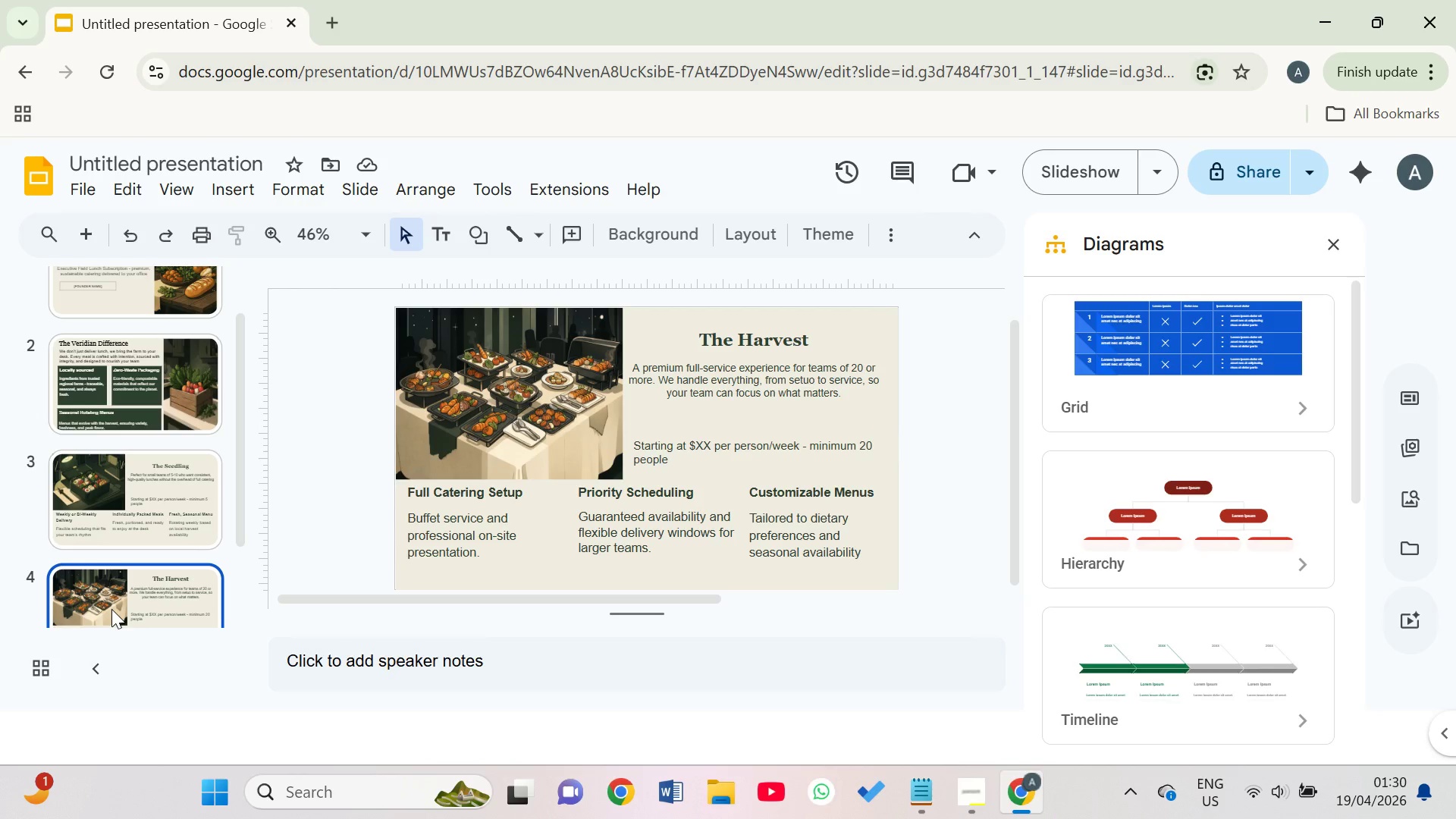 
wait(19.69)
 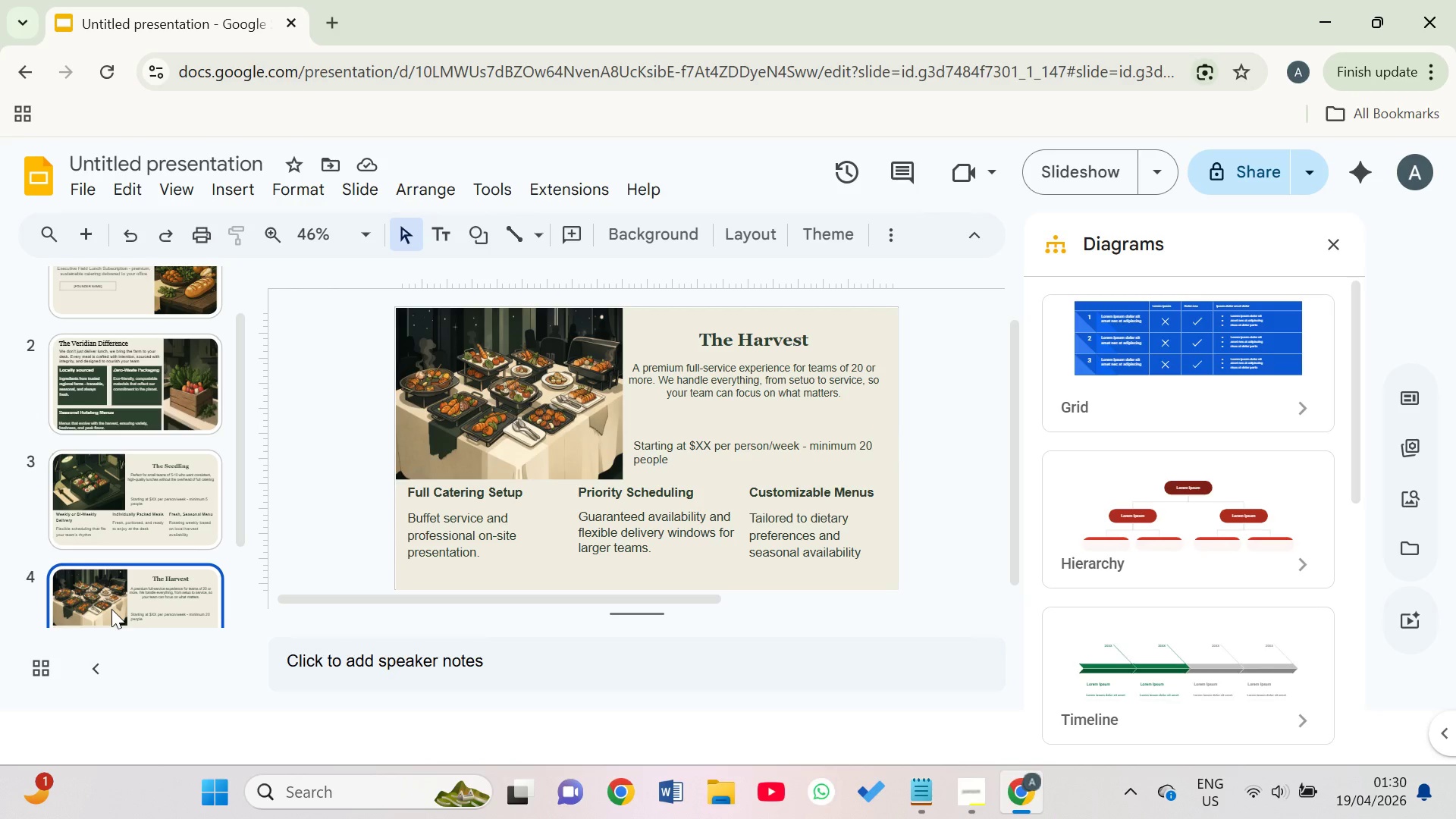 
left_click([138, 526])
 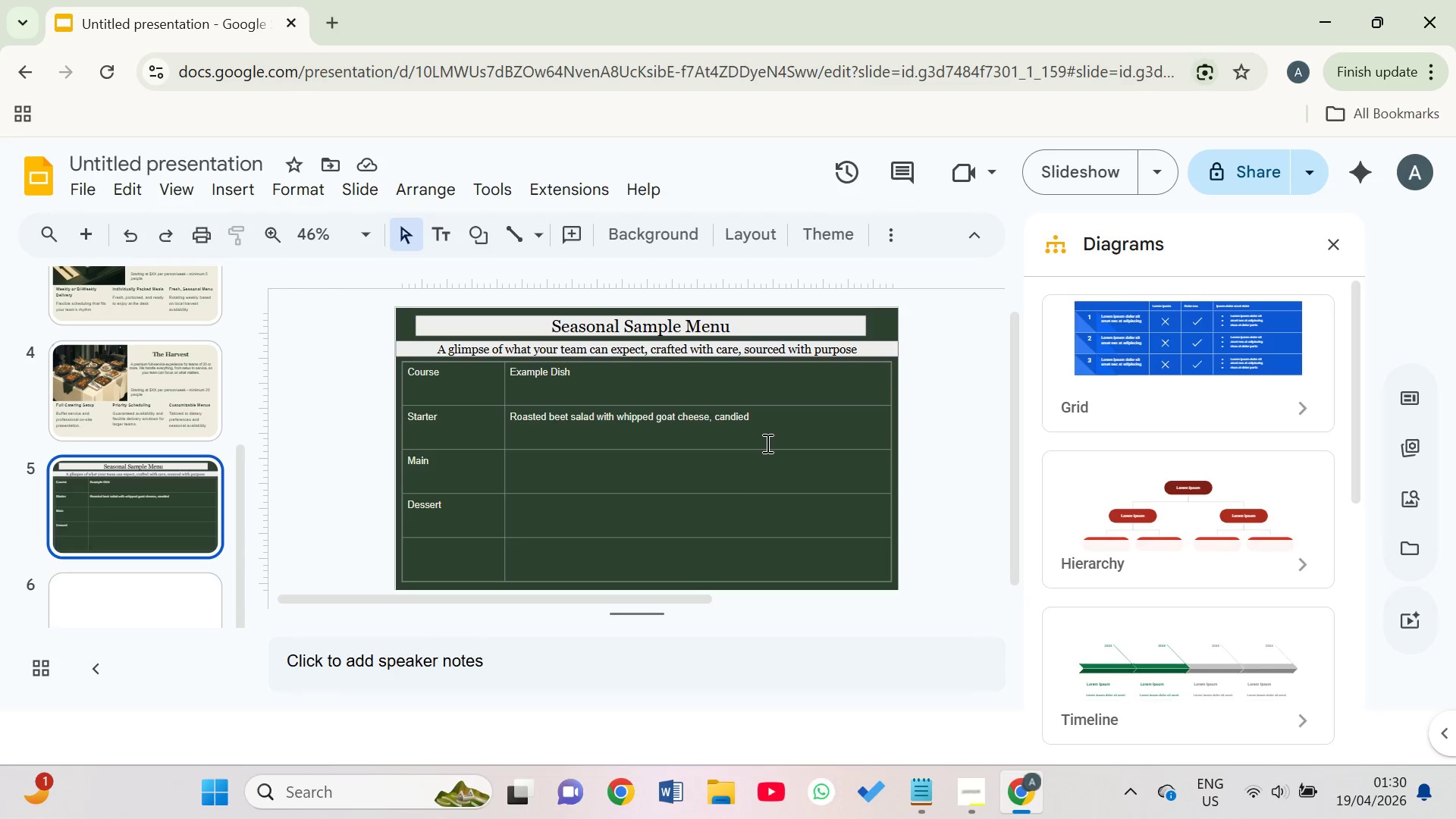 
left_click([768, 423])
 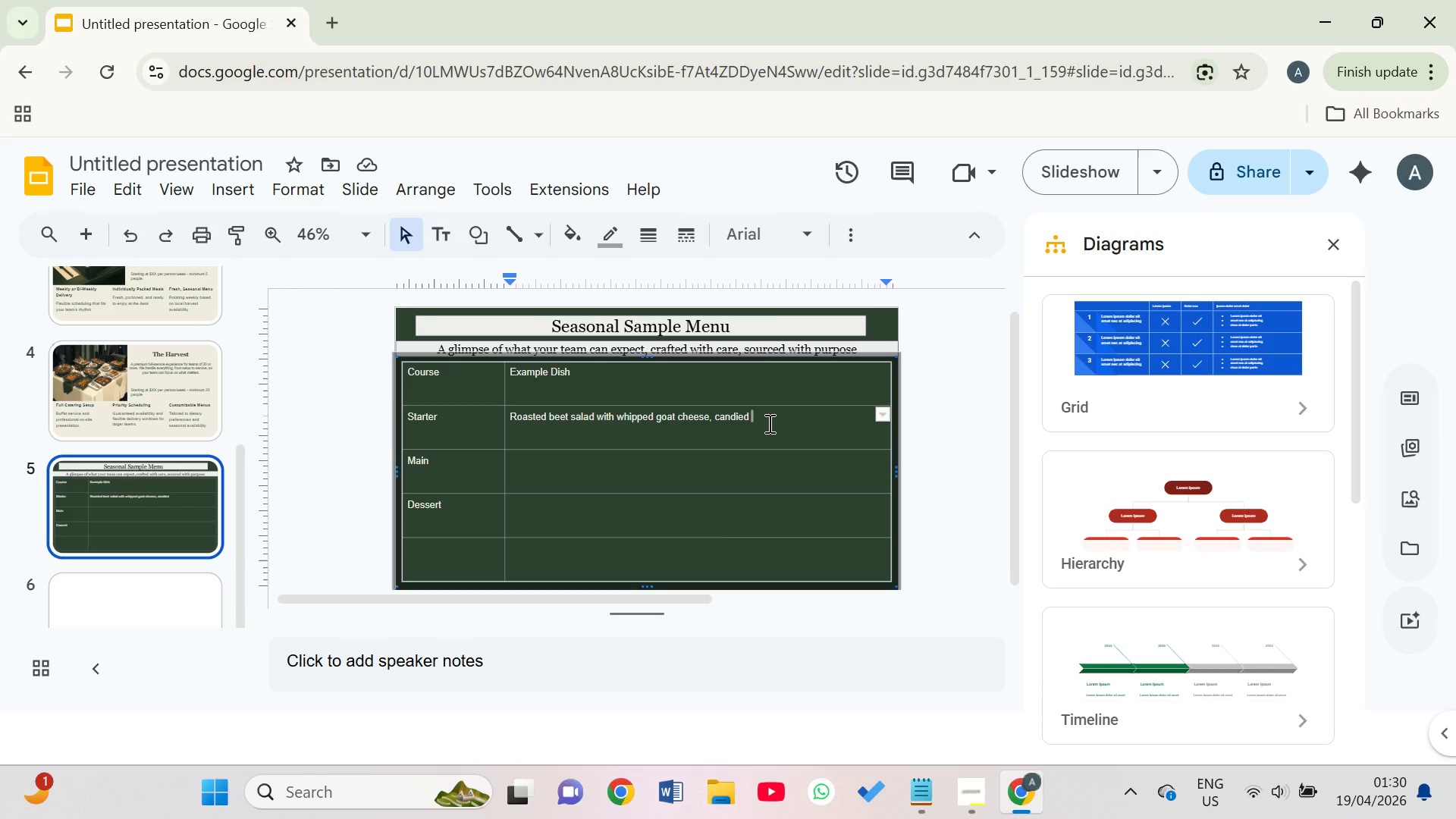 
type(walnuts, and heb vinagrette)
 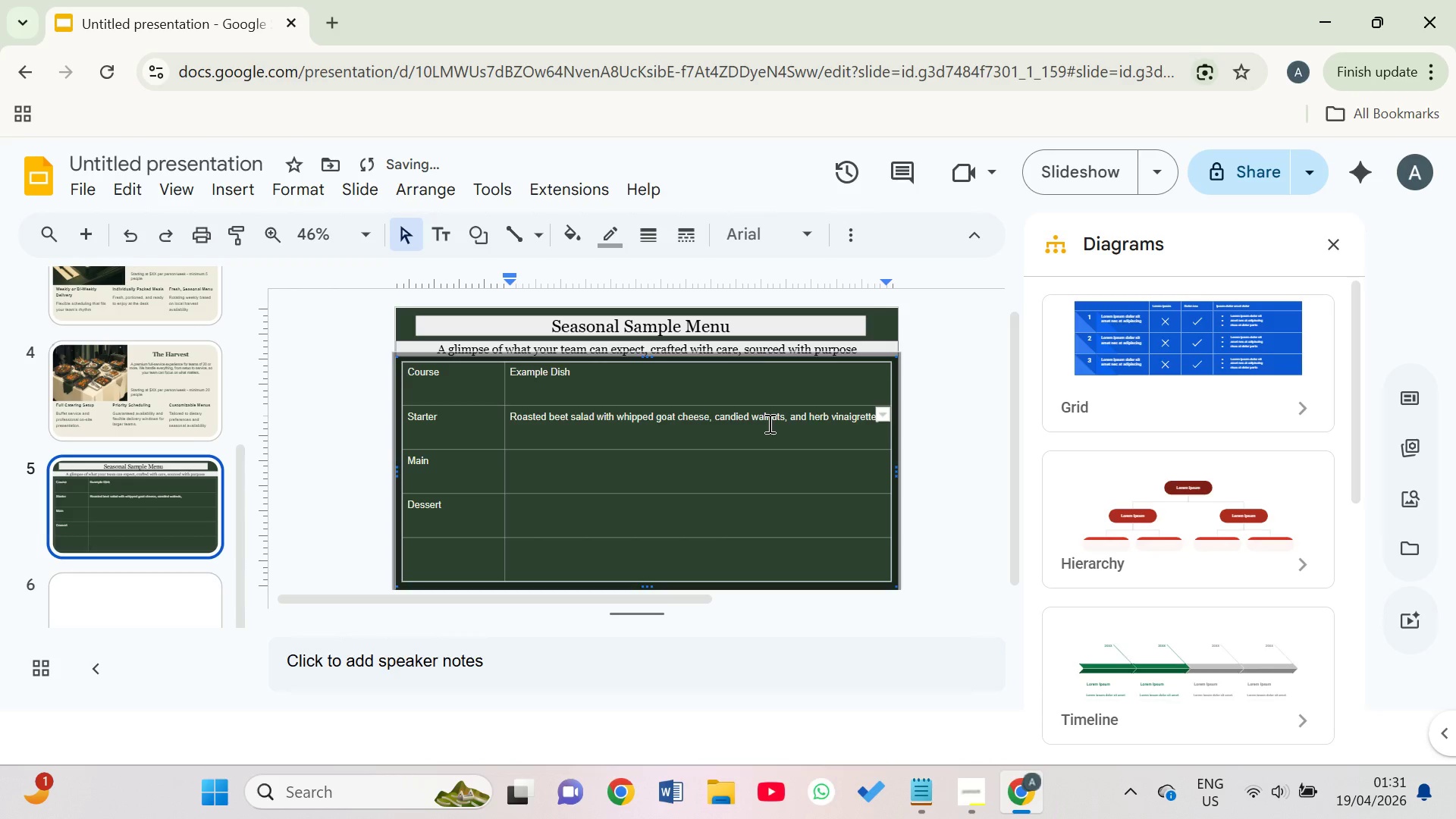 
wait(5.5)
 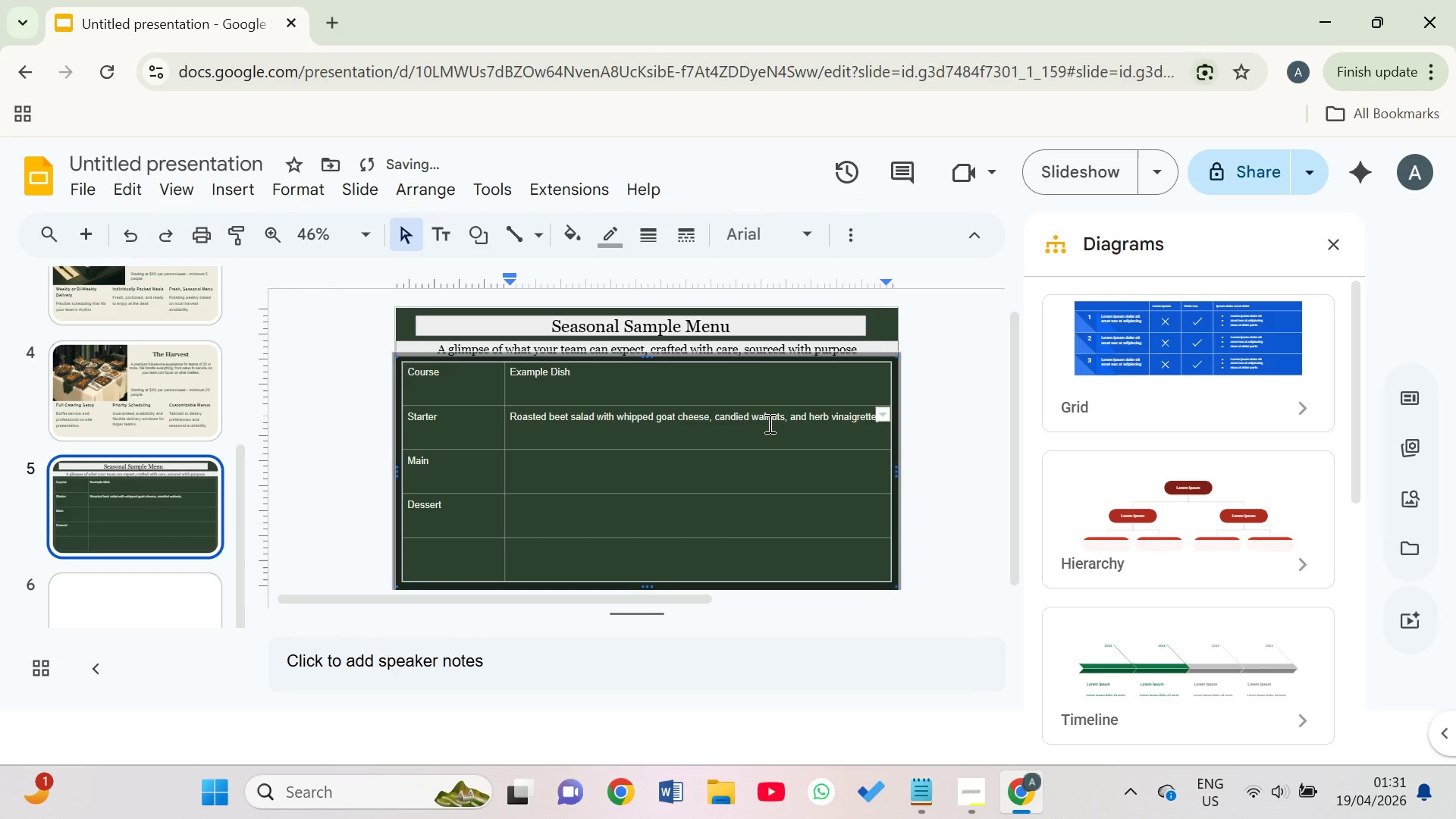 
left_click([686, 478])
 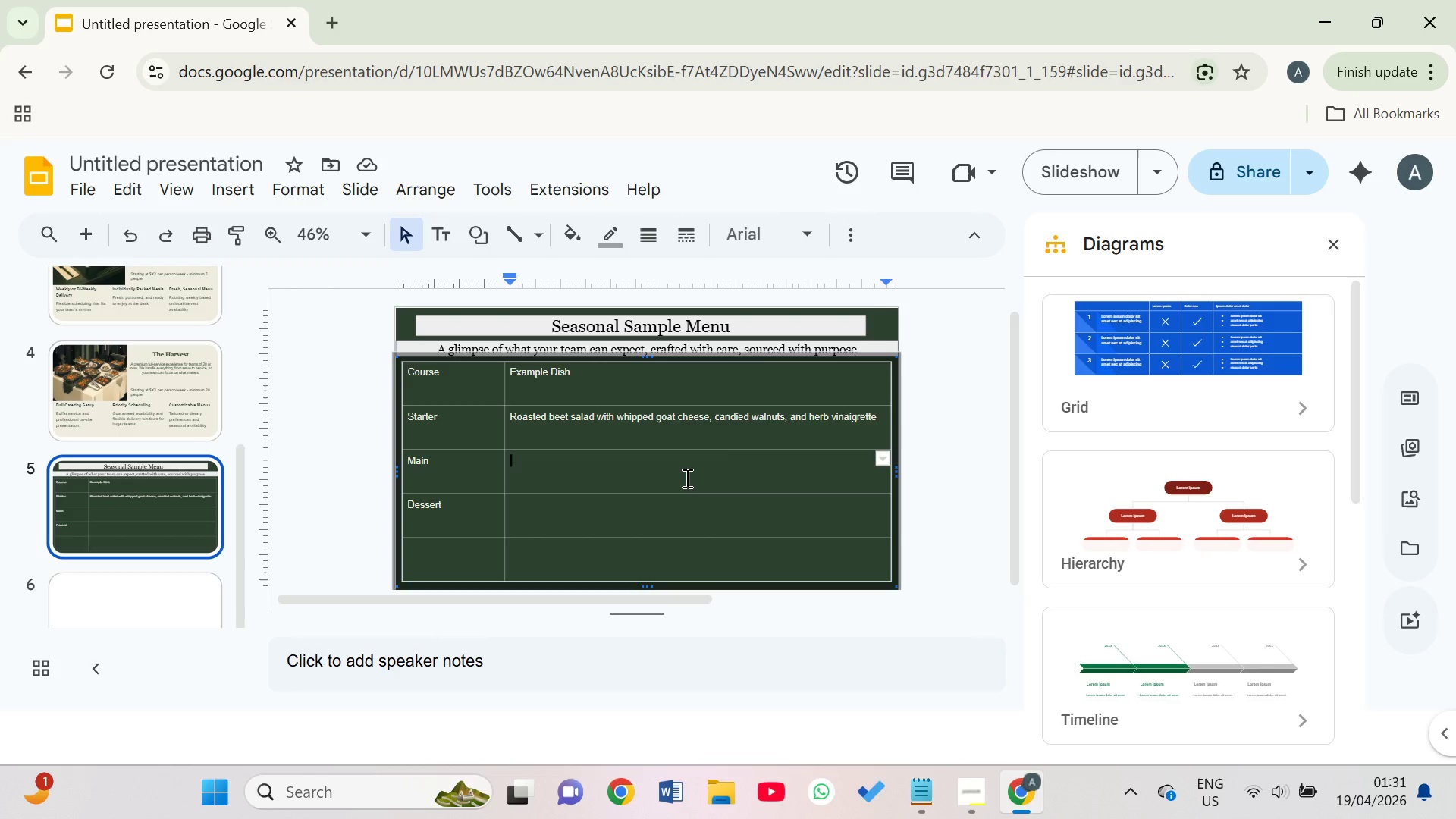 
type(Herb-rosted chicken)
 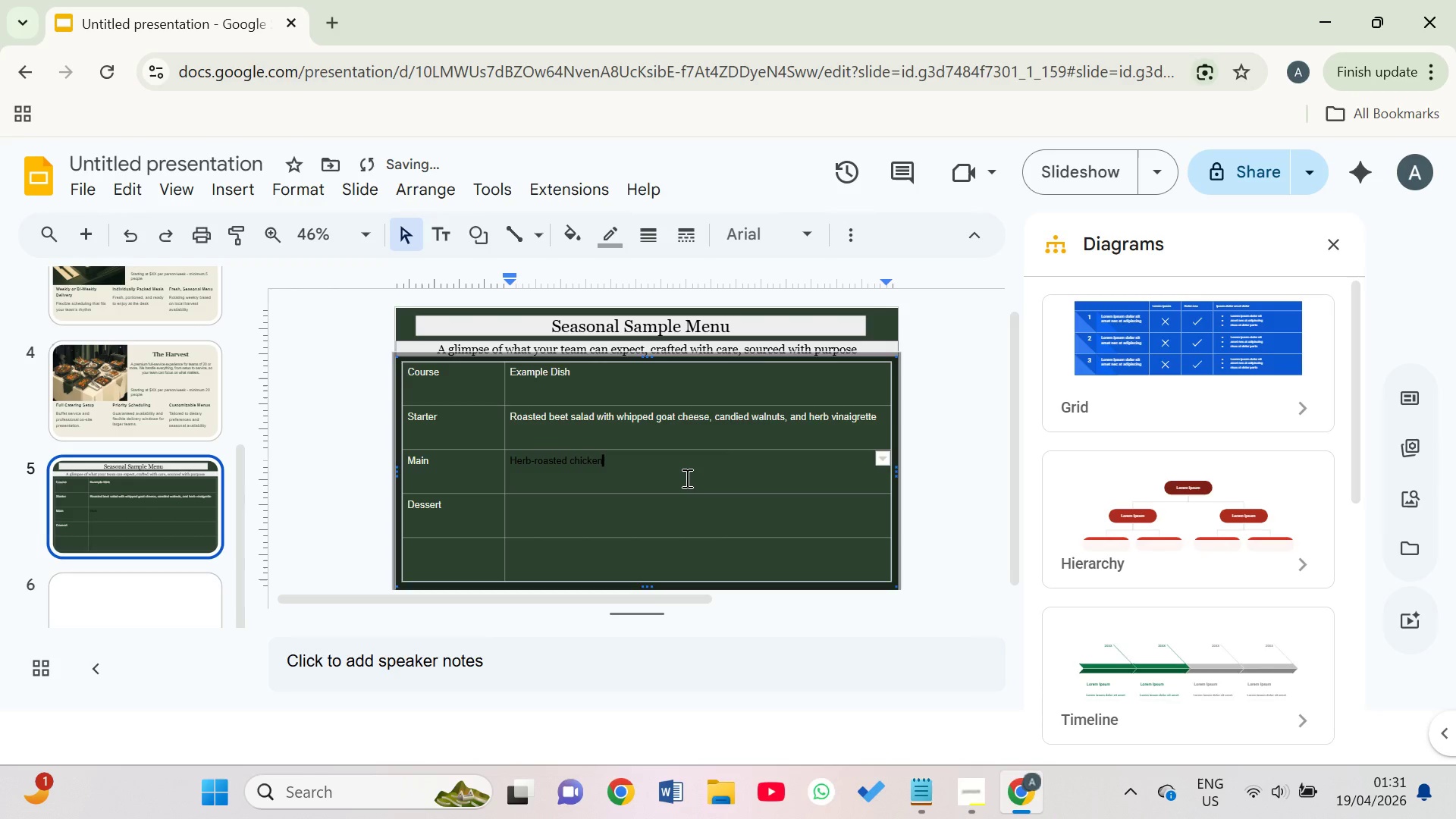 
hold_key(key=A, duration=0.34)
 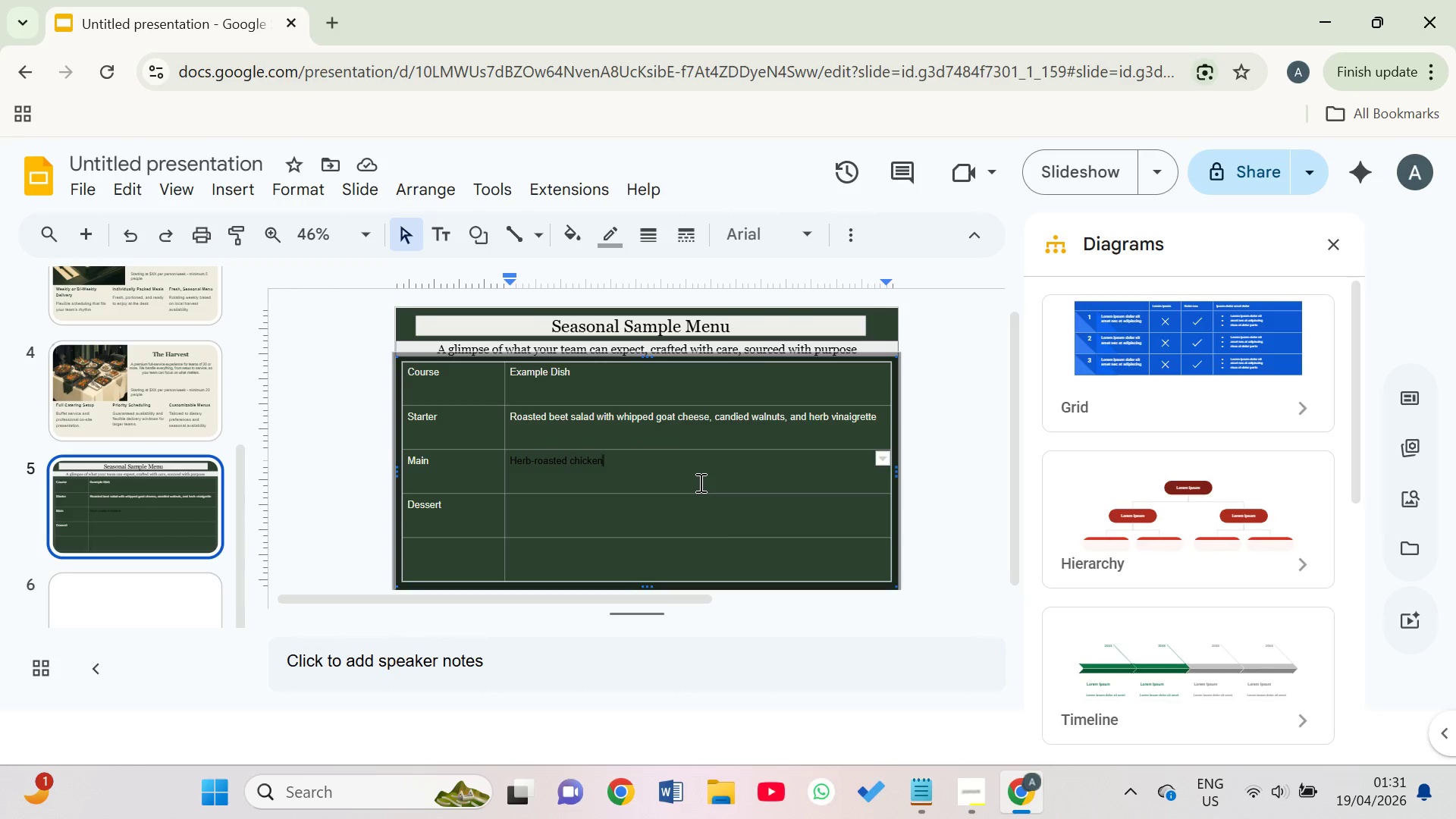 
wait(38.97)
 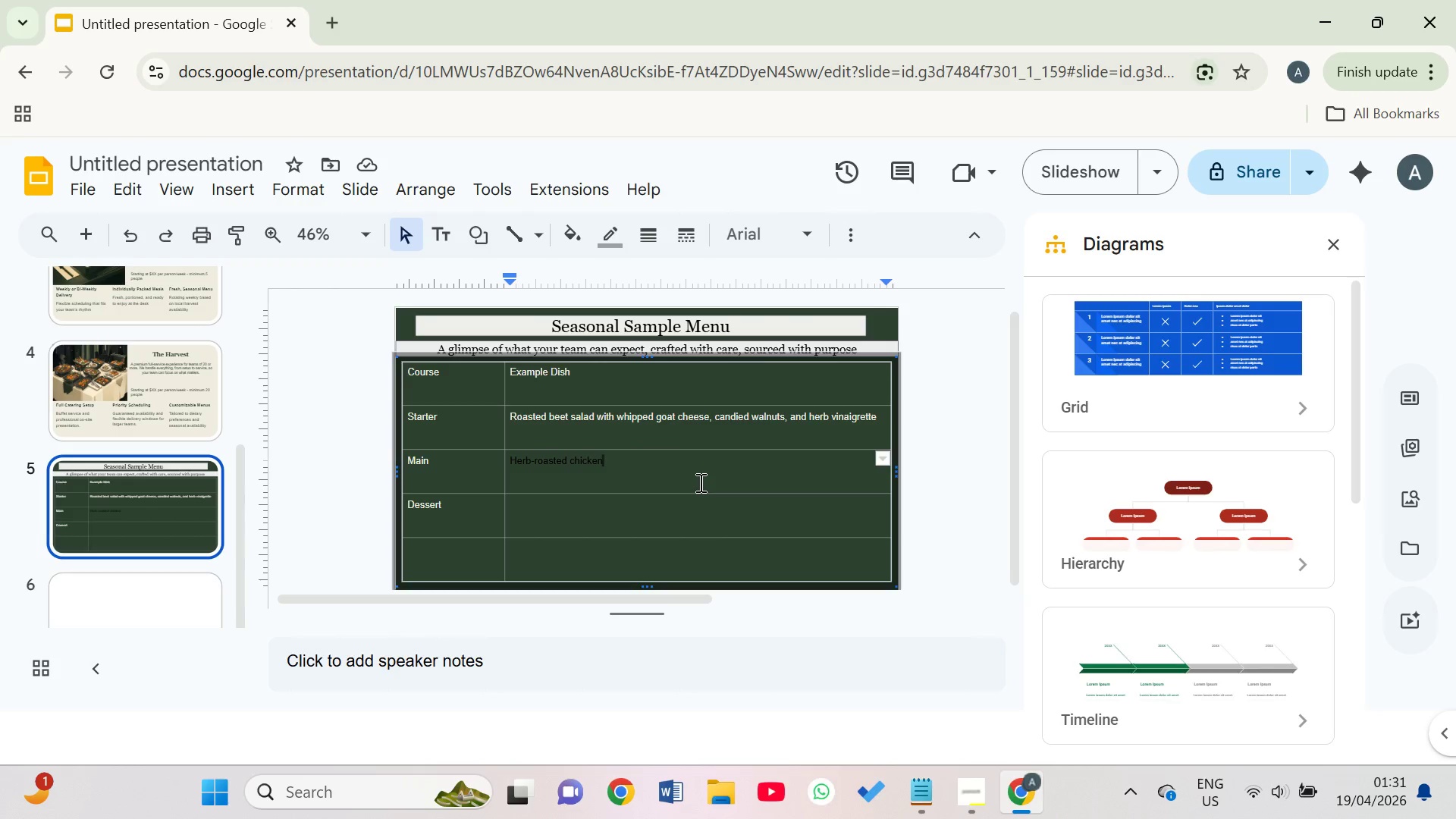 
type( breast i)
key(Backspace)
key(Backspace)
type(with seasonal t)
key(Backspace)
type(root vegetab)
key(Backspace)
type(bles, garlic jus, and rosemary potatoes)
 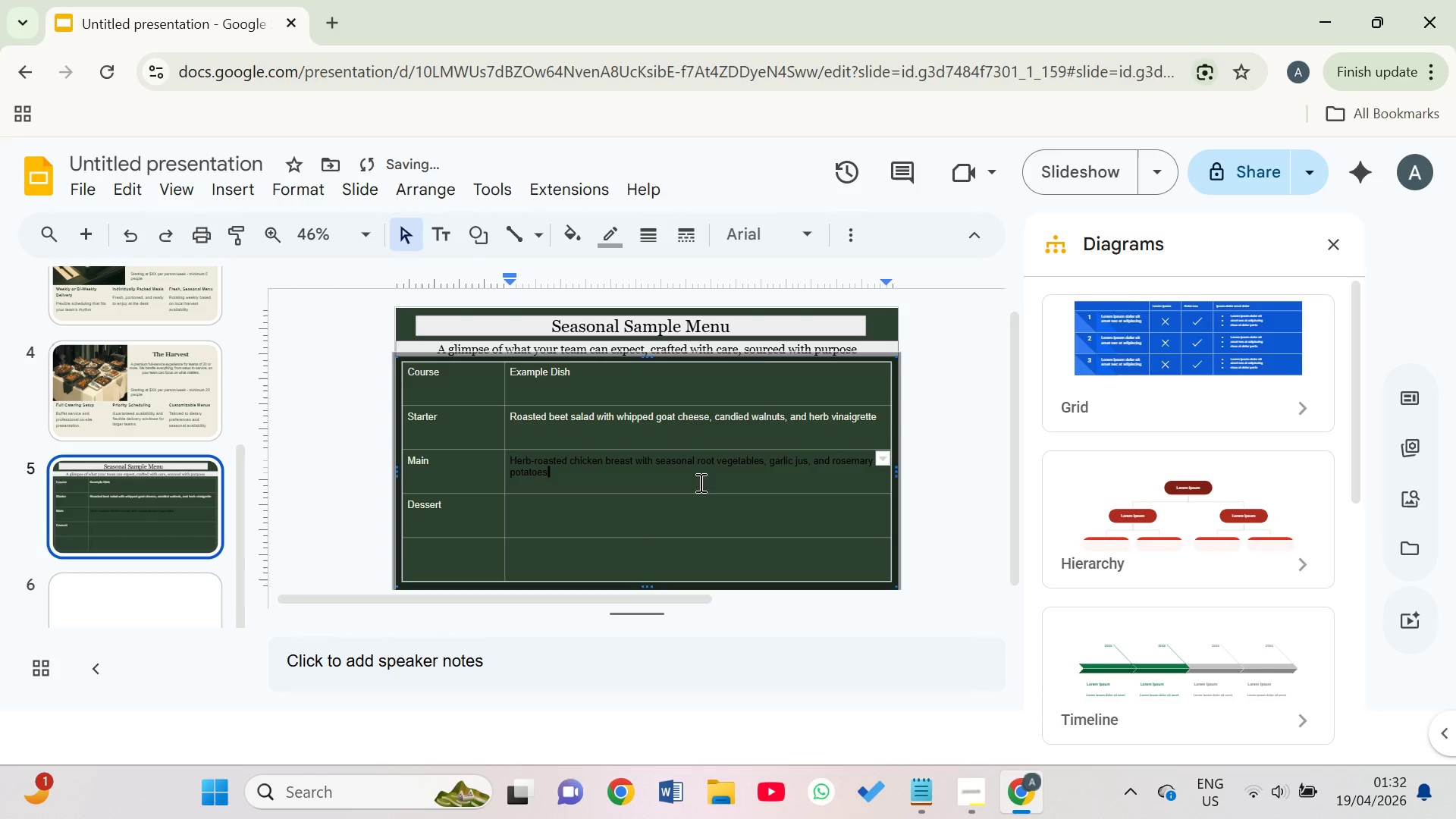 
left_click_drag(start_coordinate=[548, 475], to_coordinate=[506, 460])
 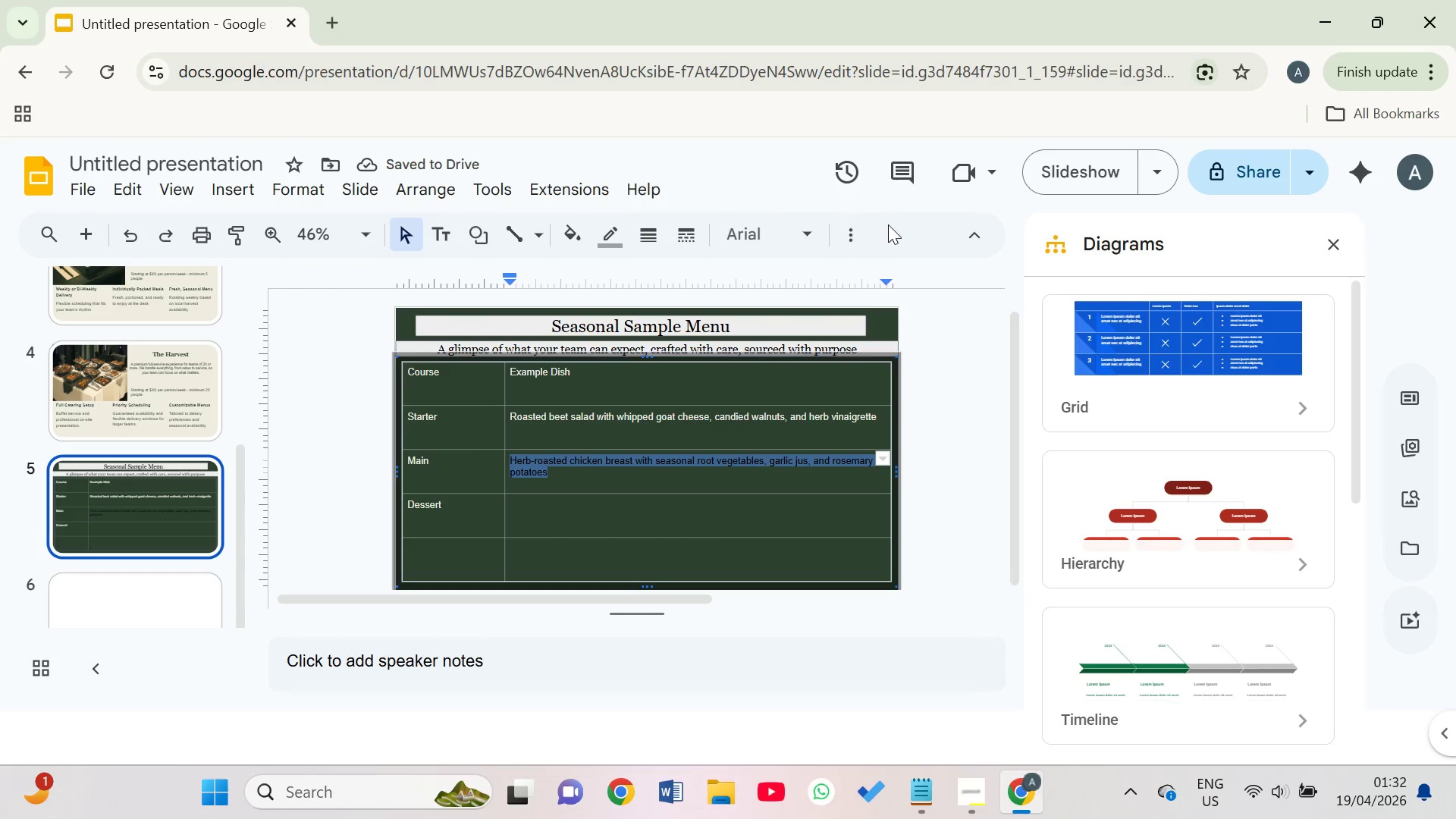 
left_click([850, 240])
 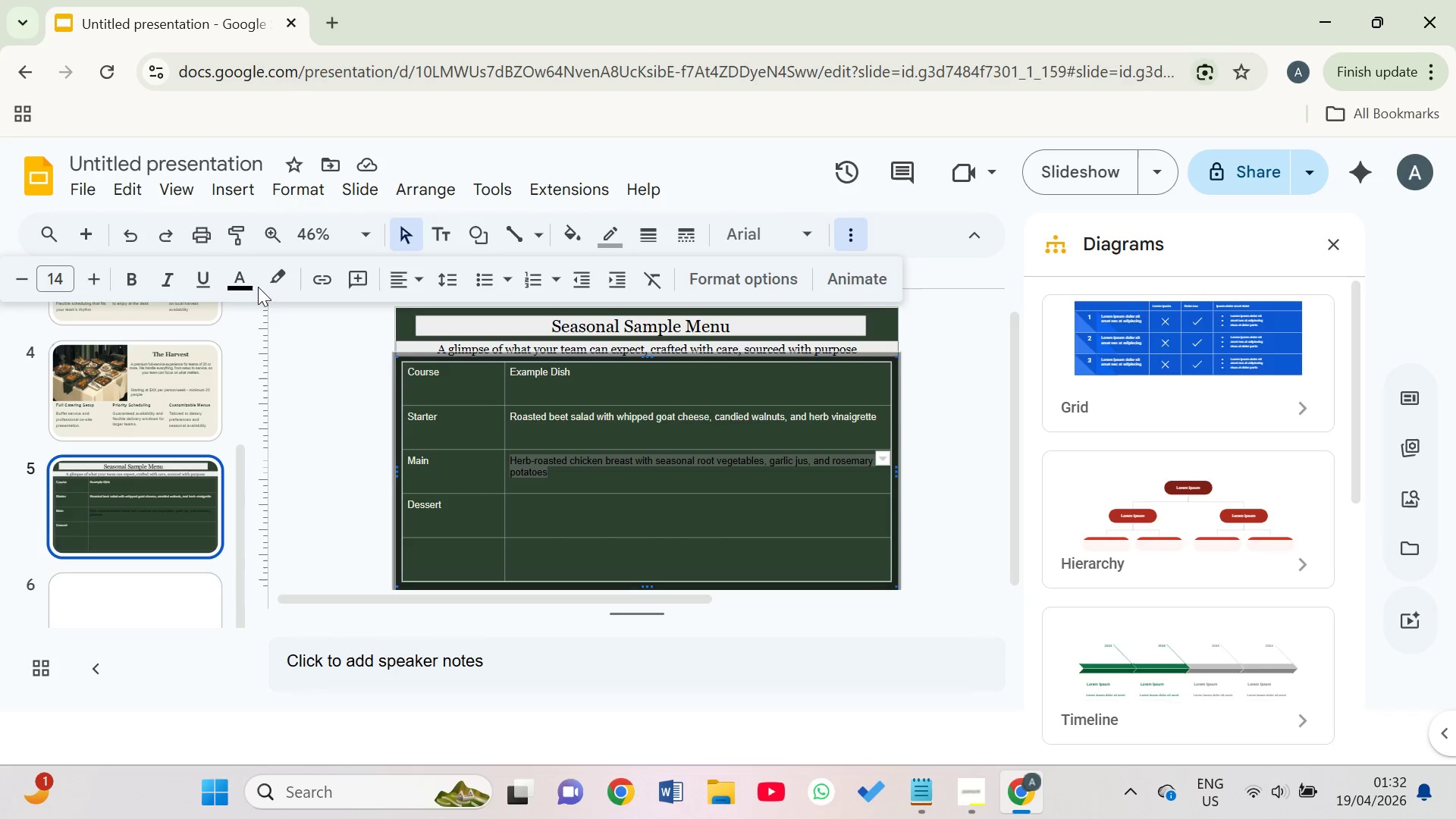 
left_click([256, 285])
 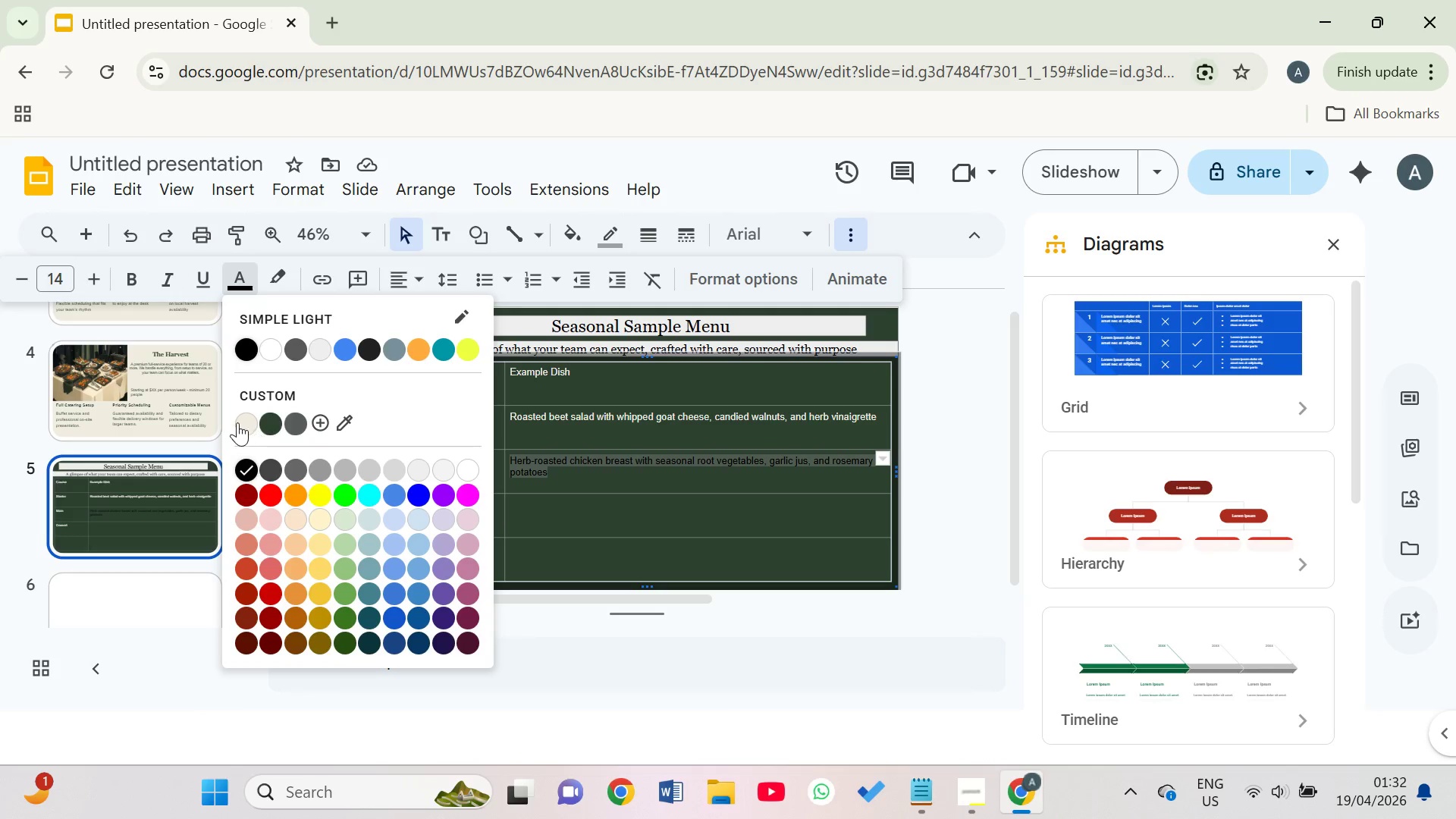 
left_click([237, 420])
 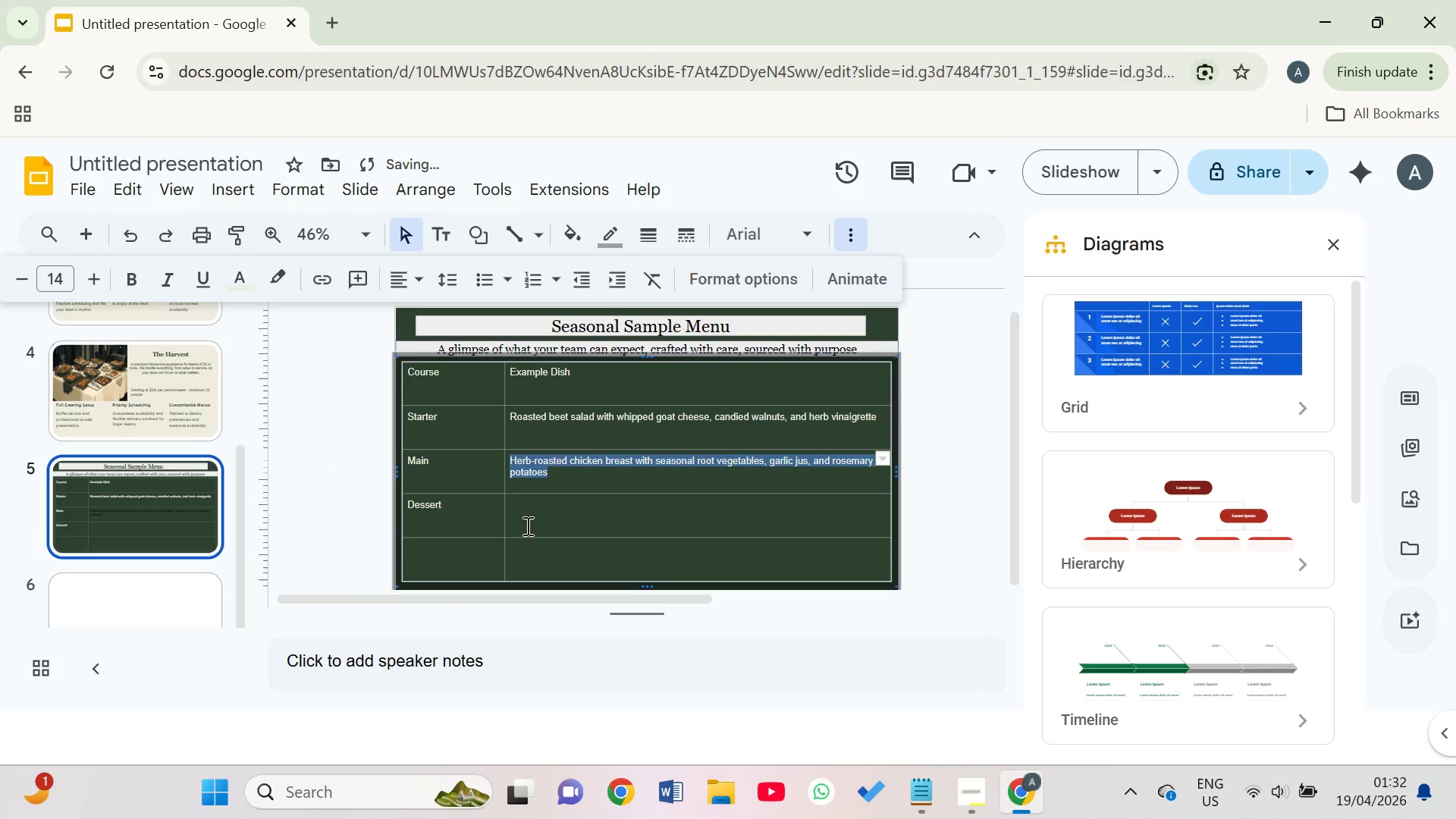 
left_click([527, 516])
 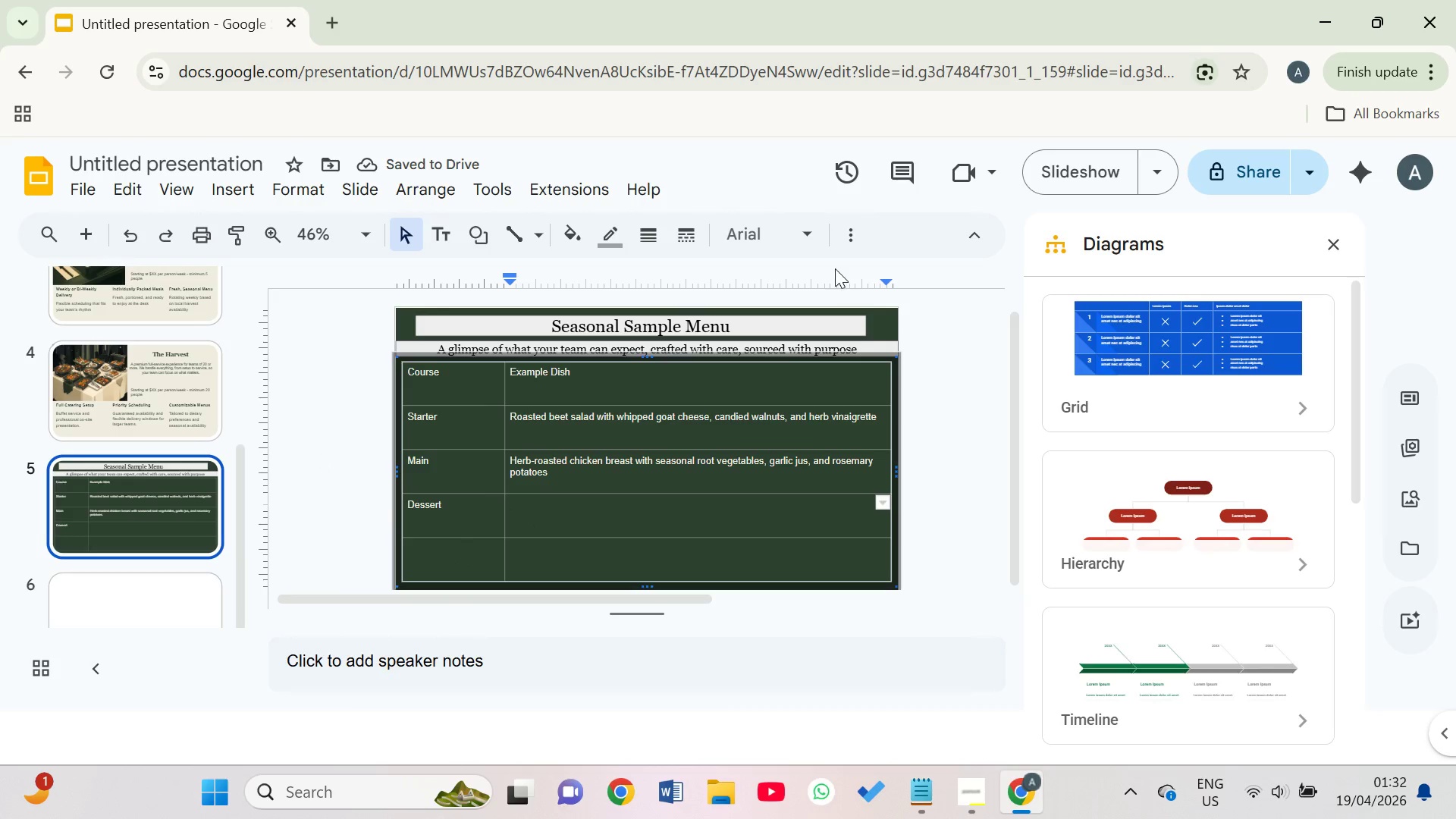 
left_click([852, 242])
 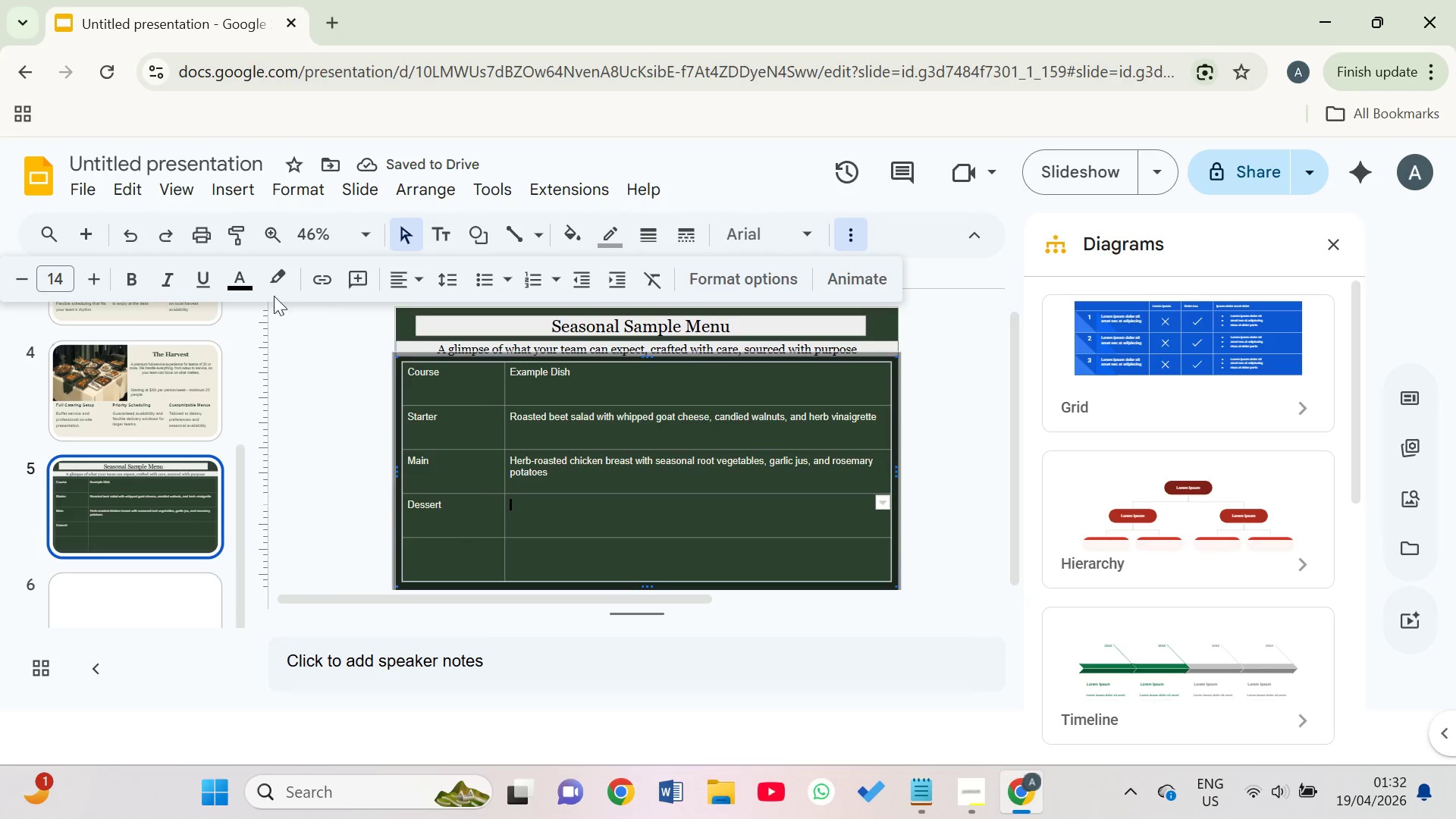 
left_click([239, 278])
 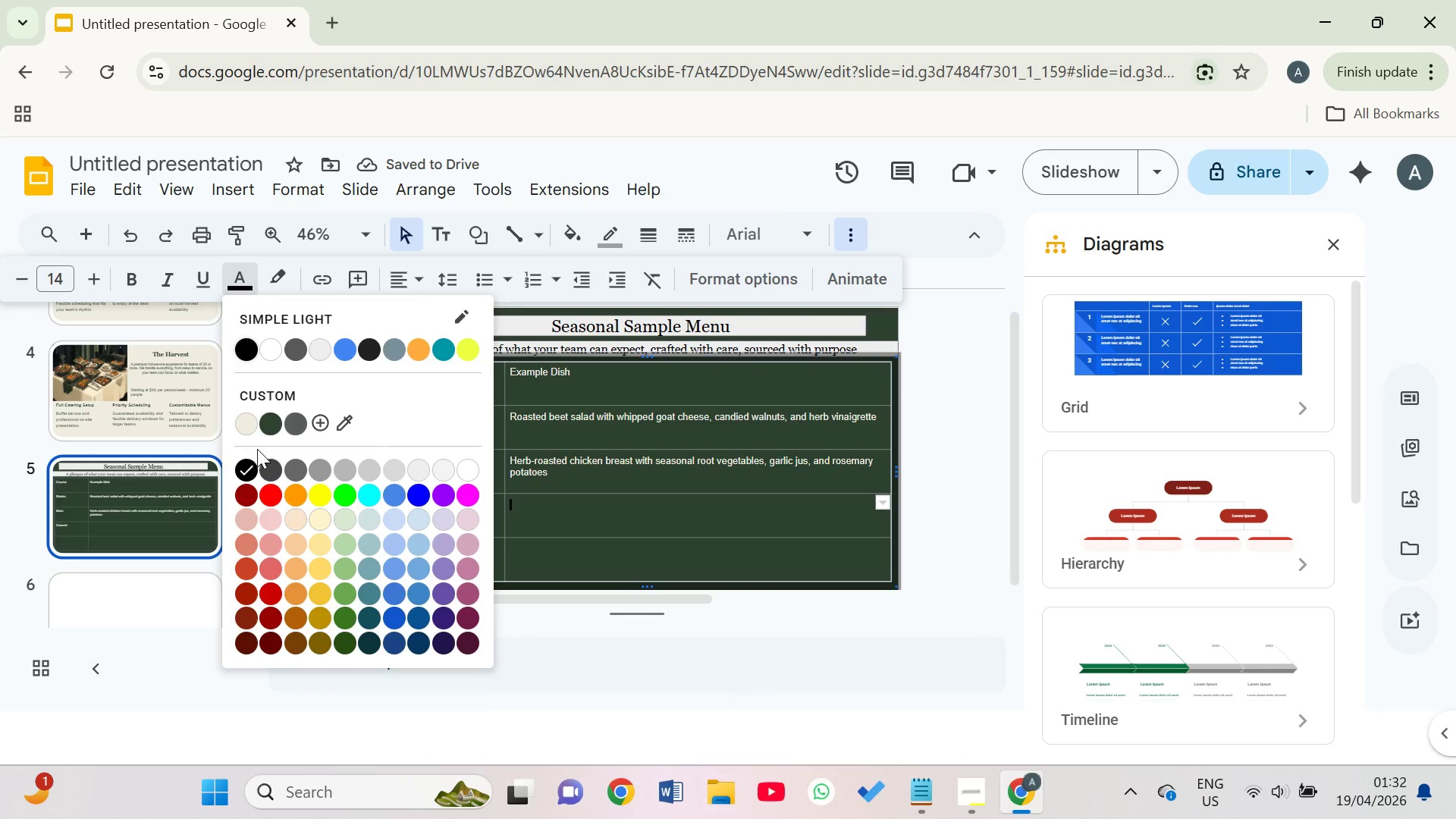 
left_click([251, 427])
 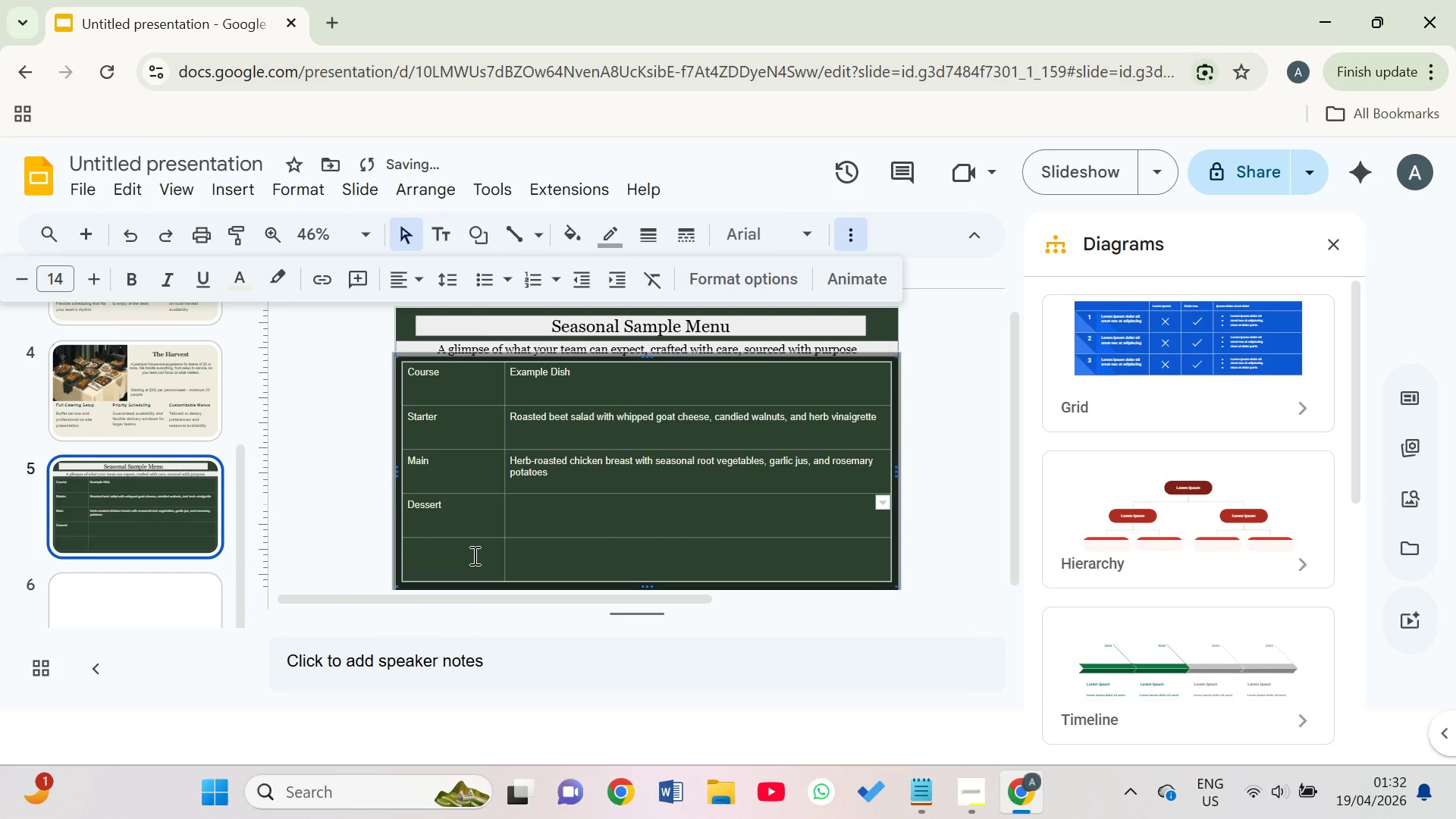 
type(Warm apple crumblre)
key(Backspace)
key(Backspace)
type(e with vanilla bean cream and a dusting of cinnamoc suige)
key(Backspace)
key(Backspace)
key(Backspace)
type(gar)
 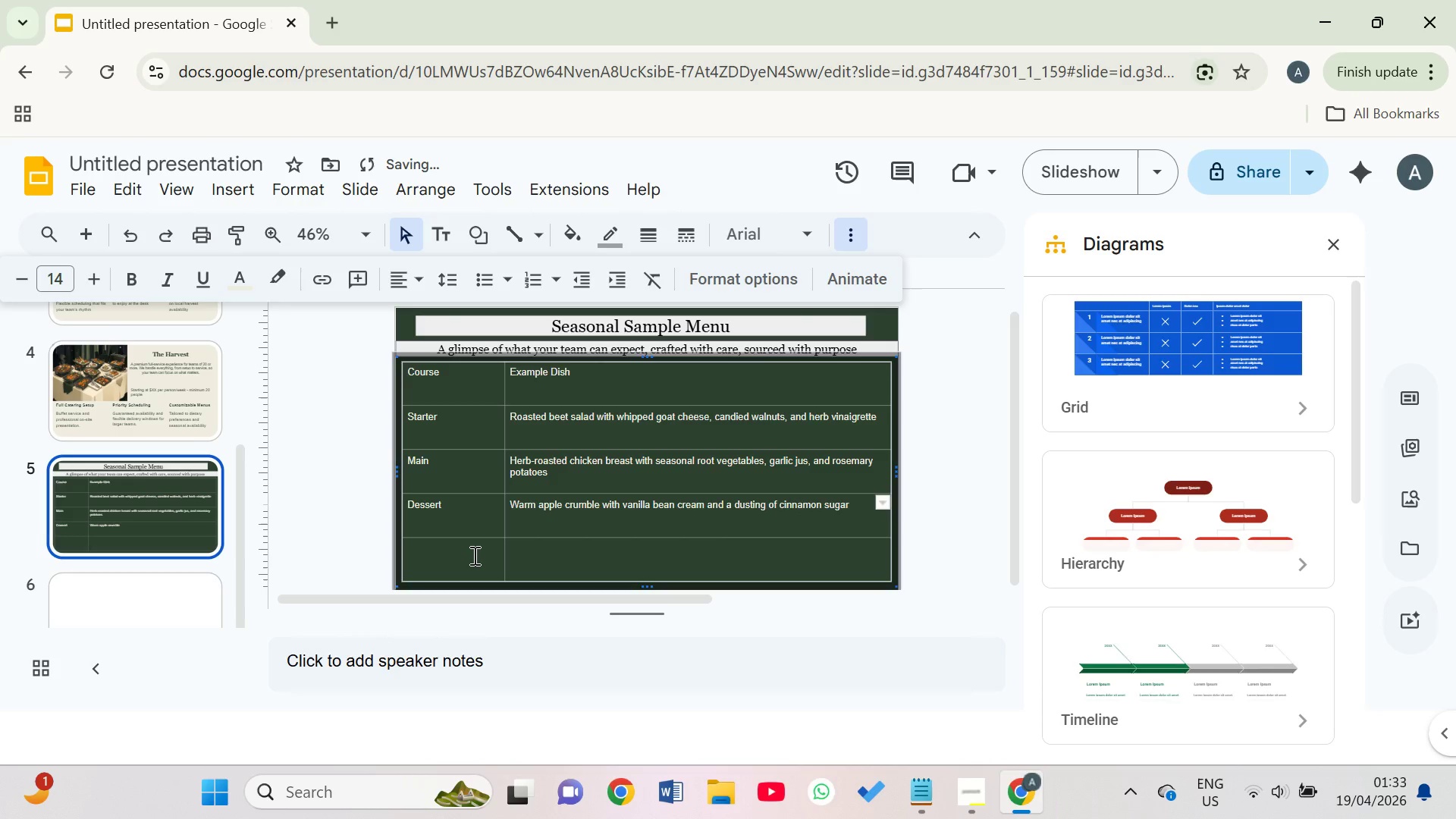 
left_click([473, 555])
 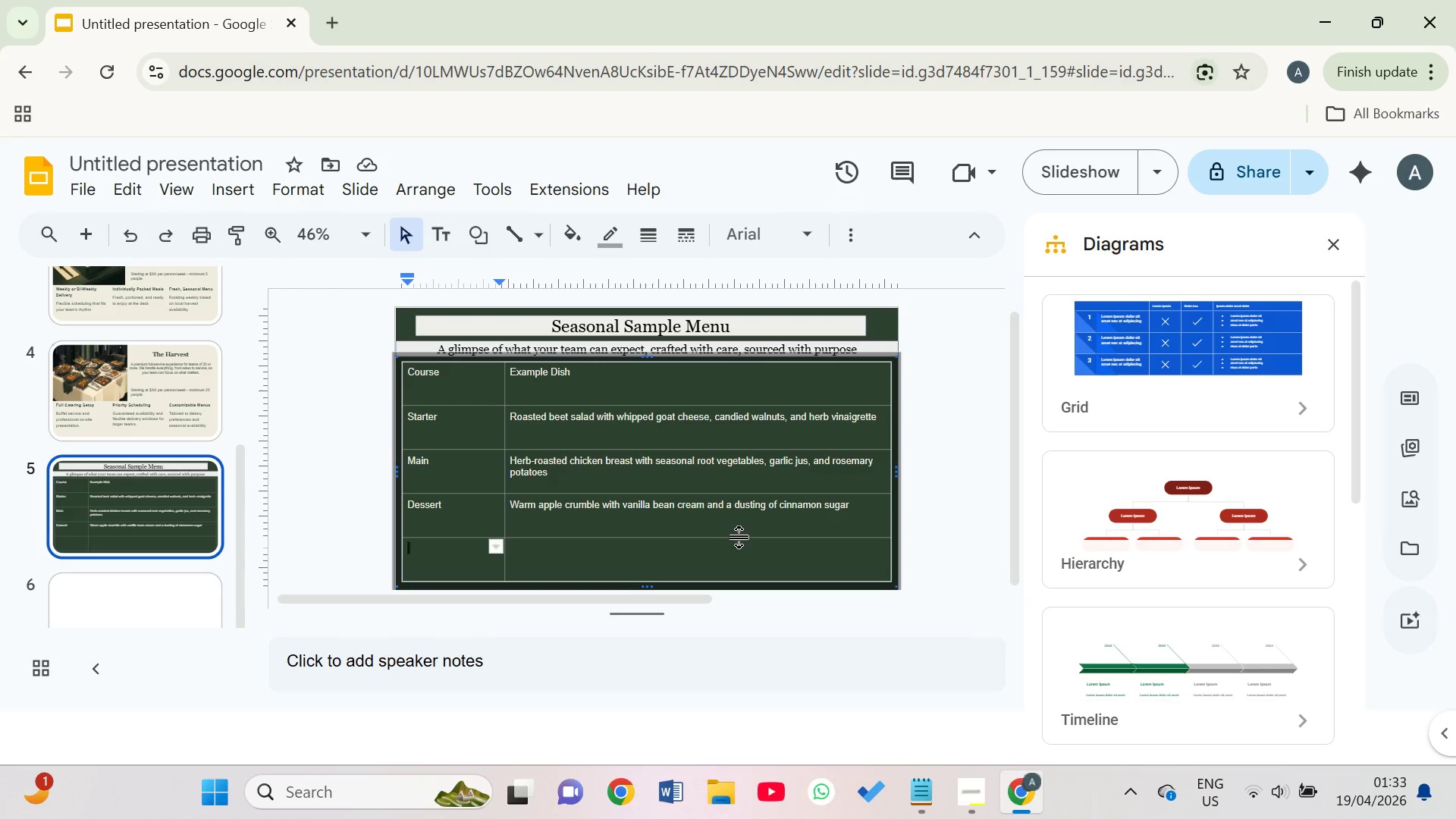 
wait(10.53)
 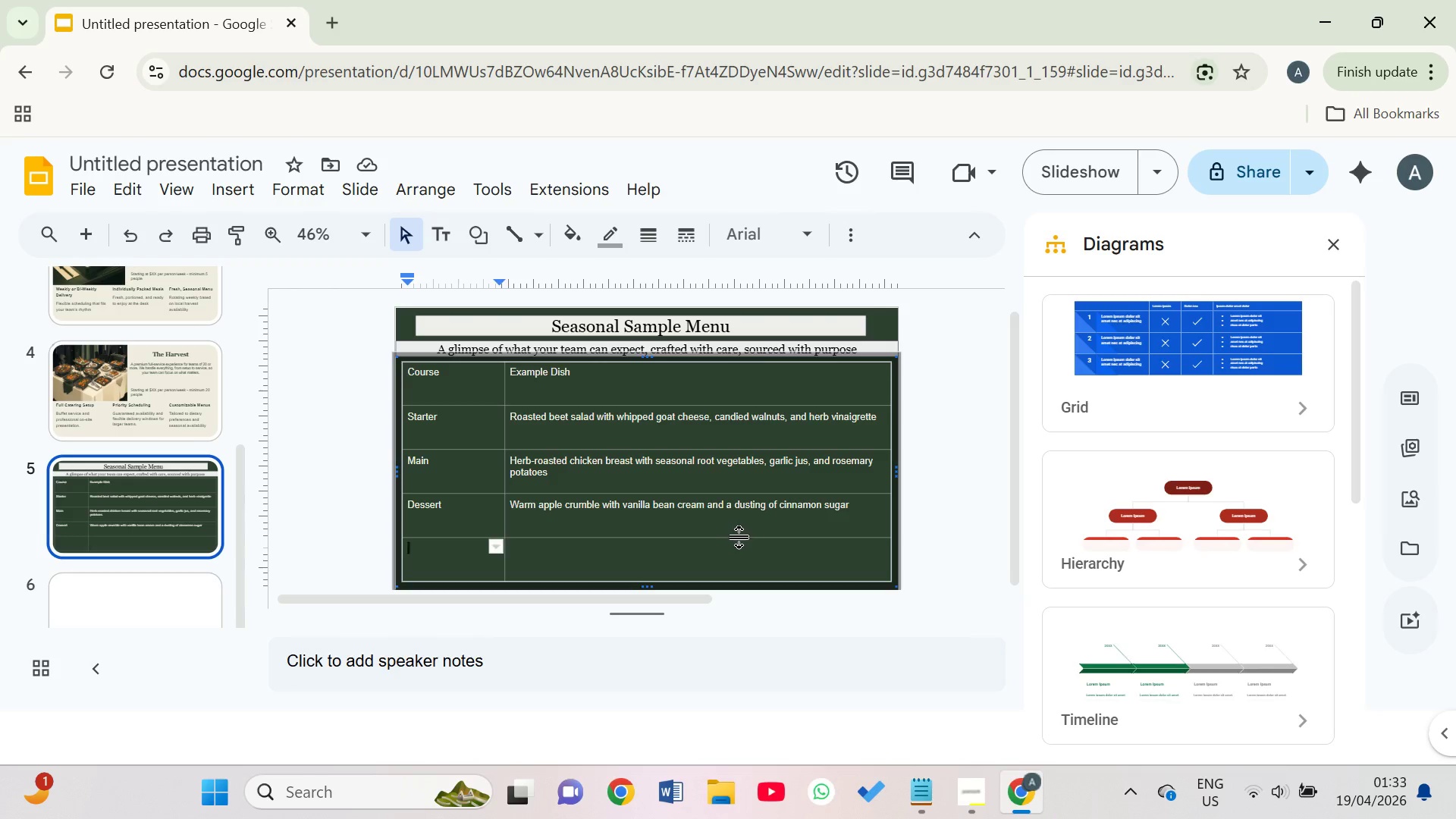 
left_click([567, 573])
 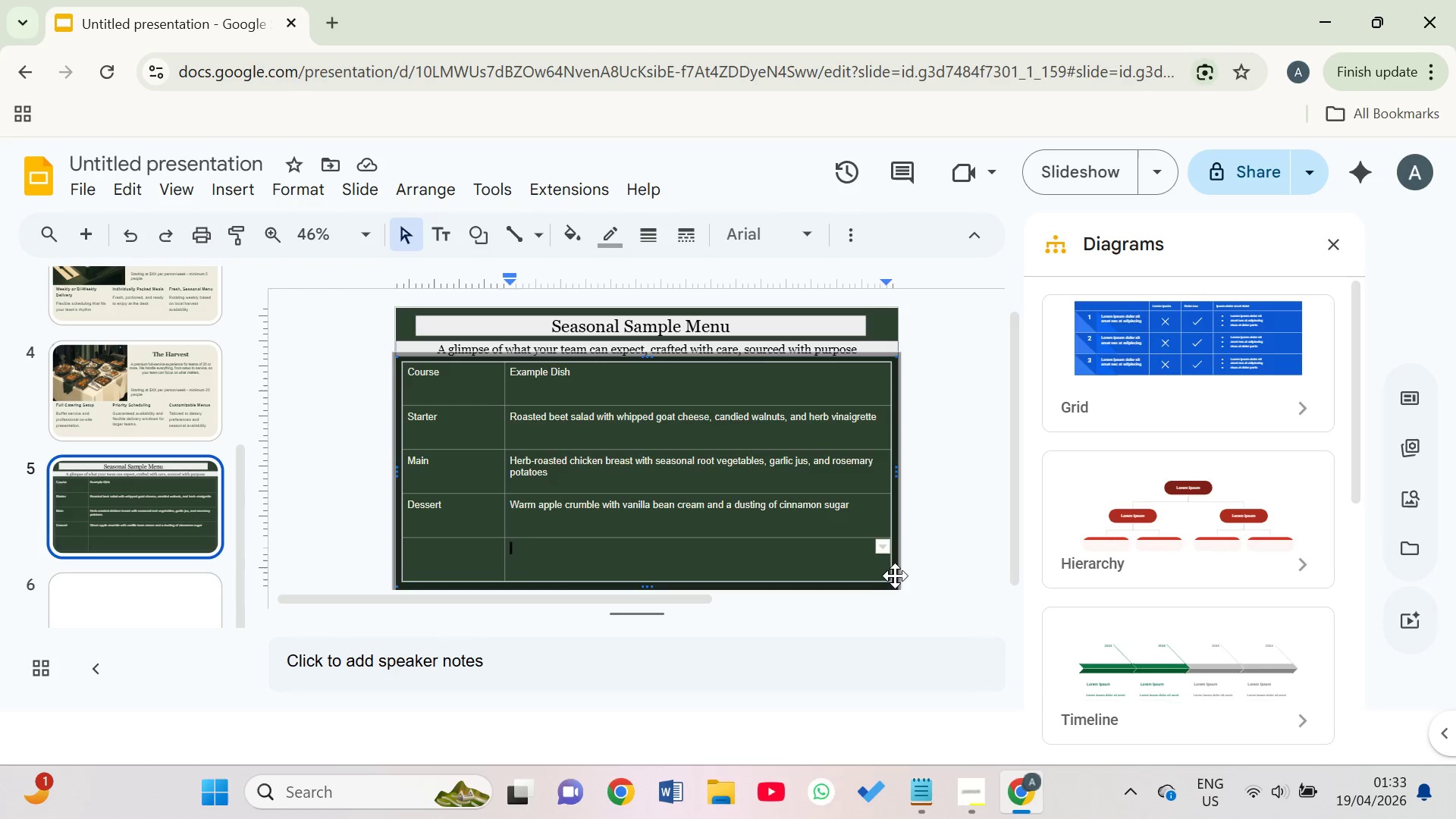 
left_click([890, 576])
 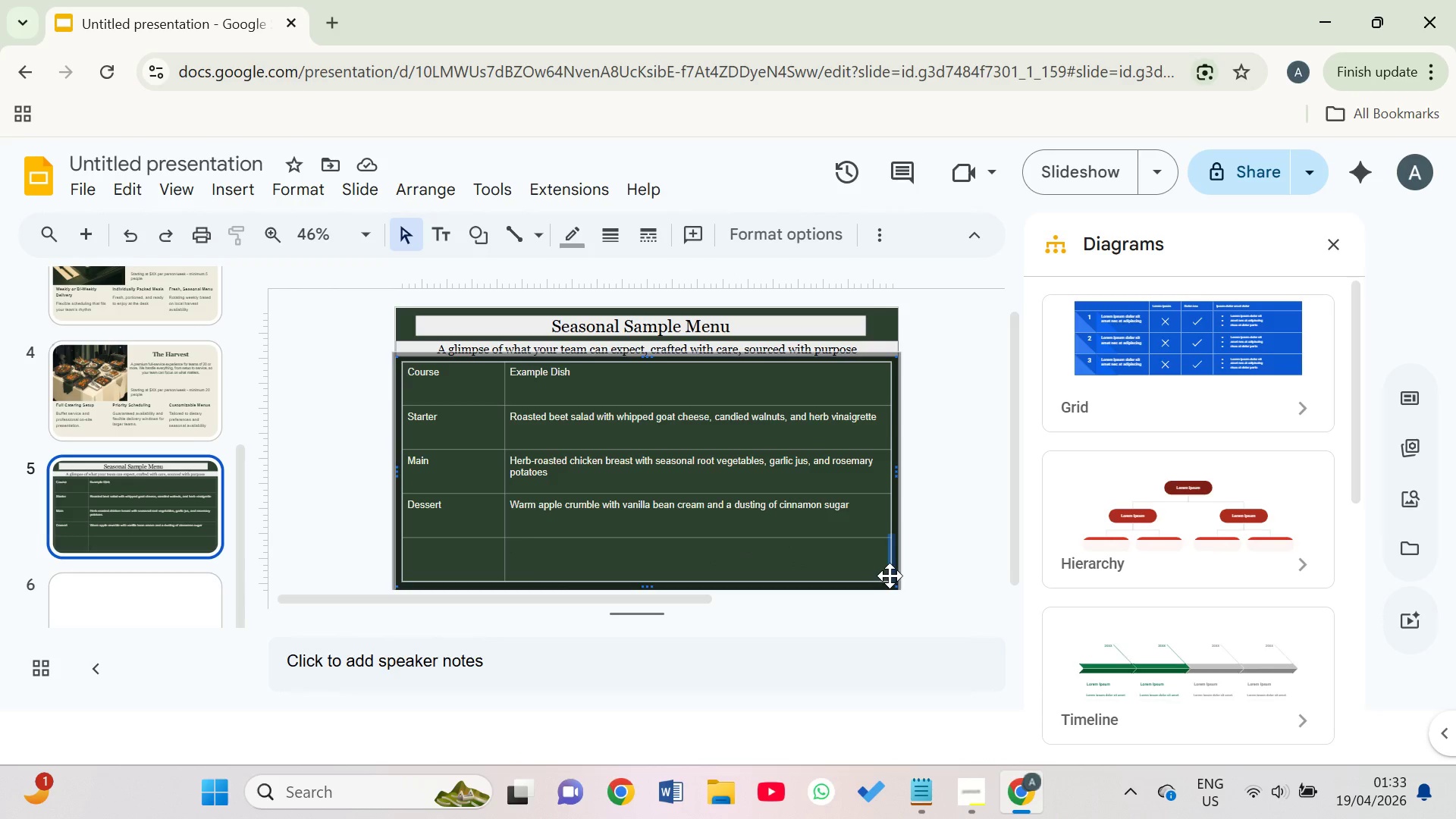 
left_click([890, 576])
 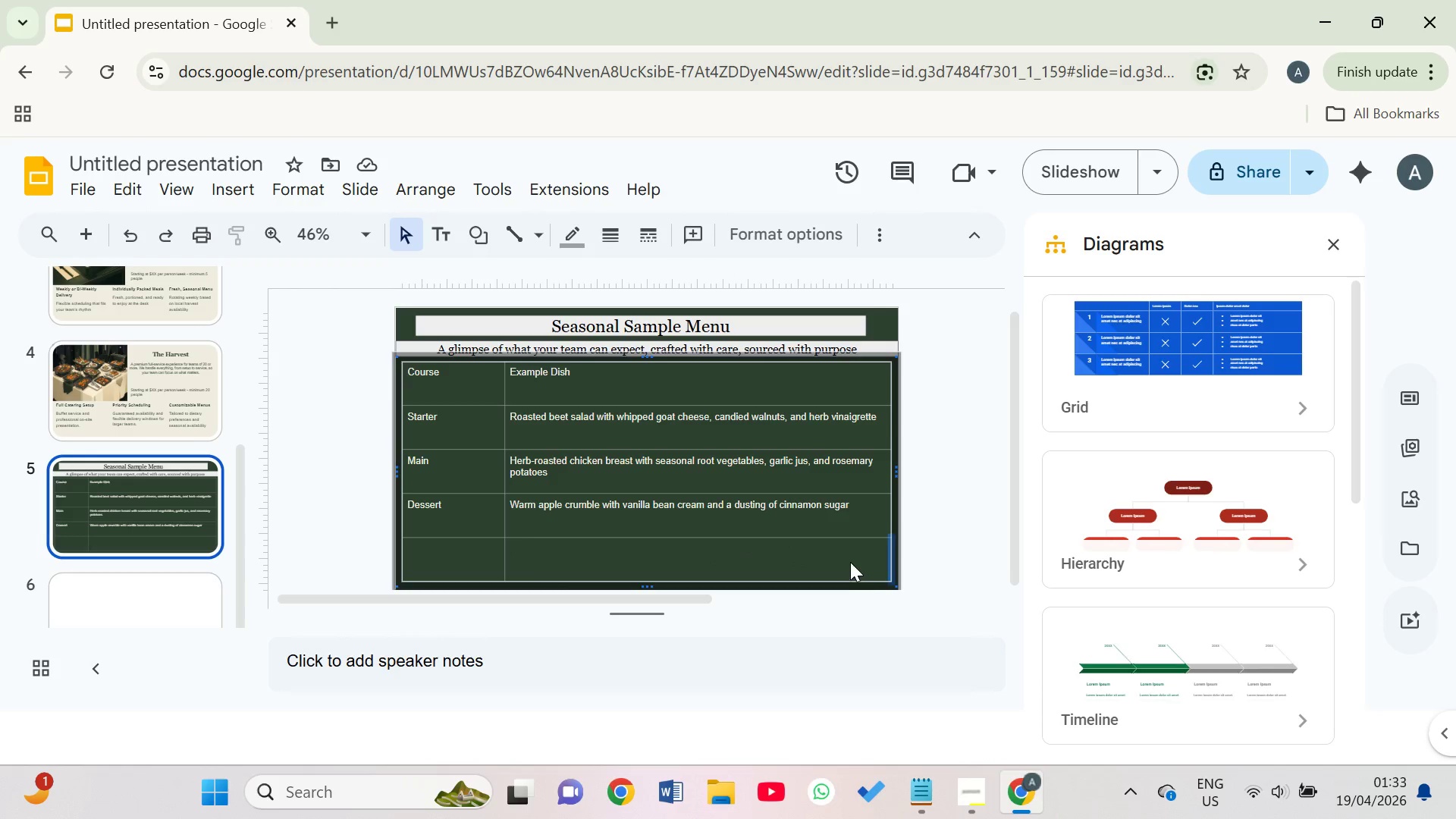 
left_click([849, 562])
 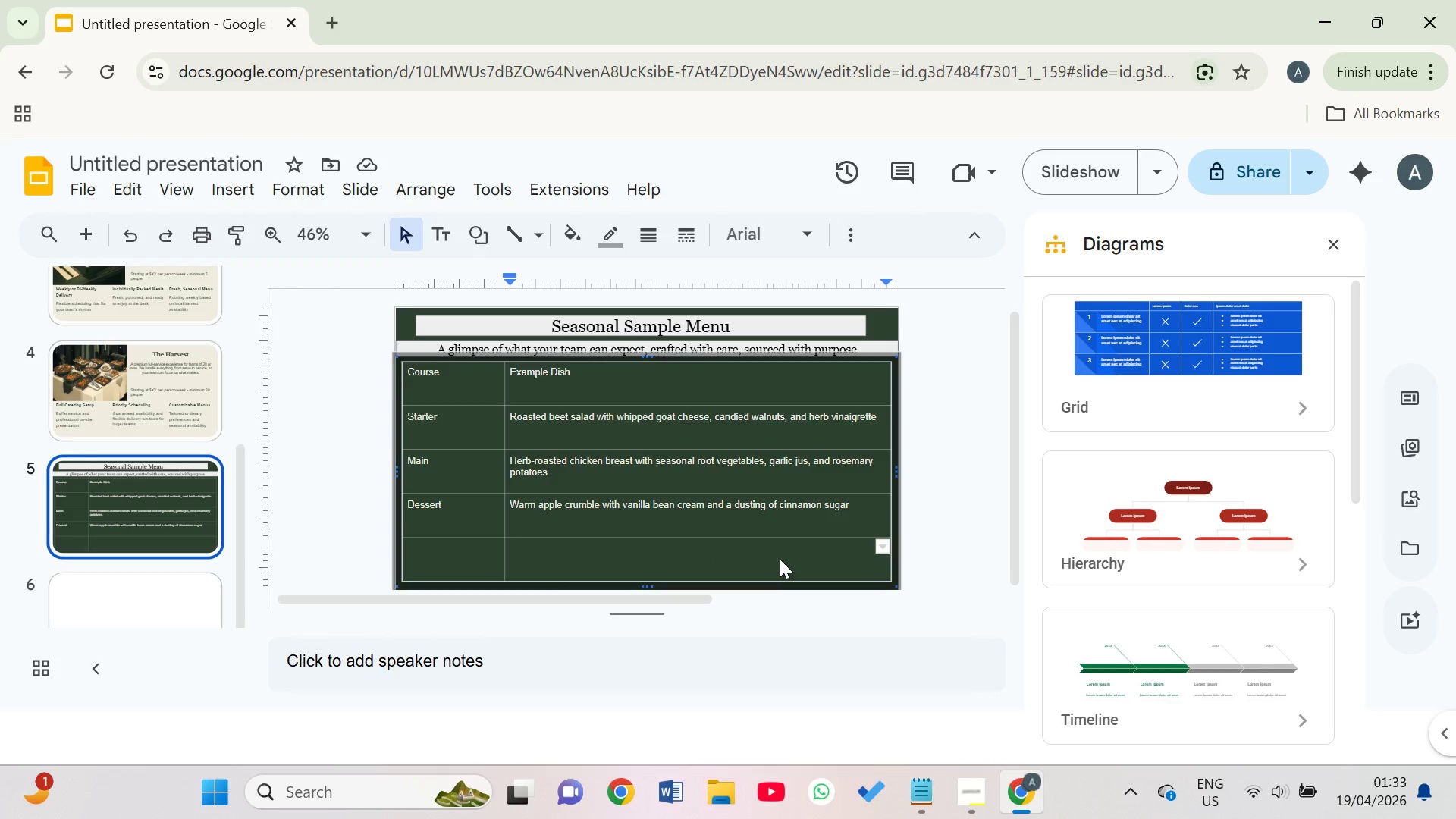 
key(Backspace)
 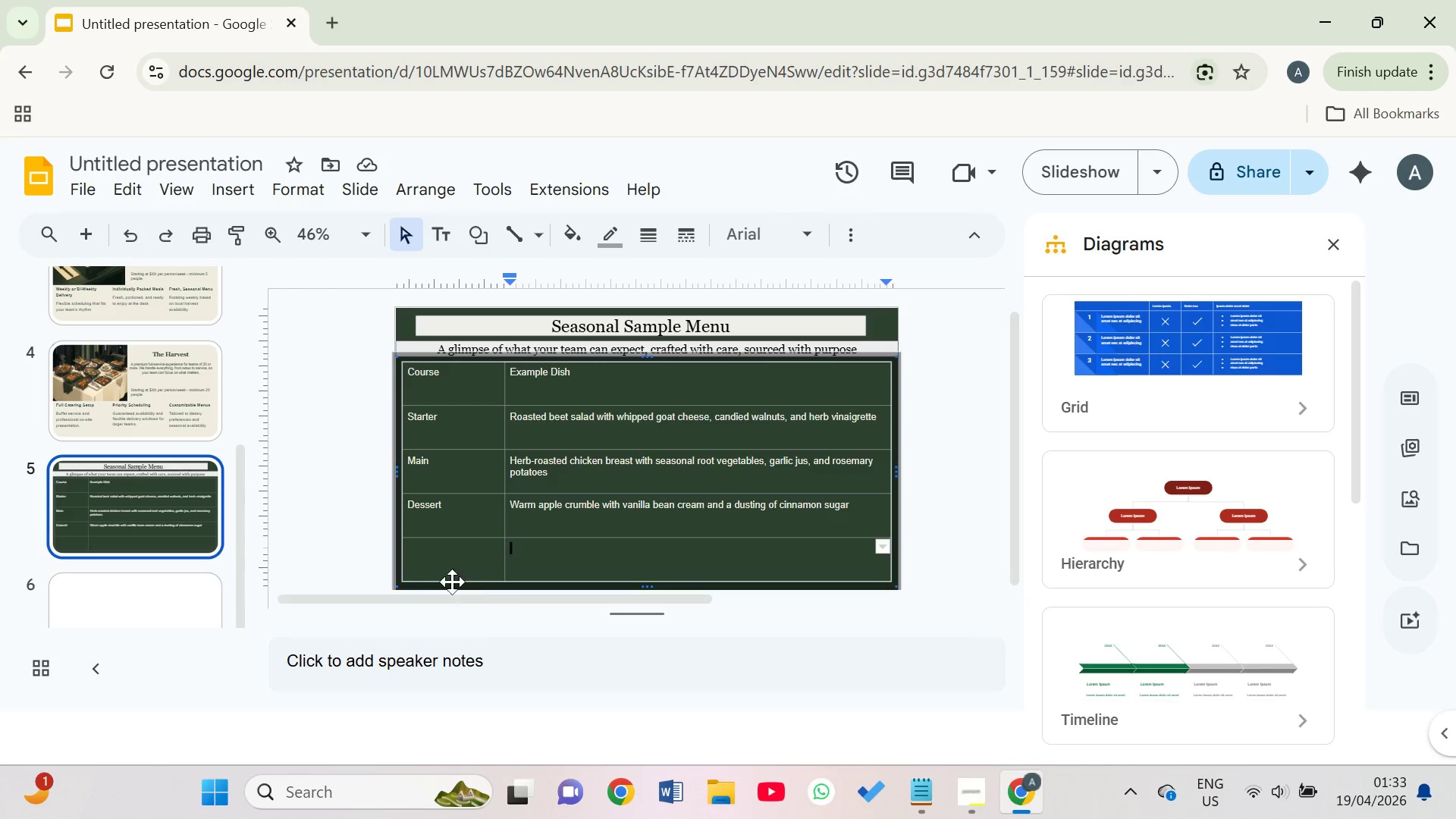 
left_click_drag(start_coordinate=[410, 559], to_coordinate=[636, 566])
 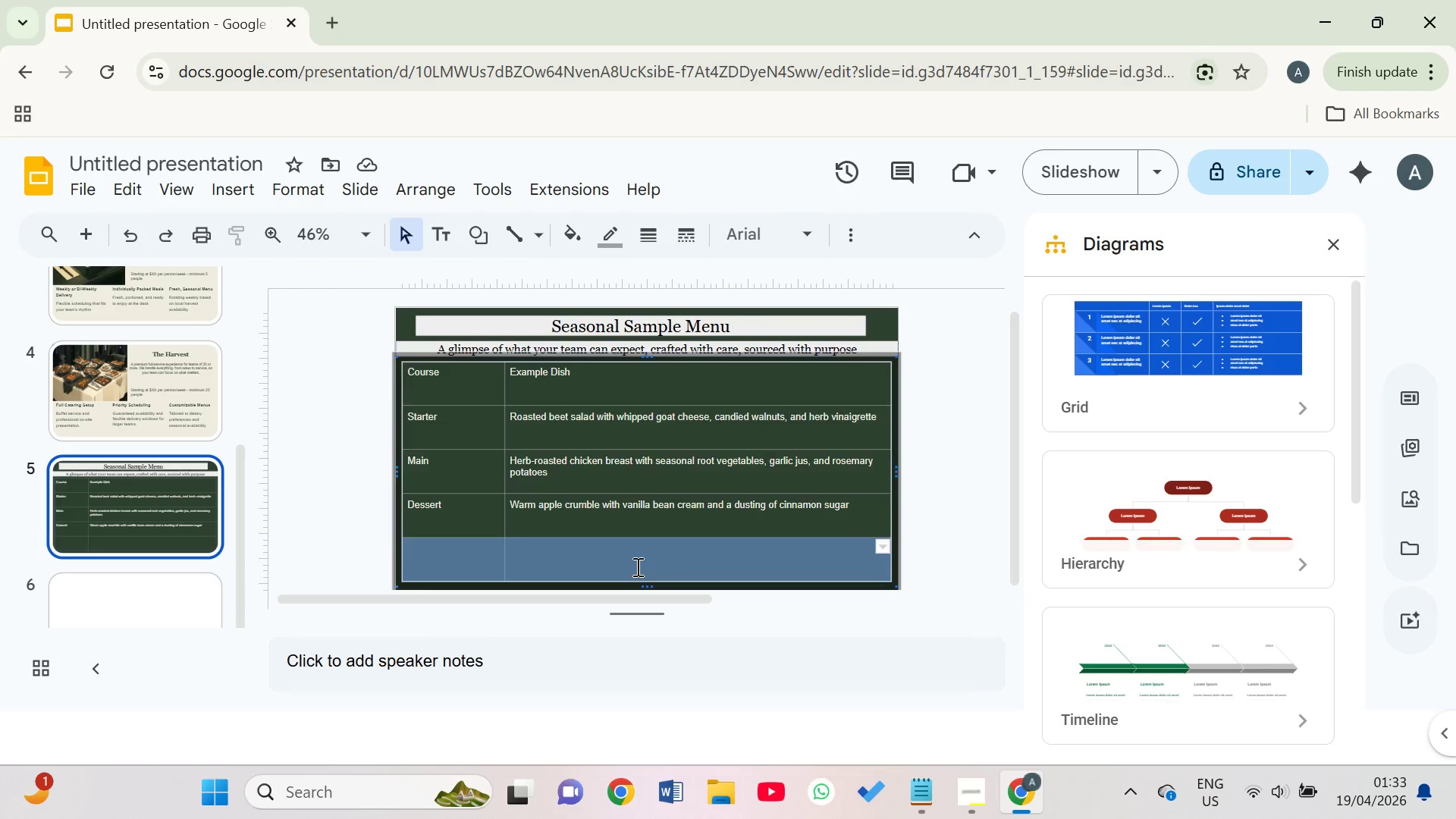 
key(Backspace)
 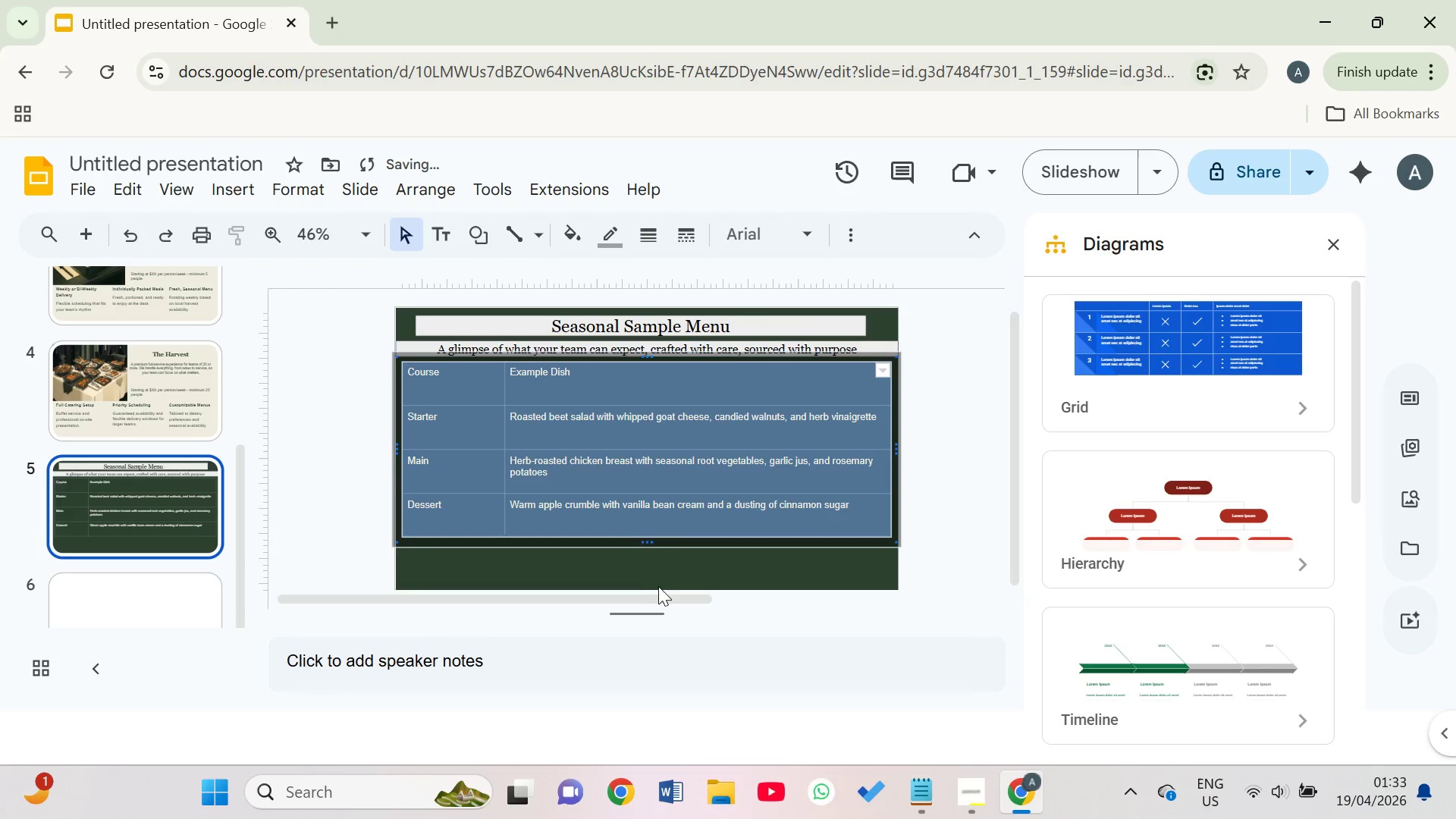 
left_click([664, 570])
 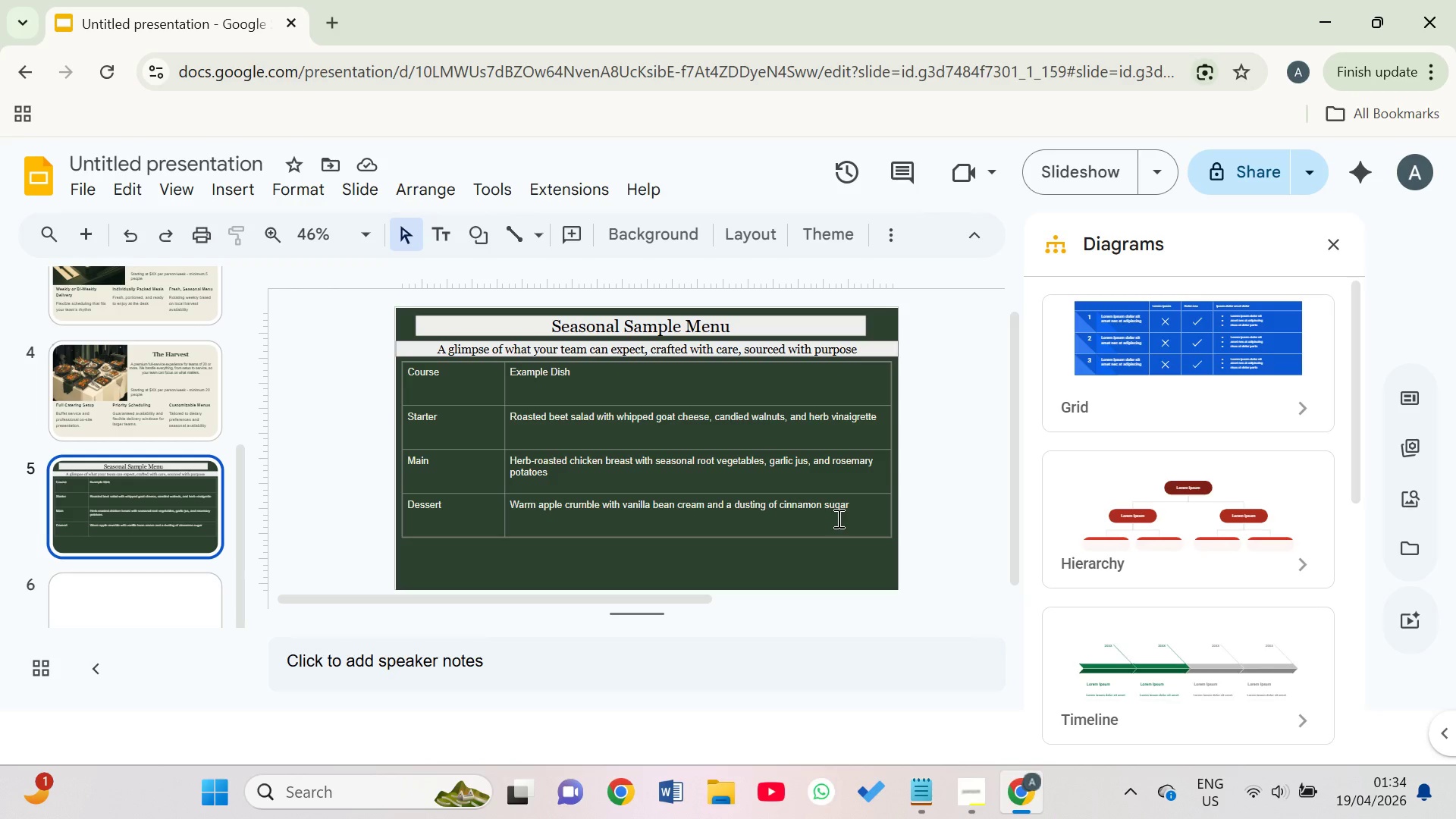 
wait(27.27)
 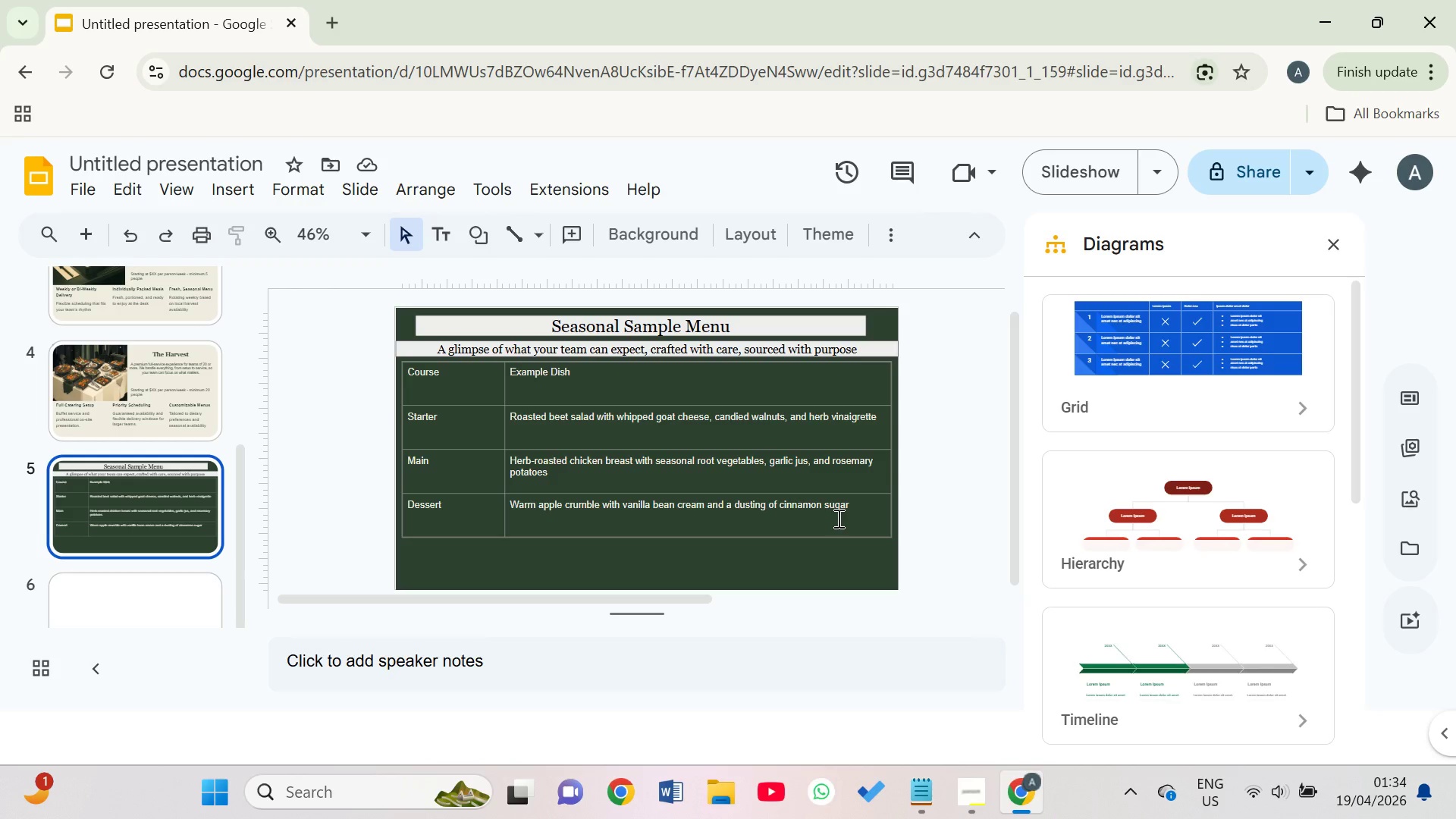 
left_click([783, 563])
 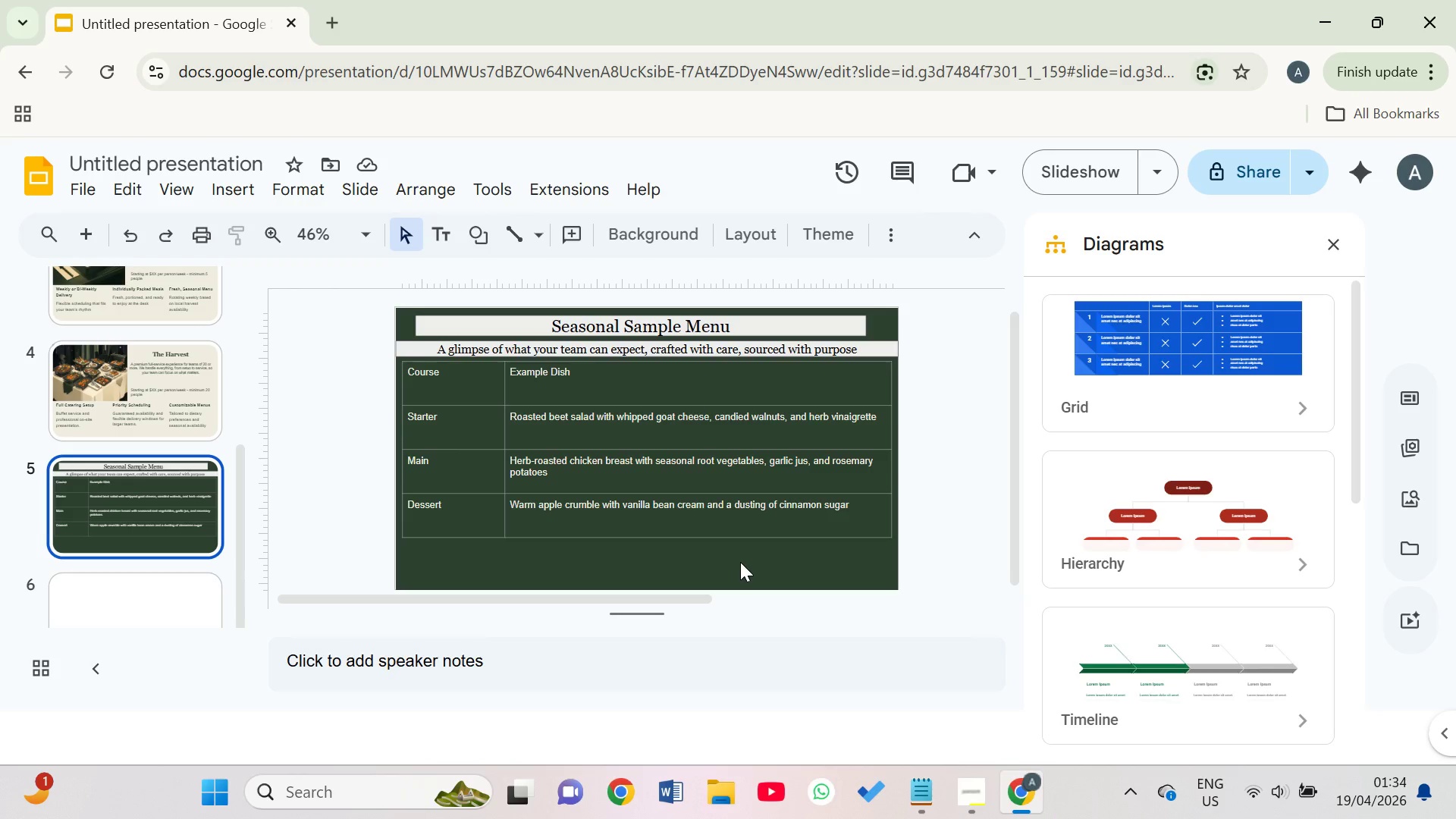 
wait(10.28)
 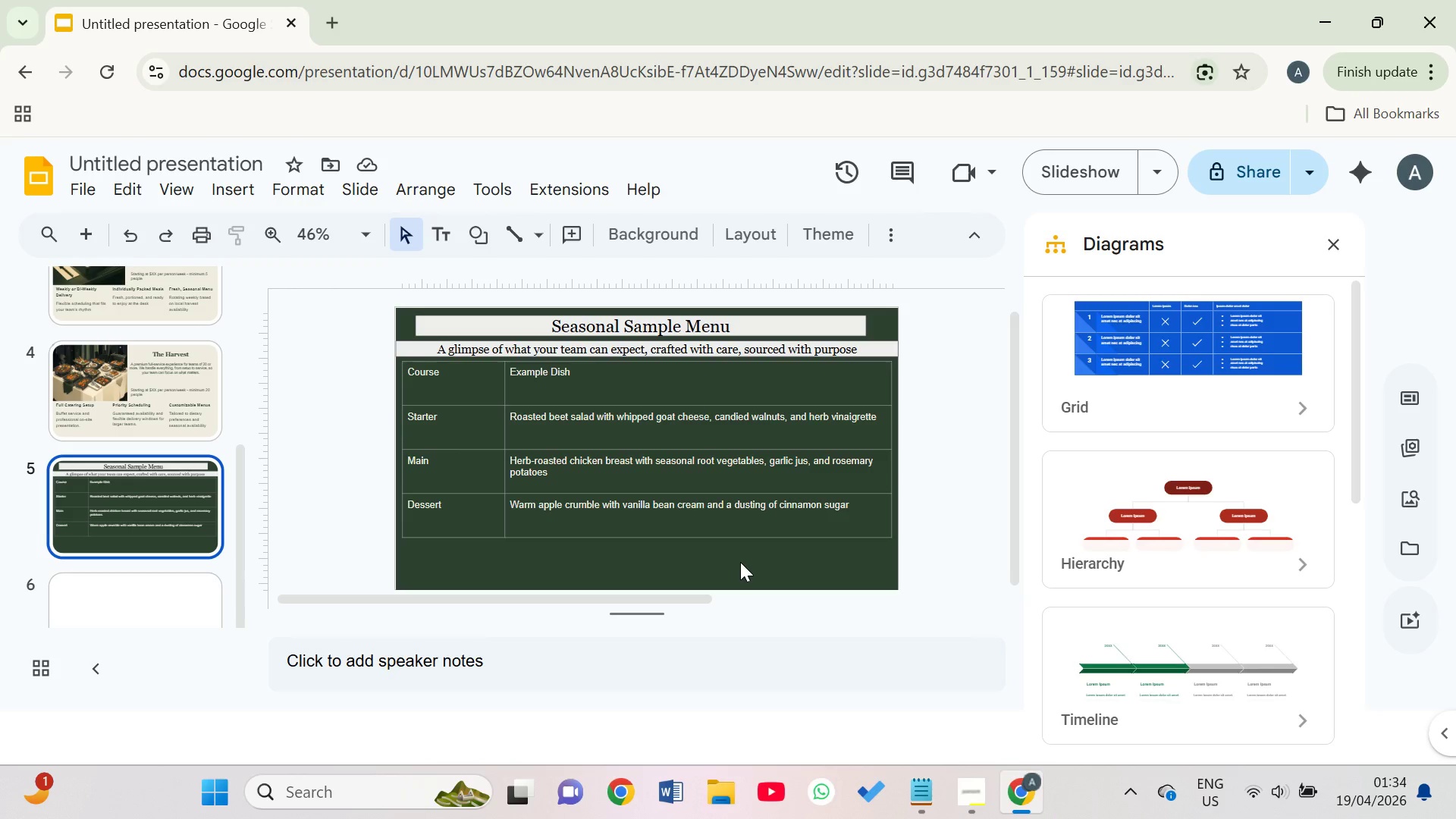 
left_click([765, 284])
 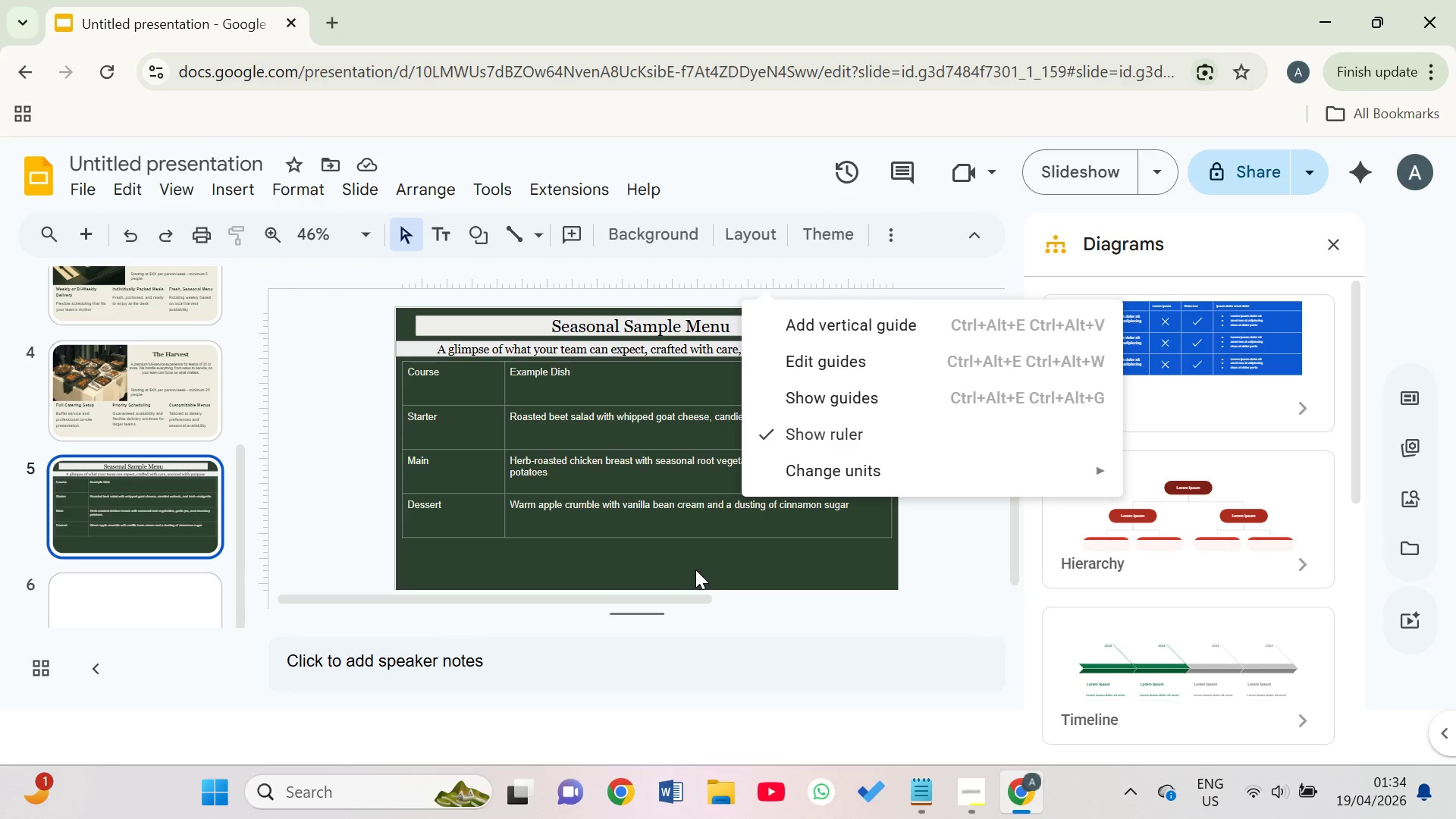 
left_click([692, 570])
 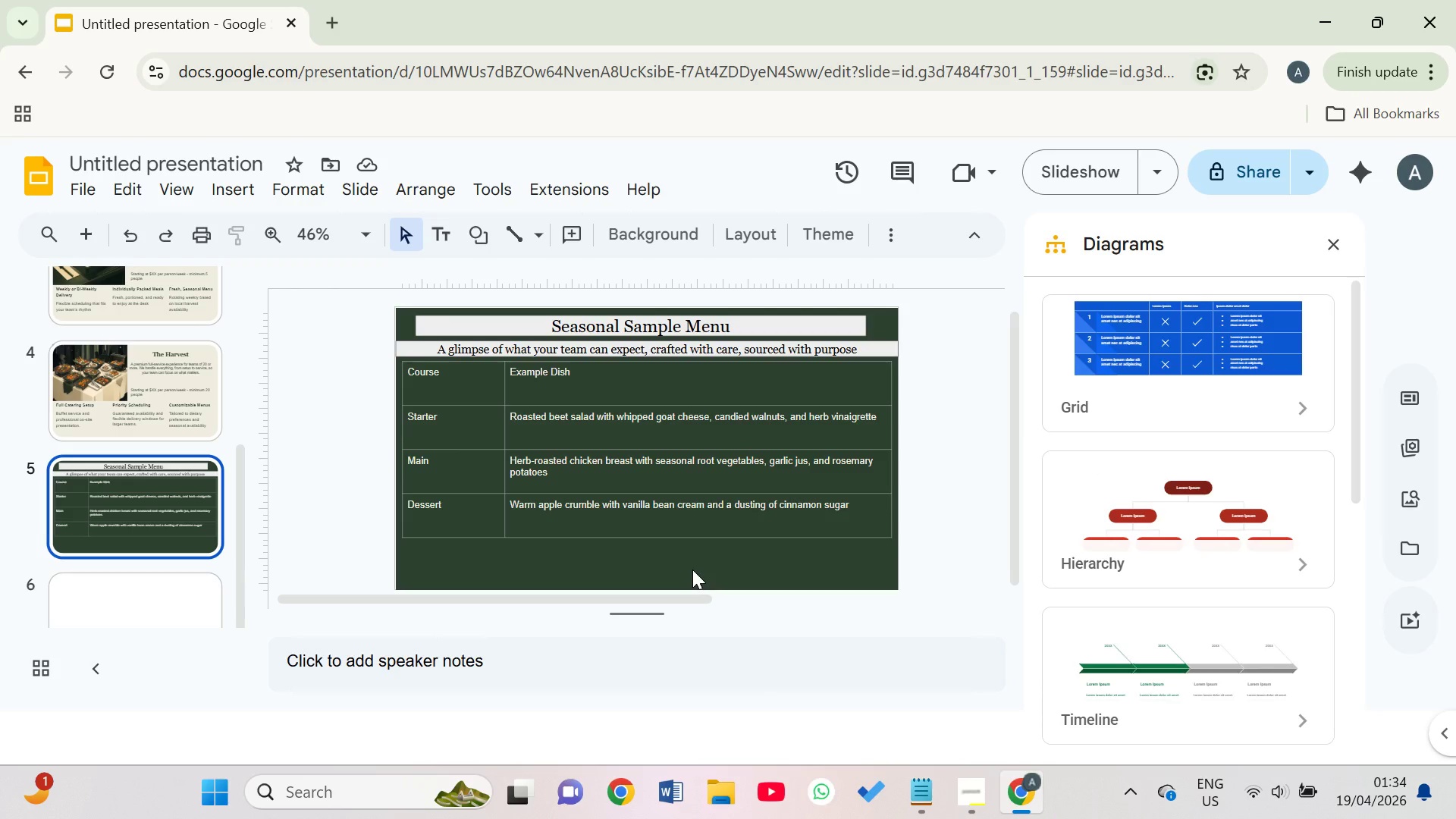 
left_click([692, 570])
 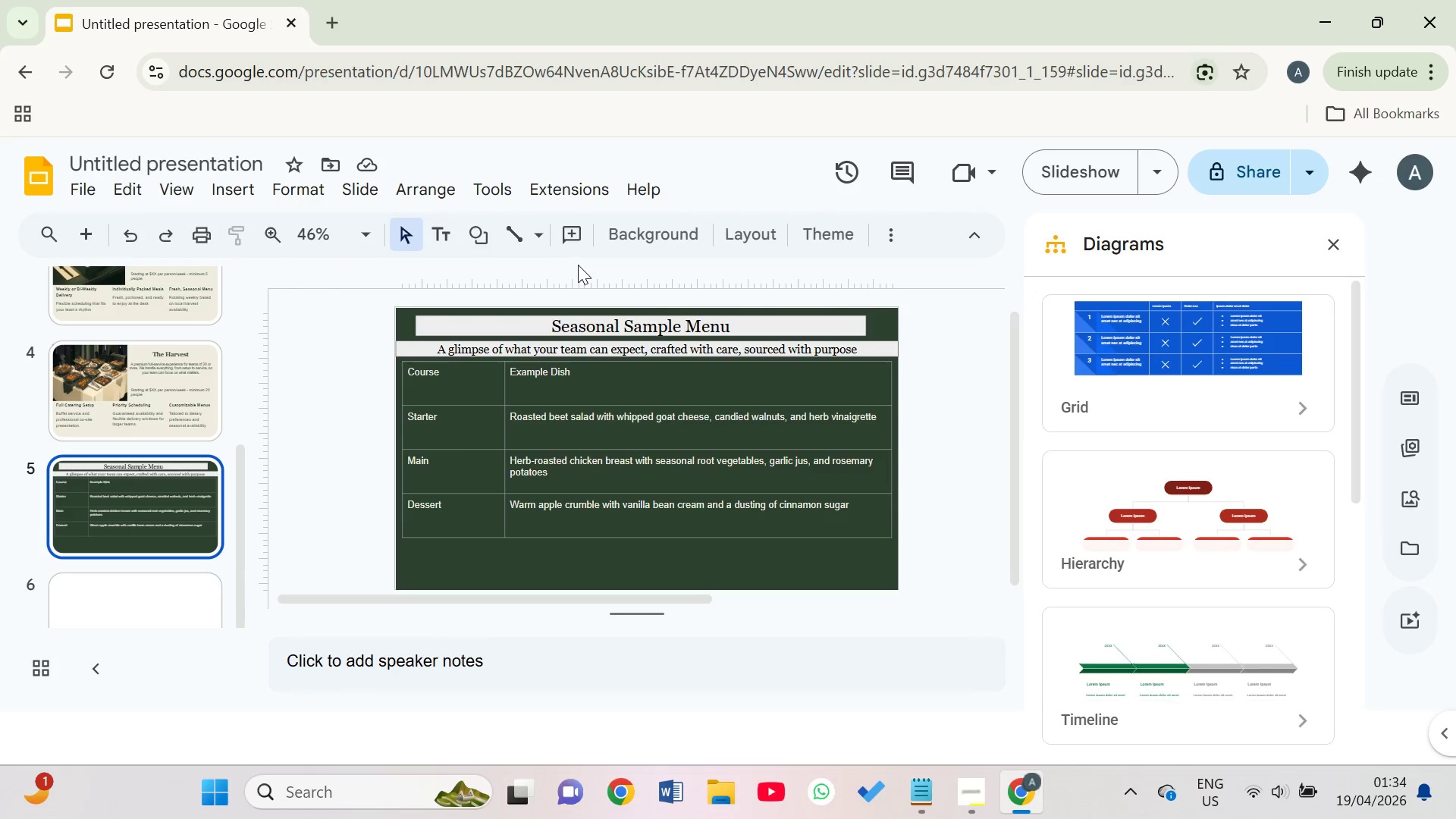 
left_click([892, 242])
 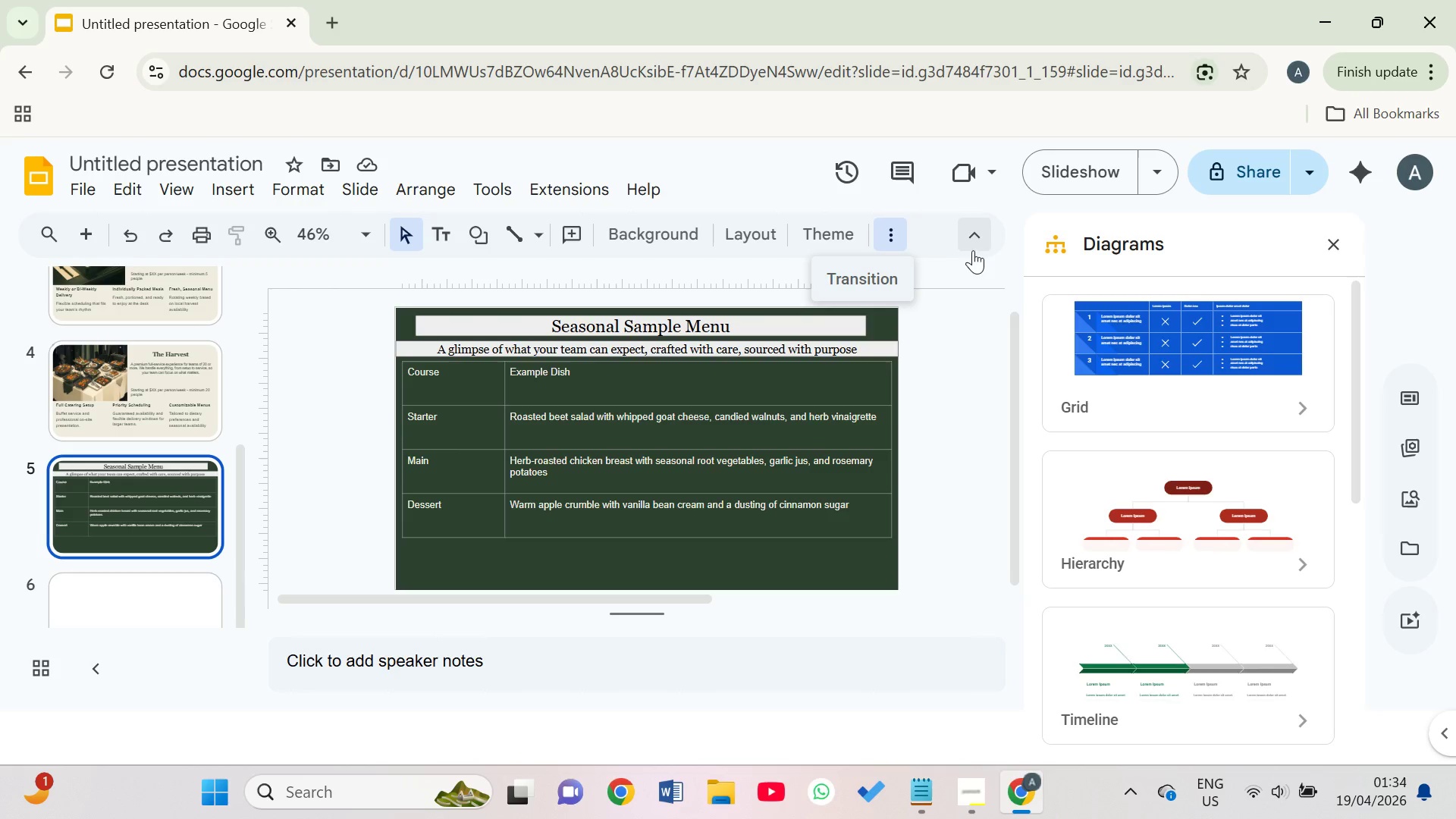 
left_click([986, 249])
 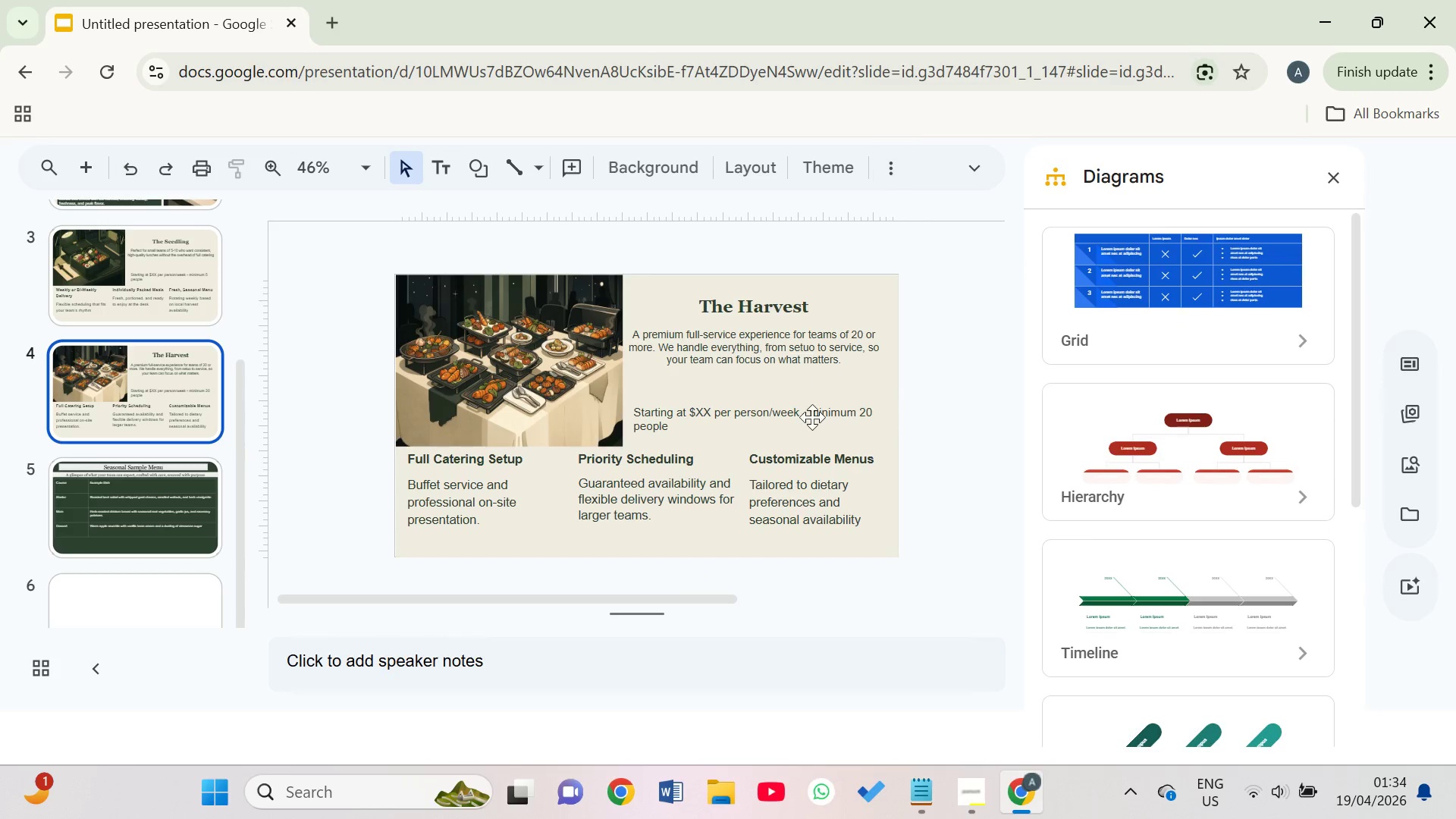 
left_click([103, 535])
 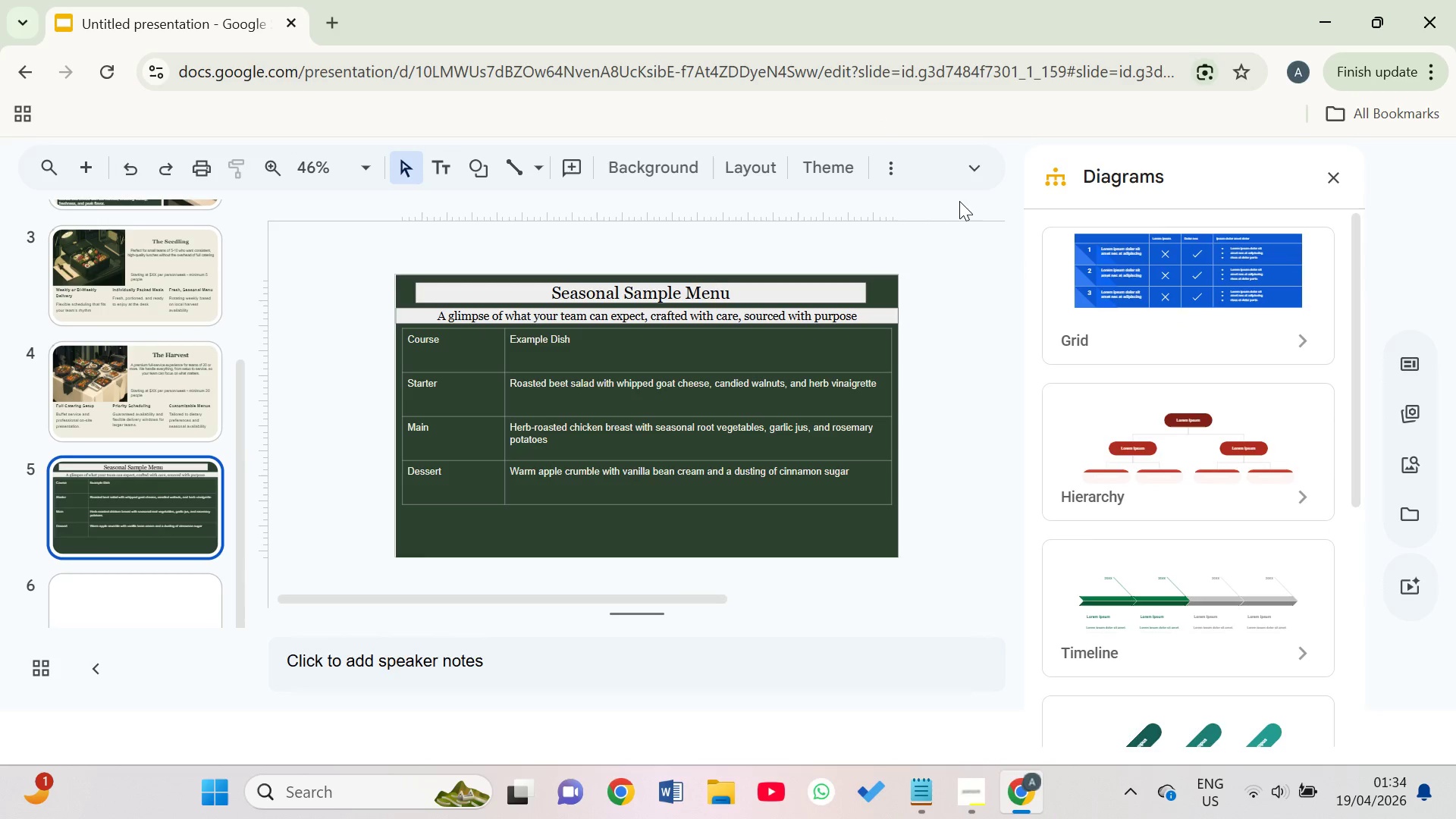 
left_click([974, 159])
 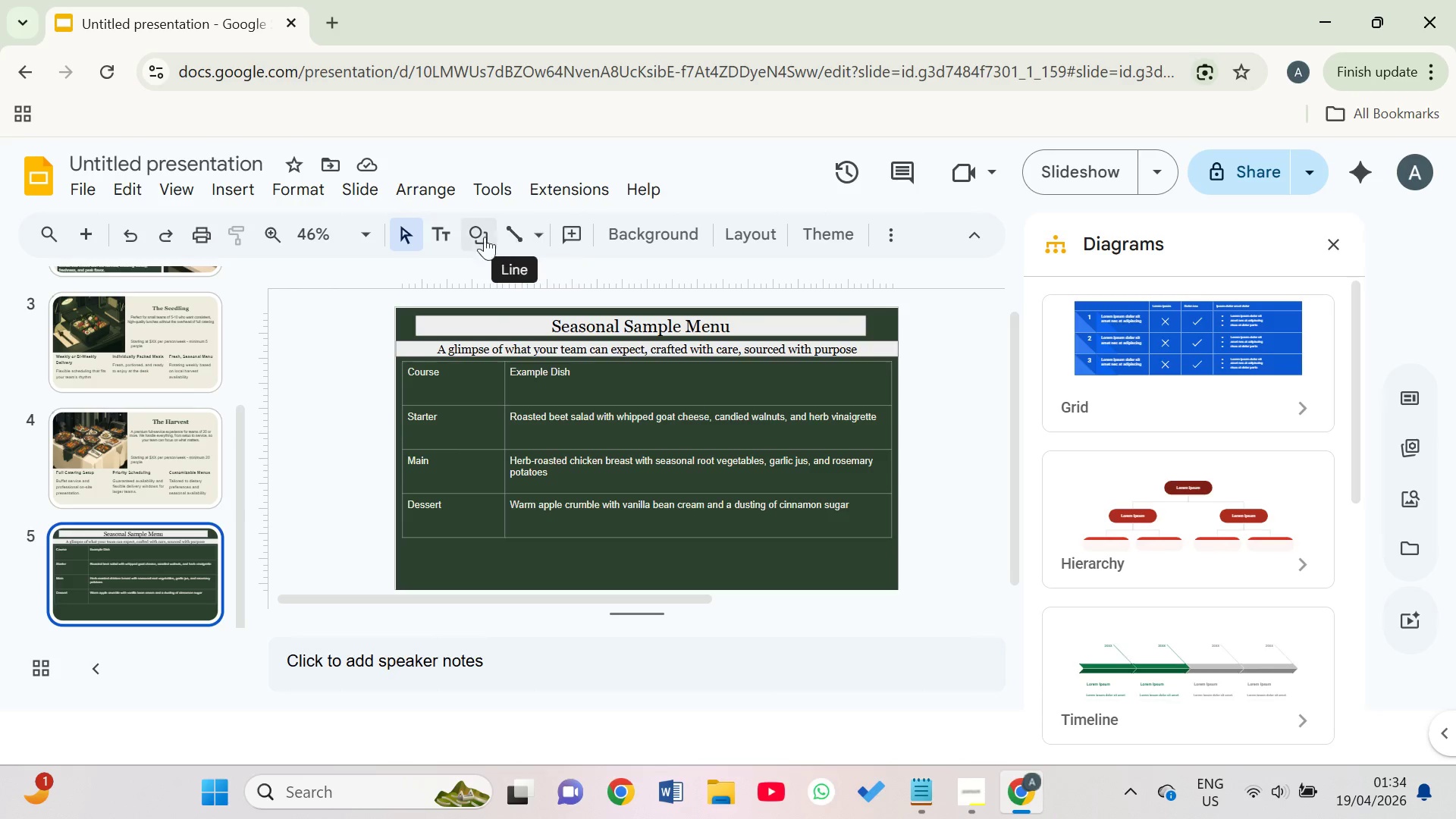 
wait(5.06)
 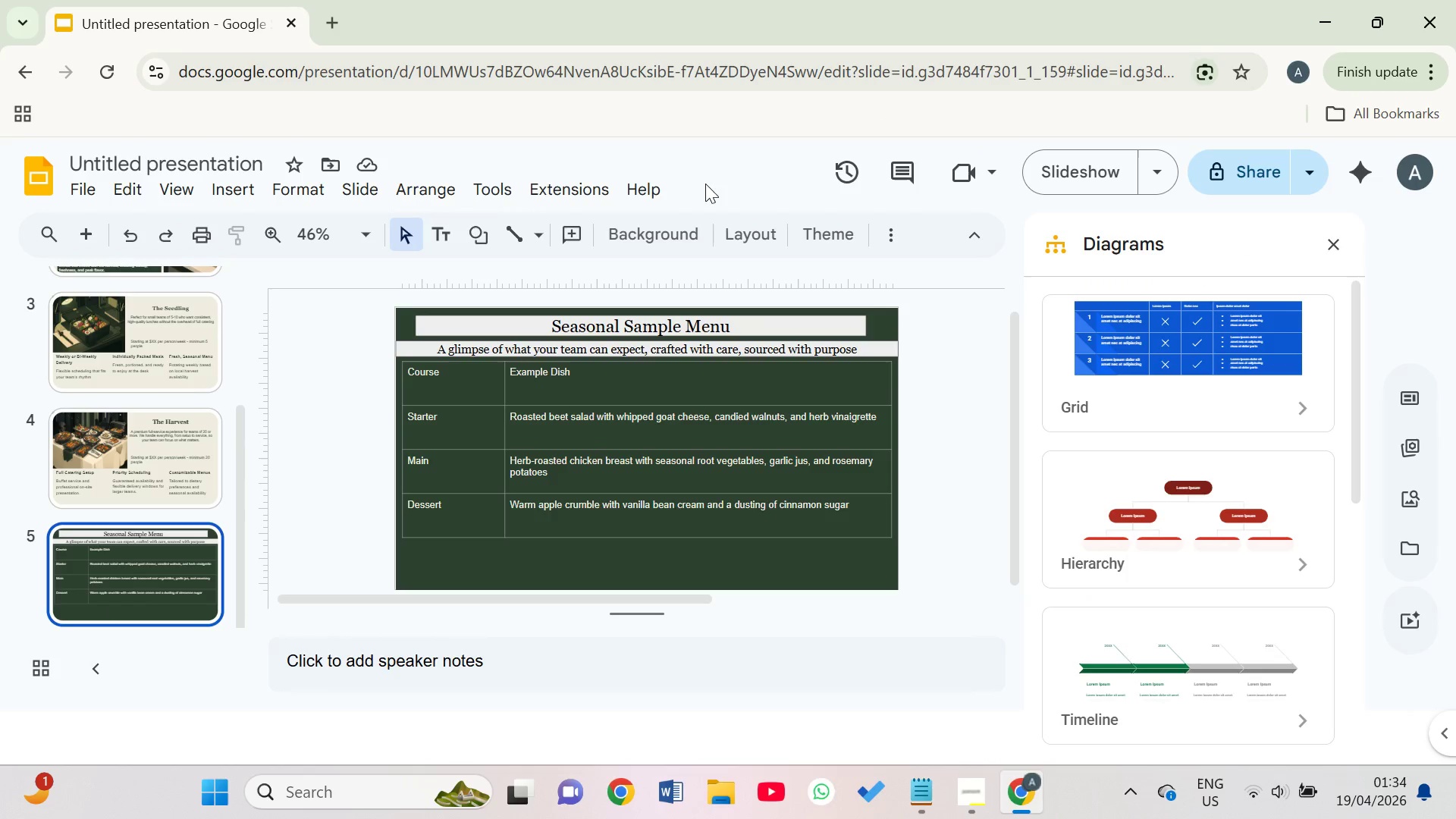 
left_click([223, 190])
 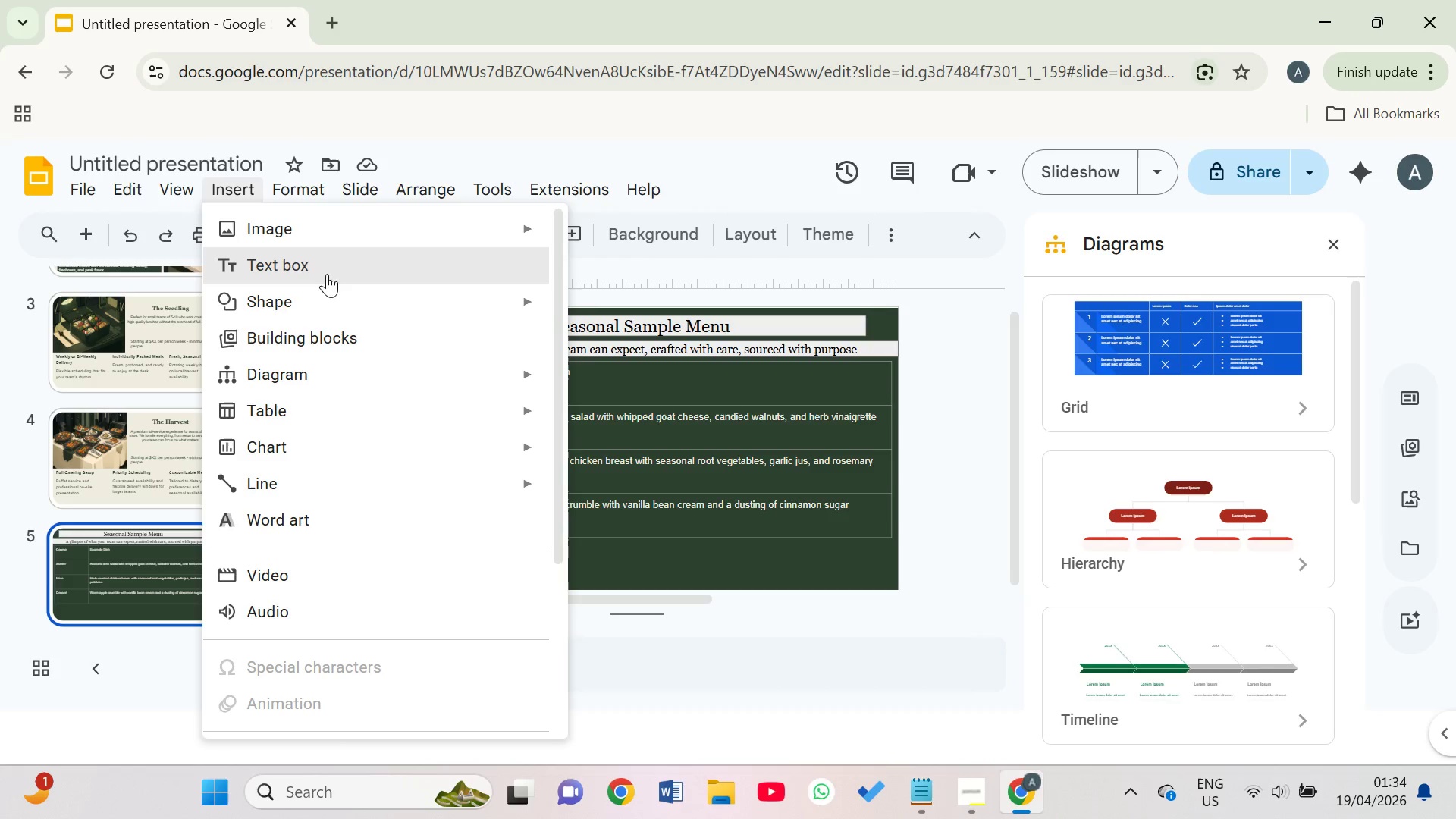 
left_click([332, 298])
 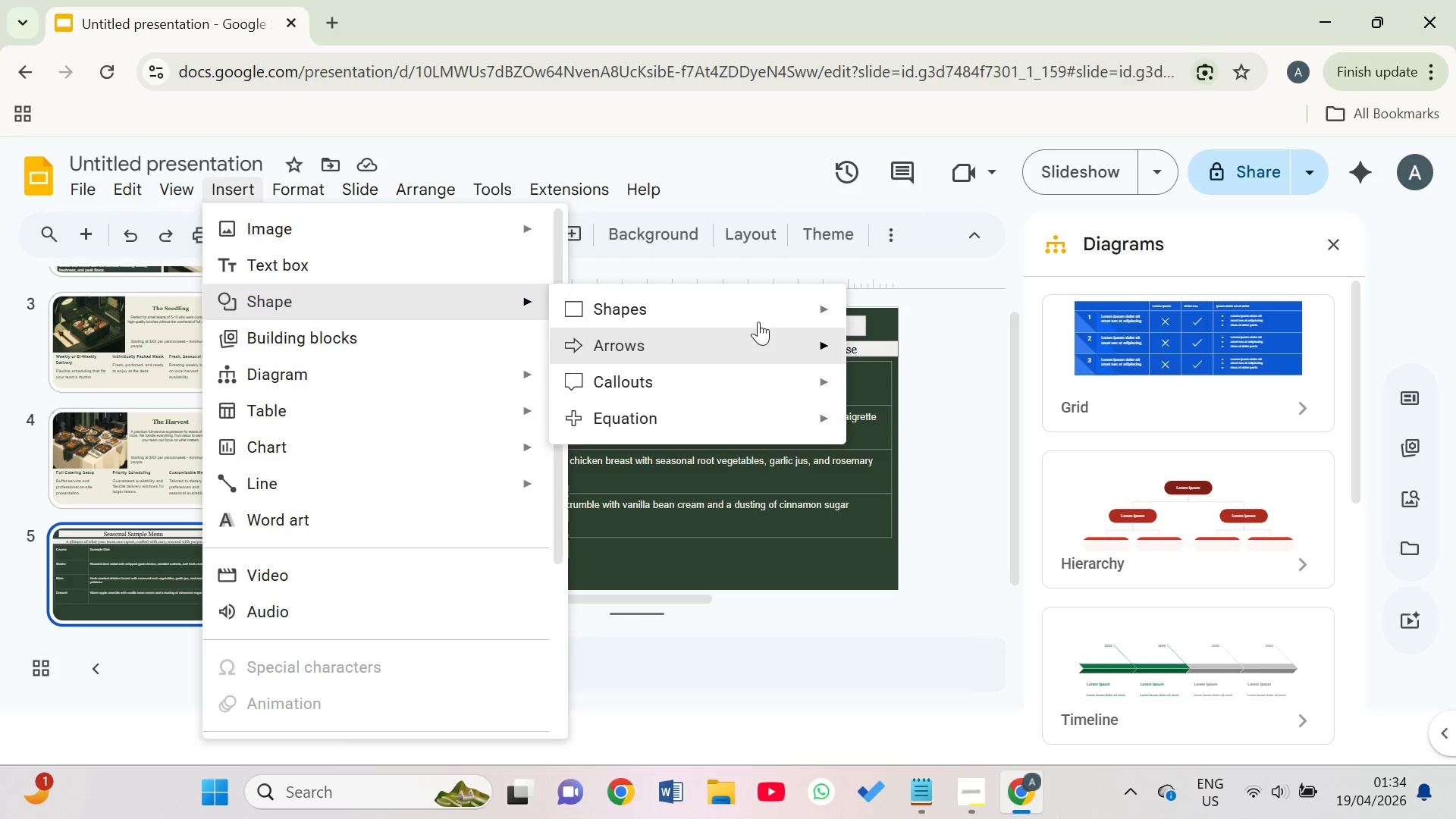 
left_click([756, 312])
 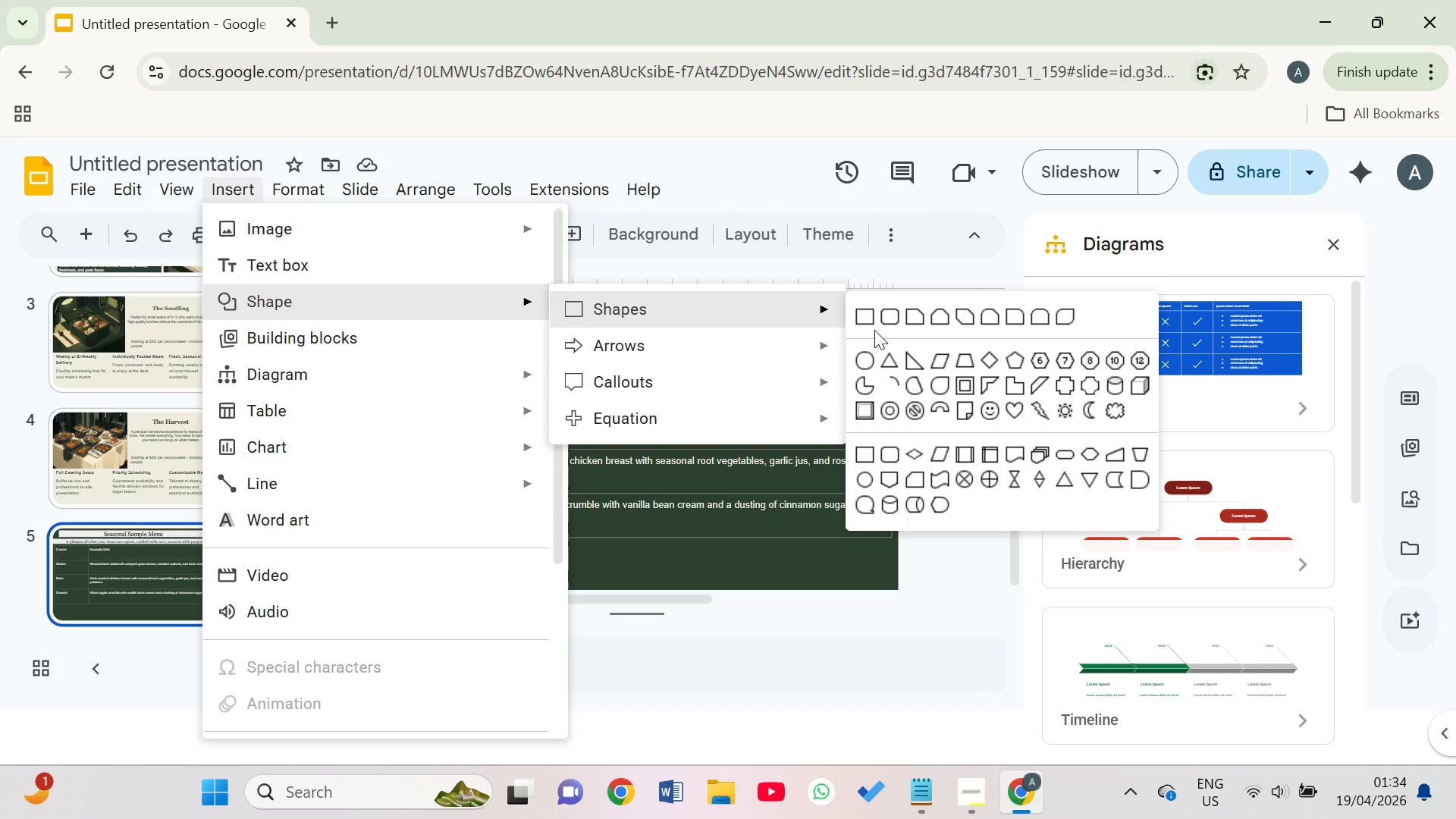 
left_click([861, 325])
 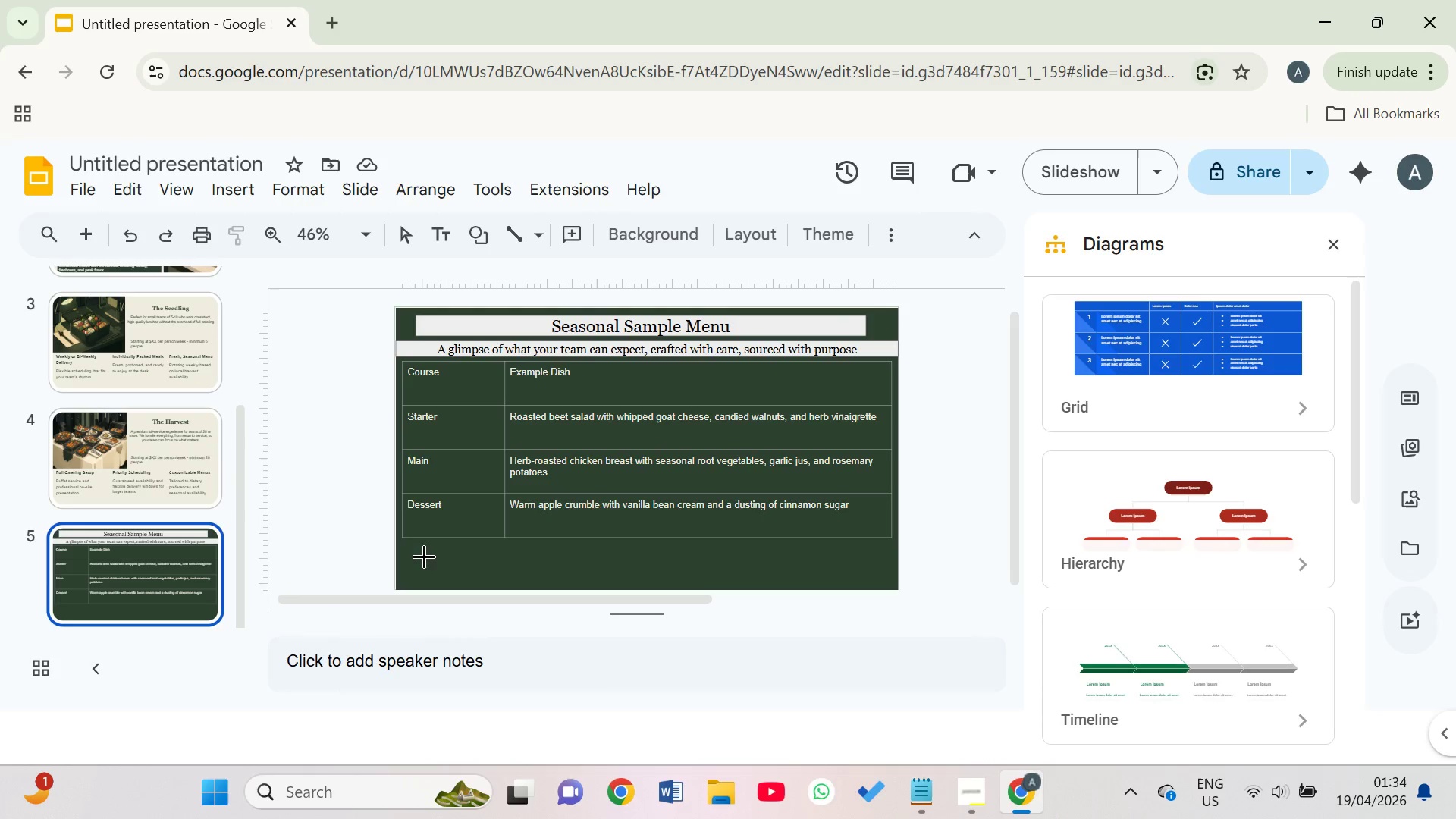 
left_click_drag(start_coordinate=[414, 561], to_coordinate=[883, 541])
 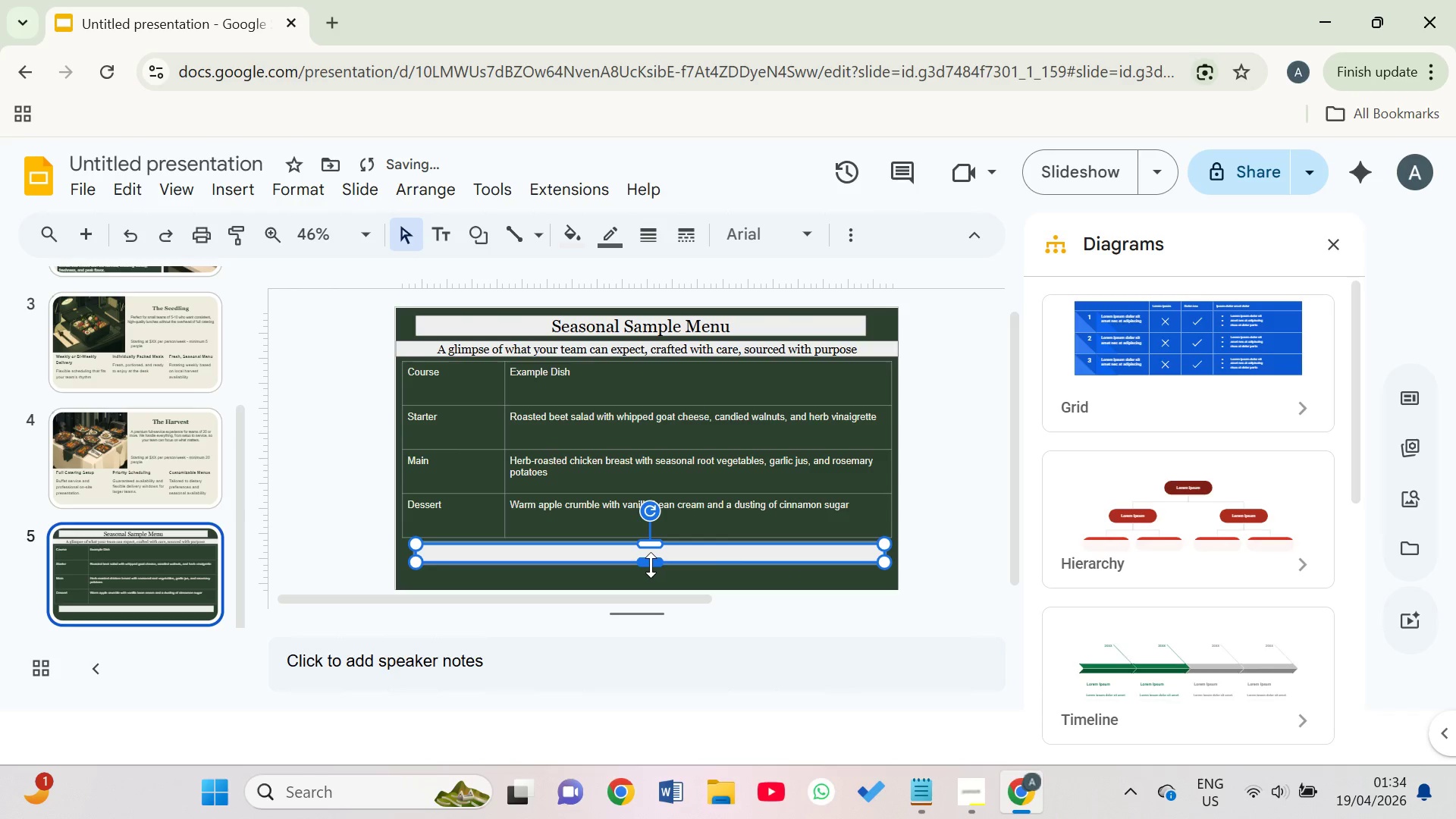 
left_click_drag(start_coordinate=[650, 565], to_coordinate=[629, 575])
 